 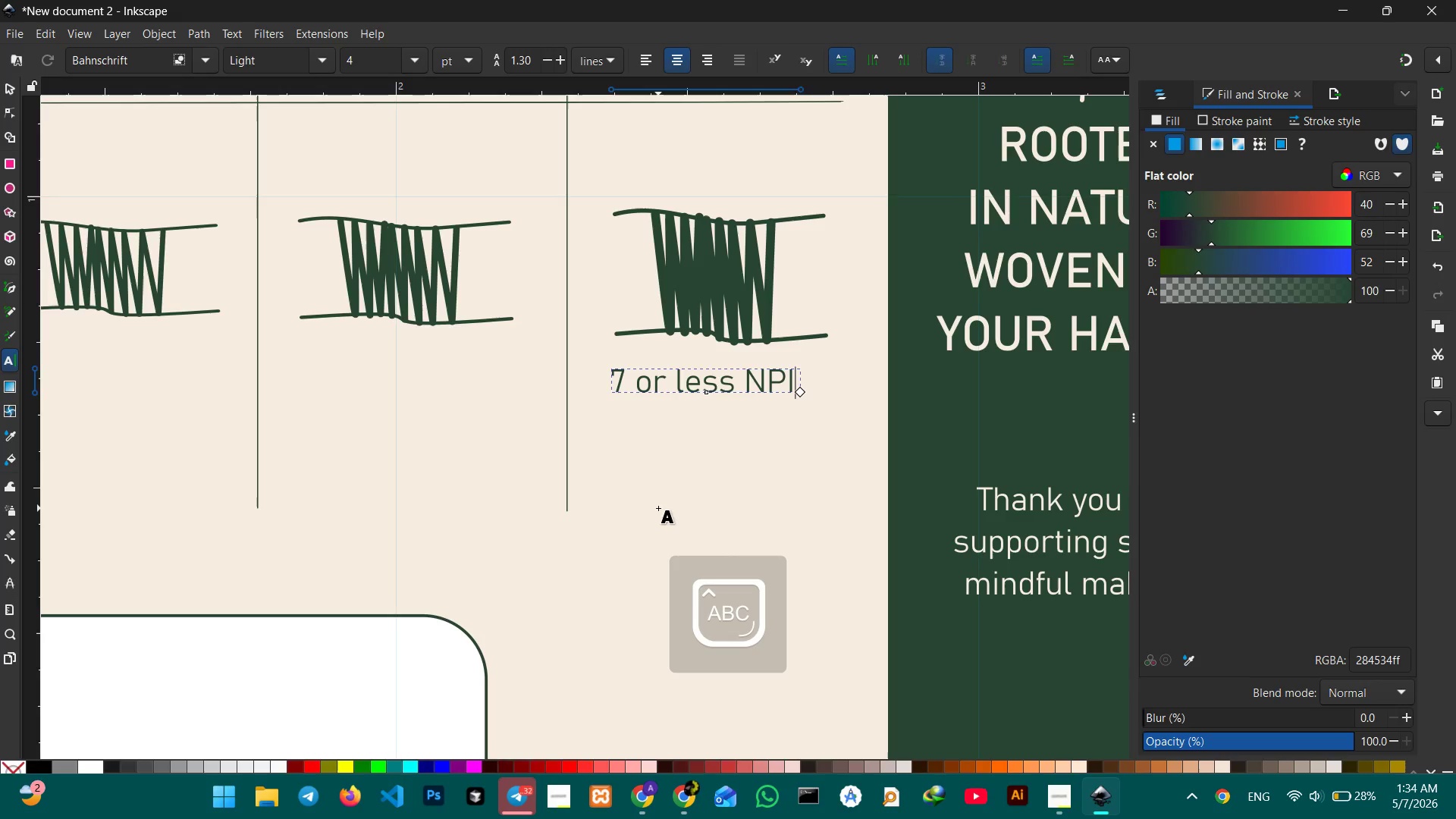 
key(ArrowLeft)
 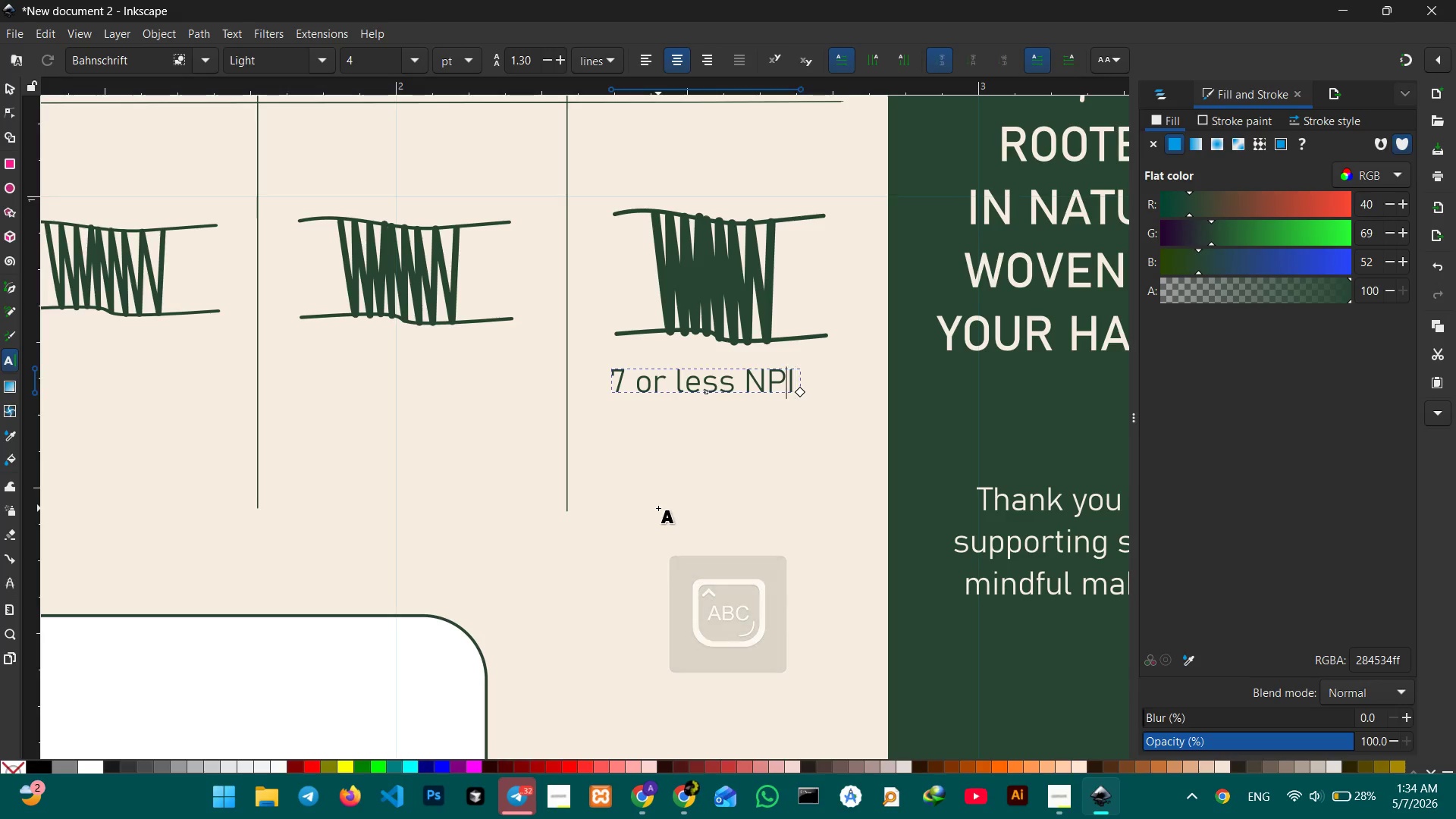 
key(ArrowLeft)
 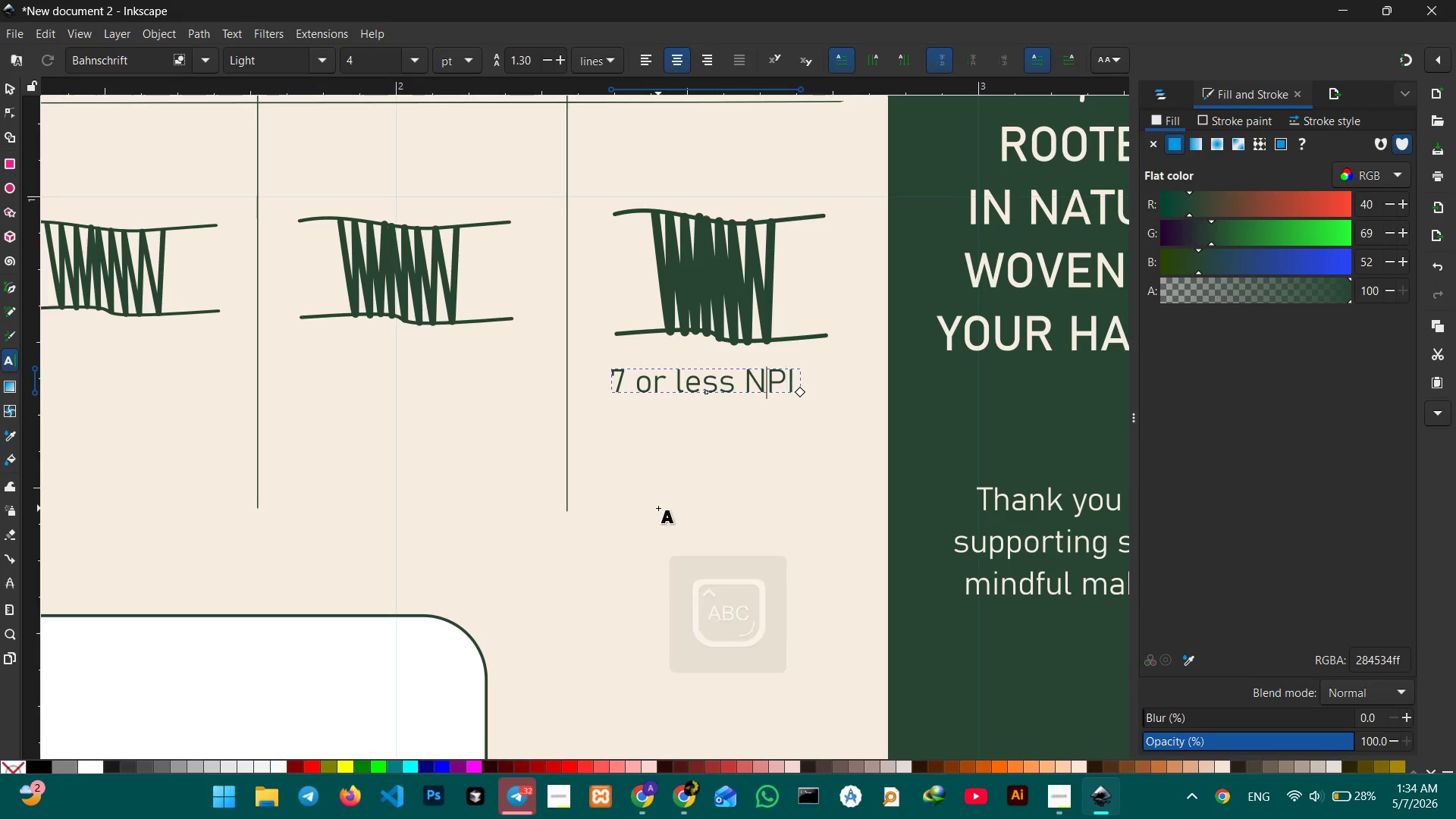 
key(ArrowLeft)
 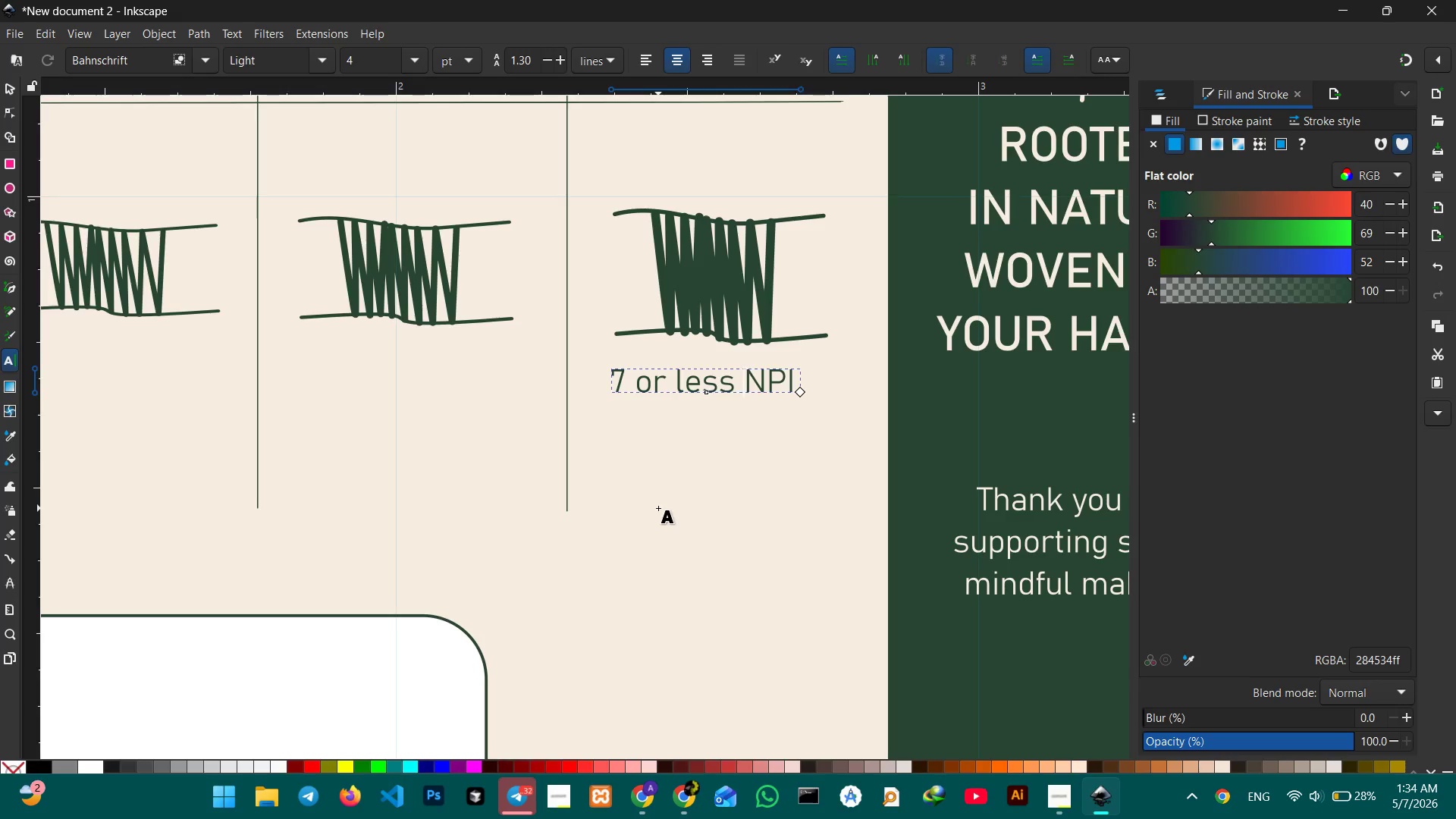 
key(ArrowRight)
 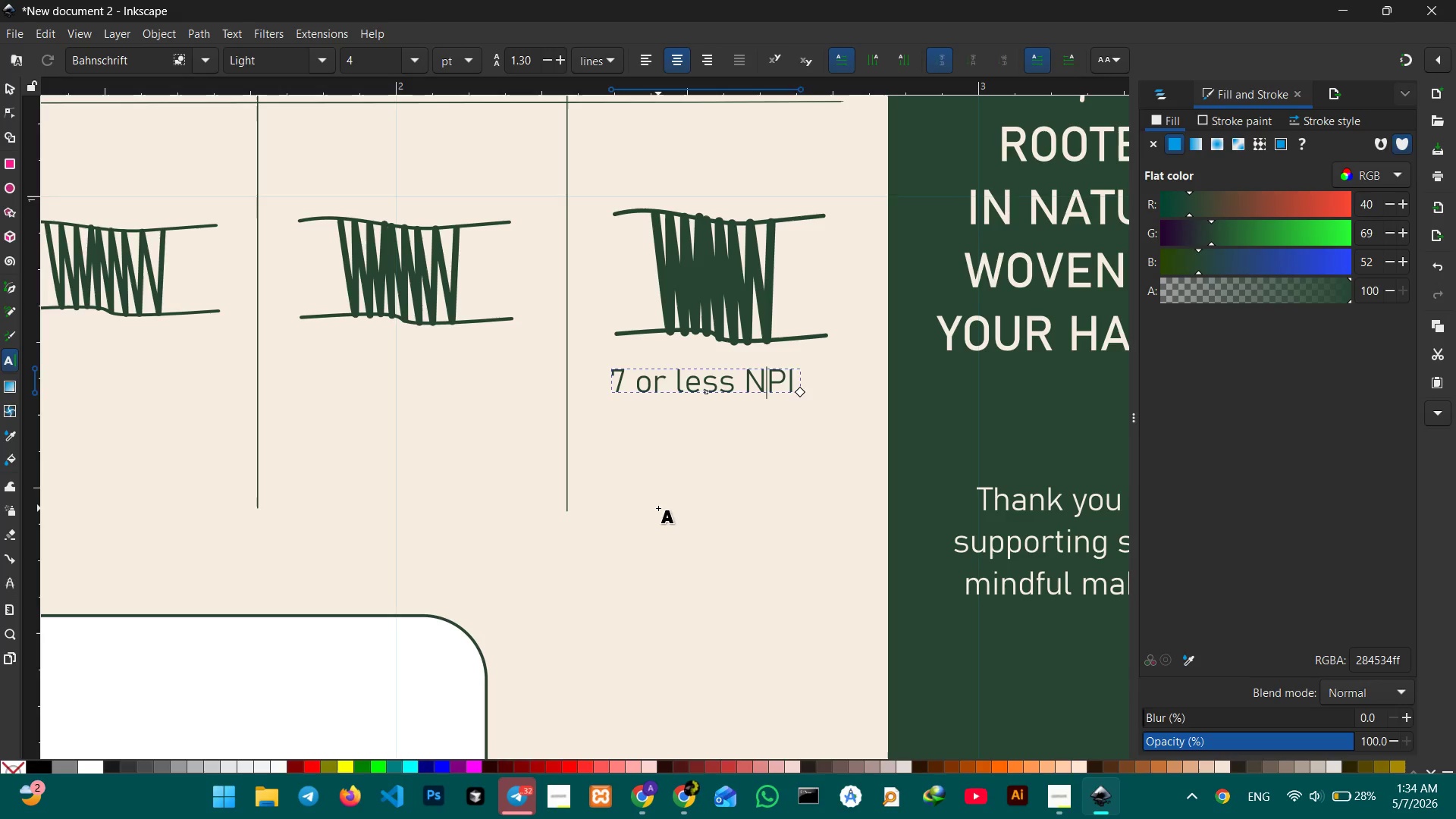 
key(Backspace)
 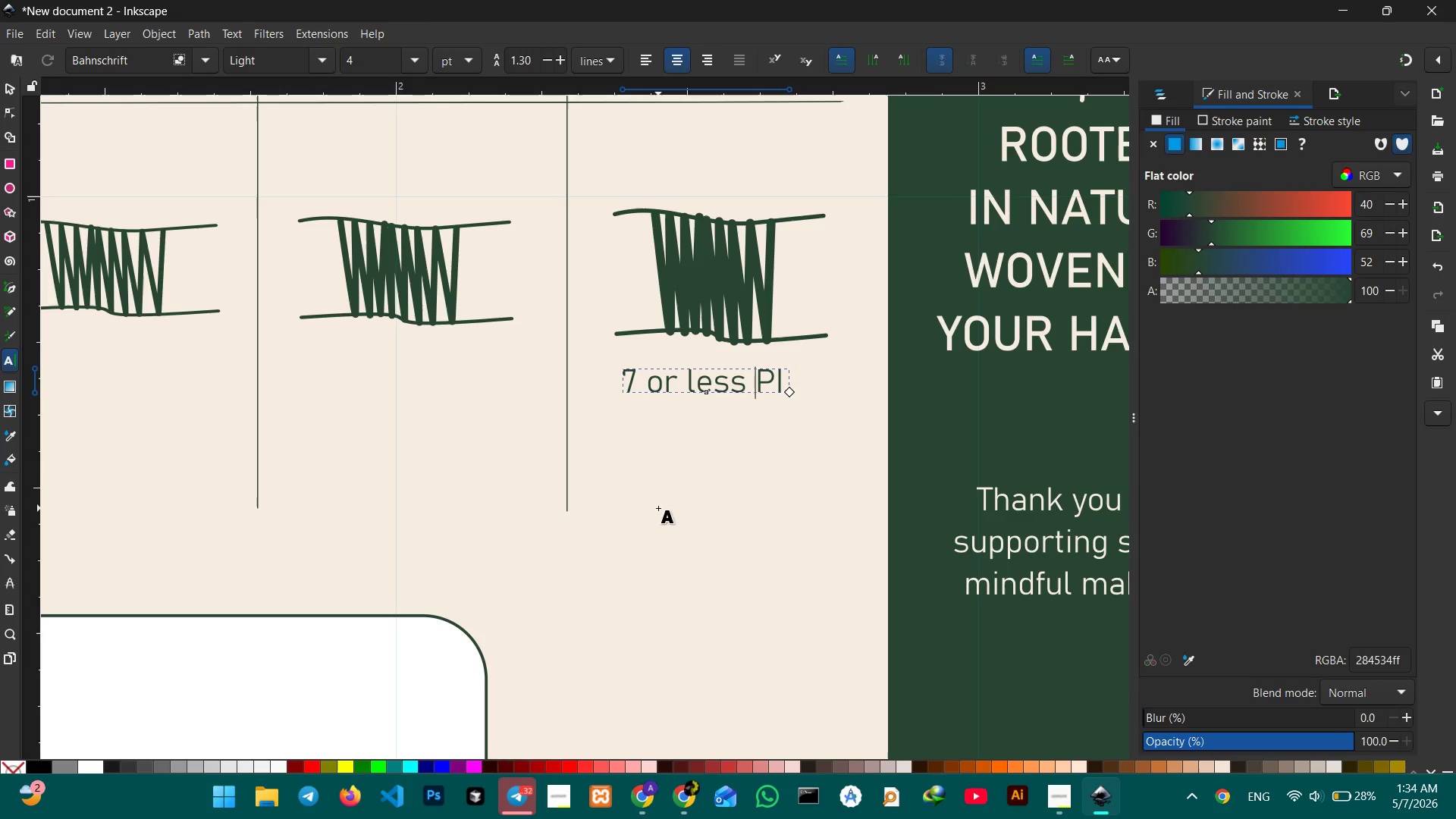 
key(W)
 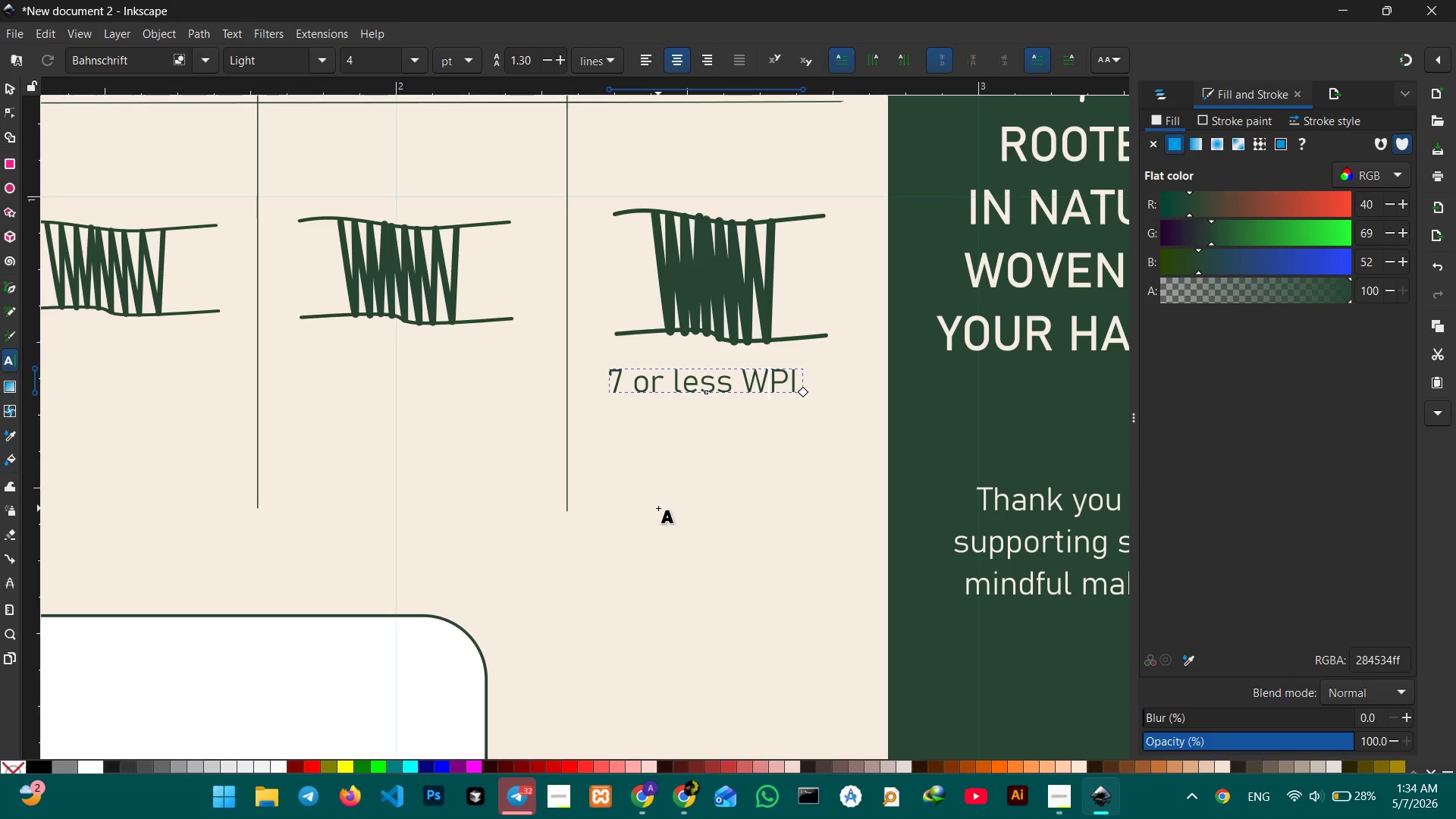 
key(ArrowRight)
 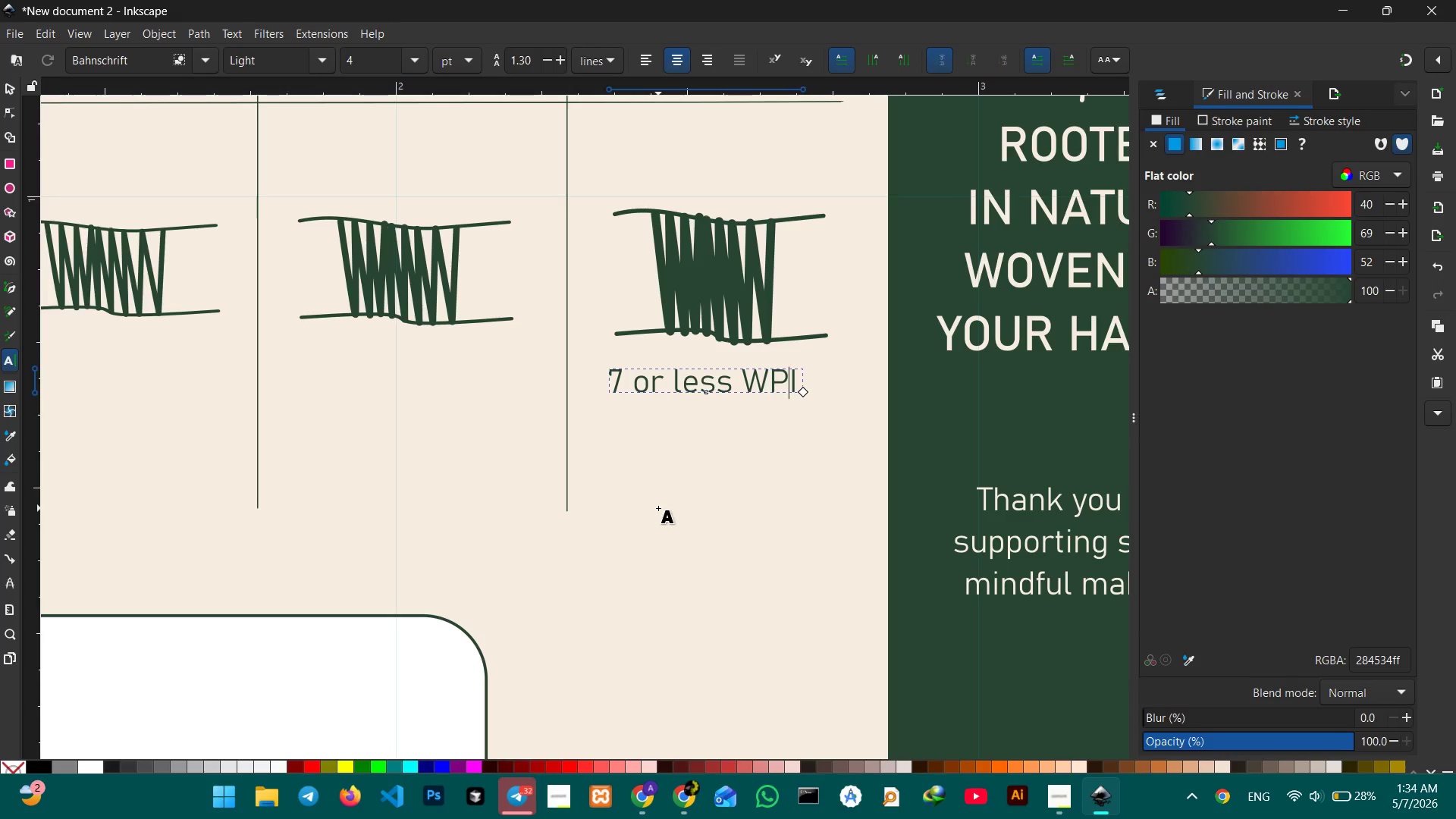 
key(ArrowRight)
 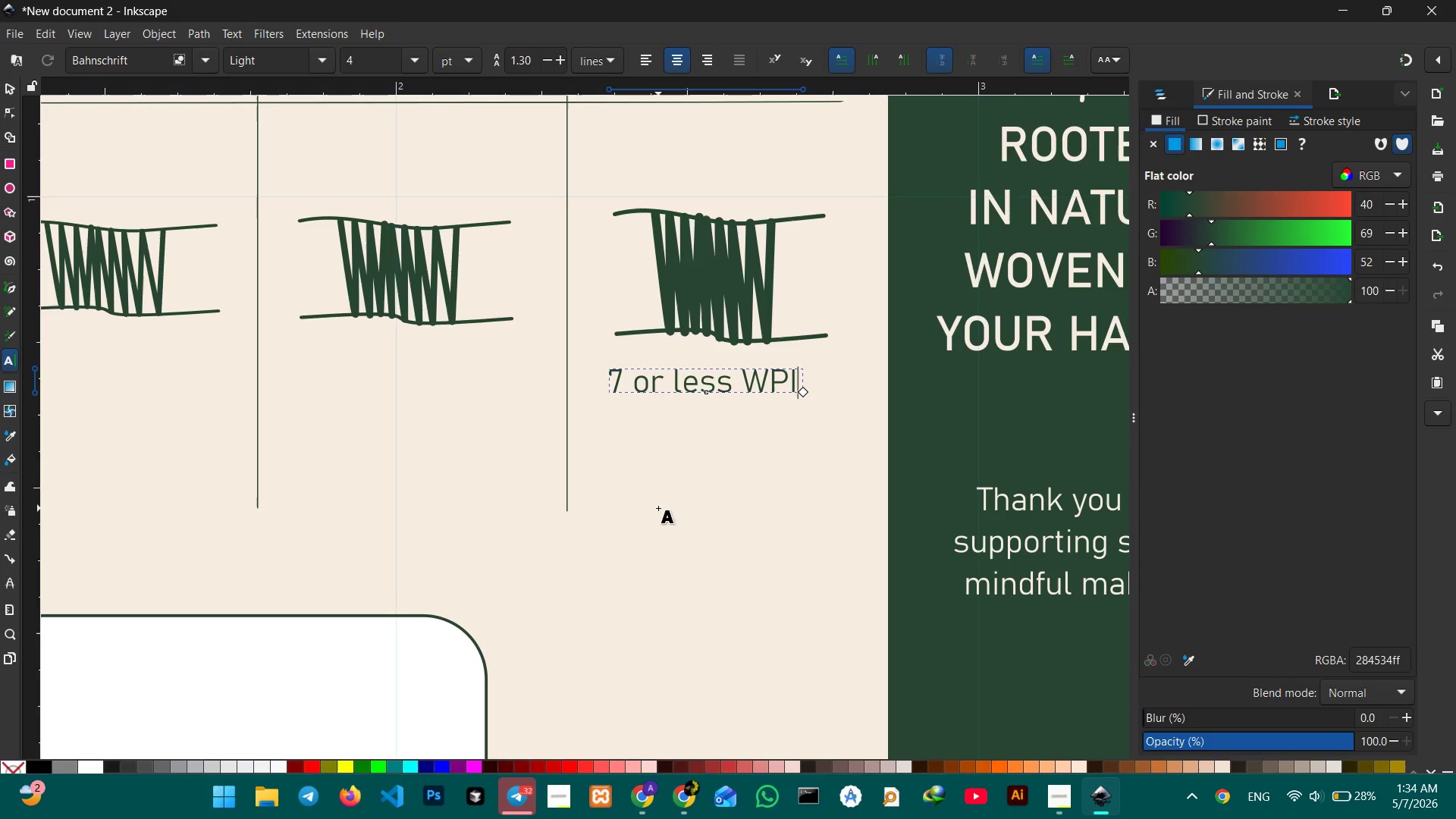 
key(Shift+ShiftRight)
 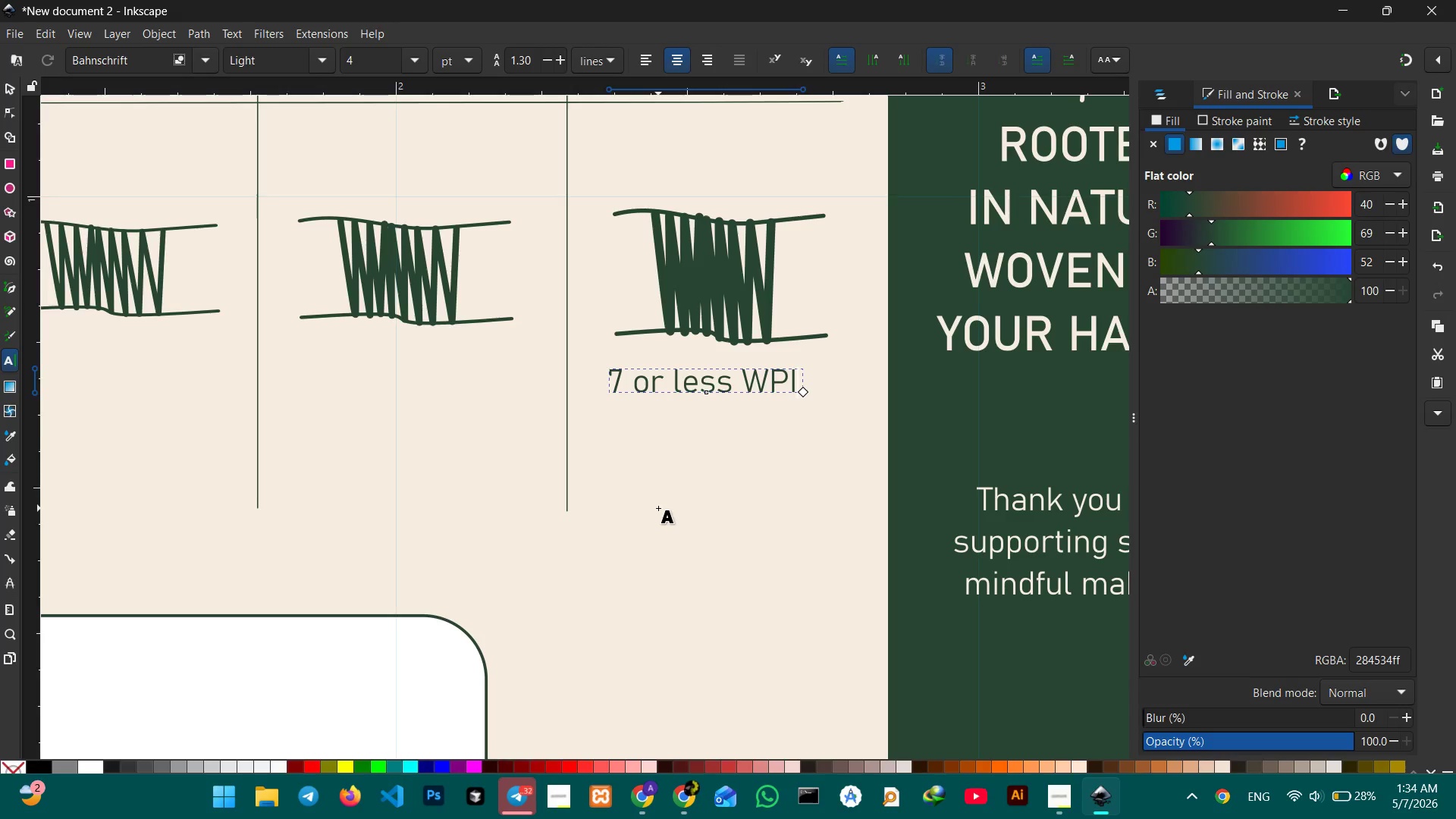 
key(Shift+Enter)
 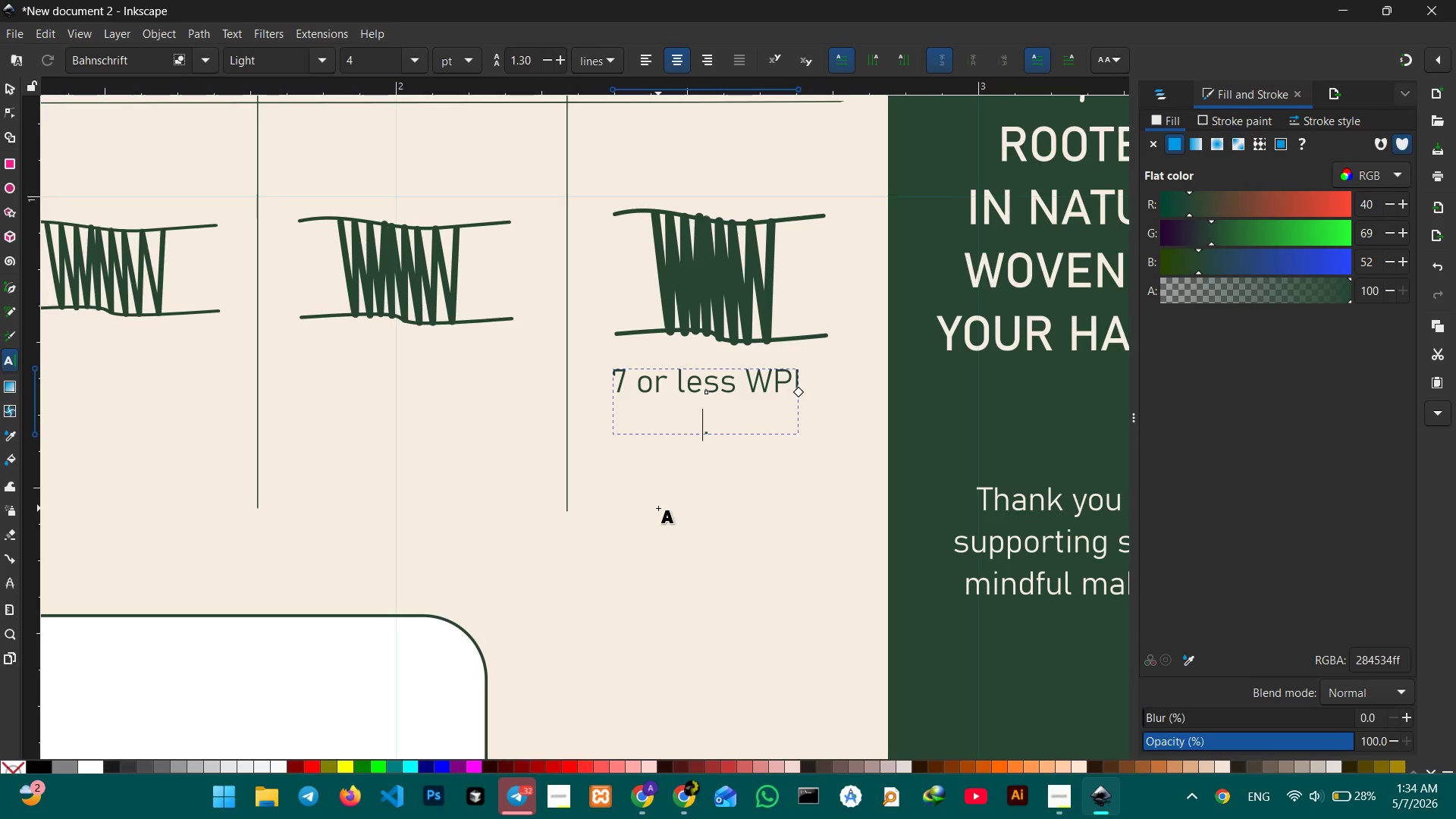 
type(Bulky Weight)
 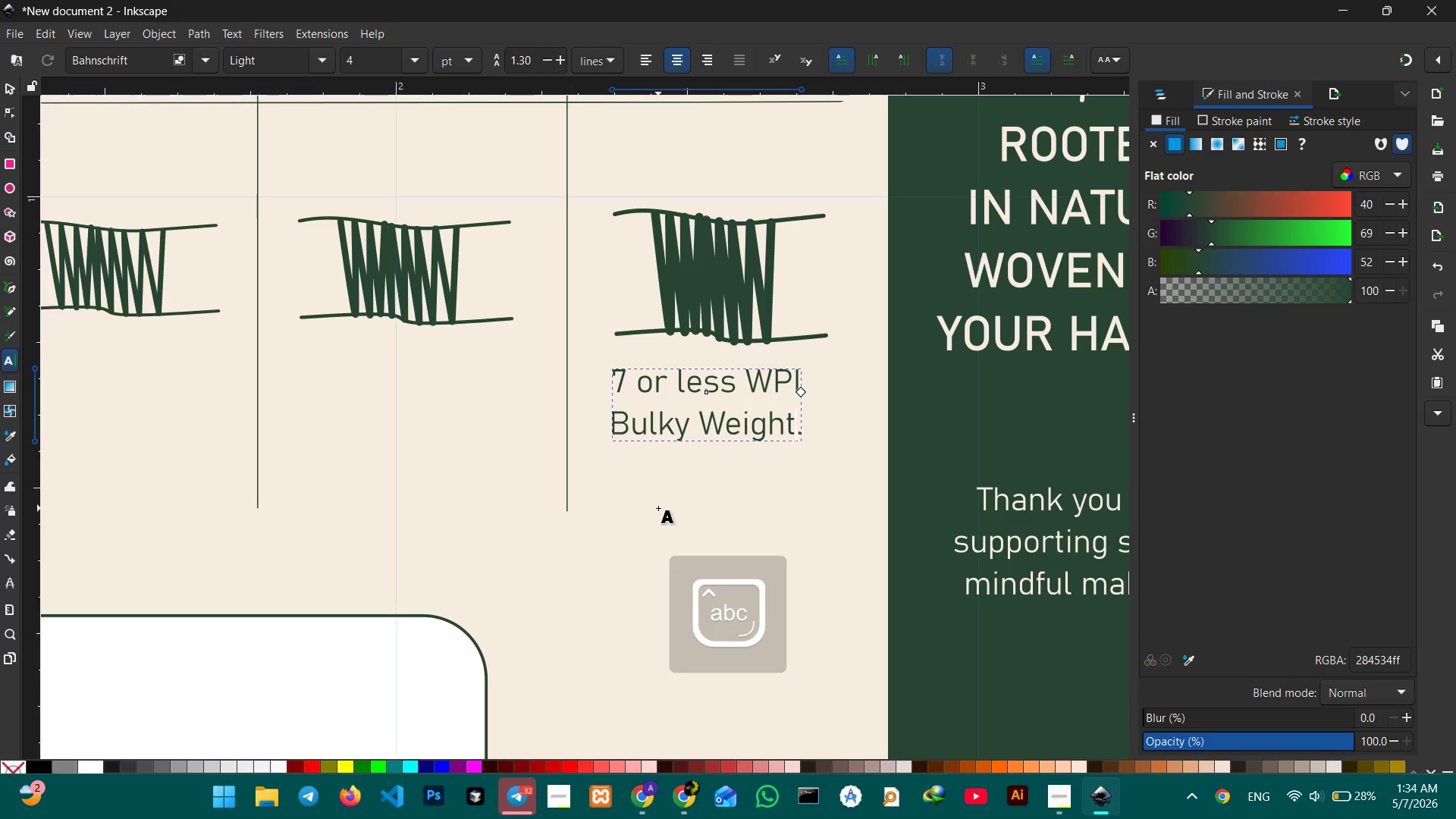 
key(Shift+Enter)
 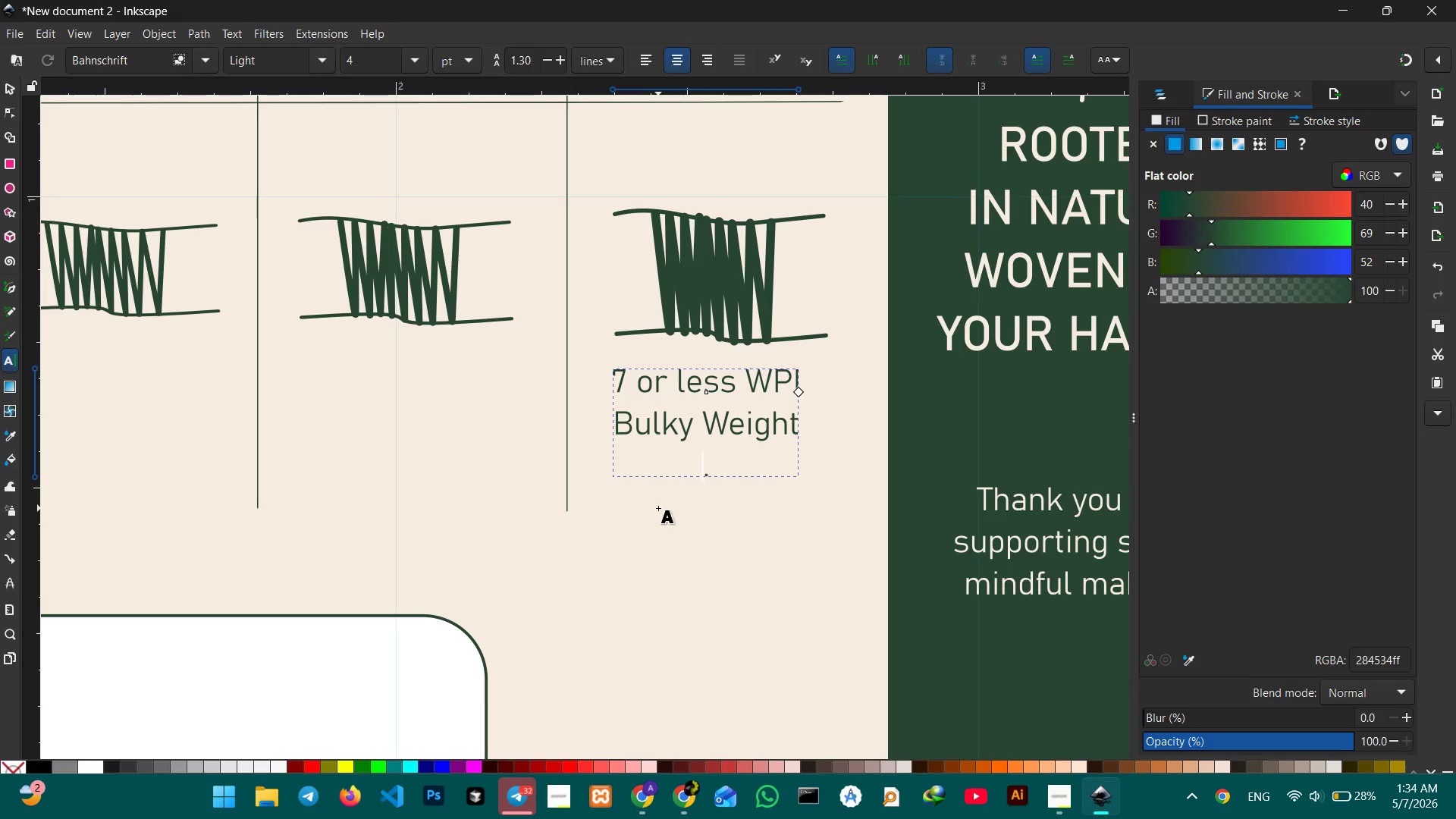 
type(super bu)
 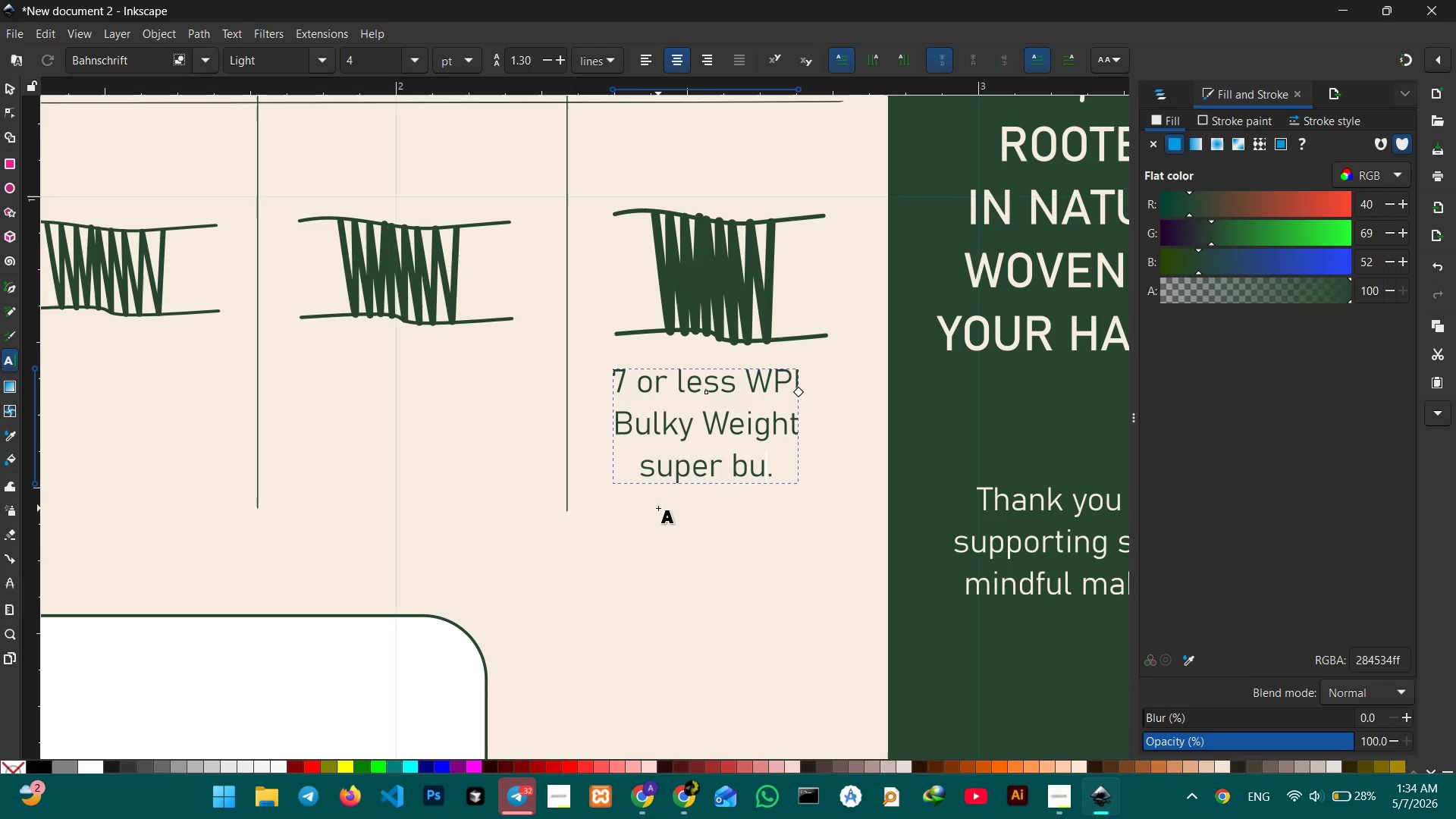 
type(lky)
 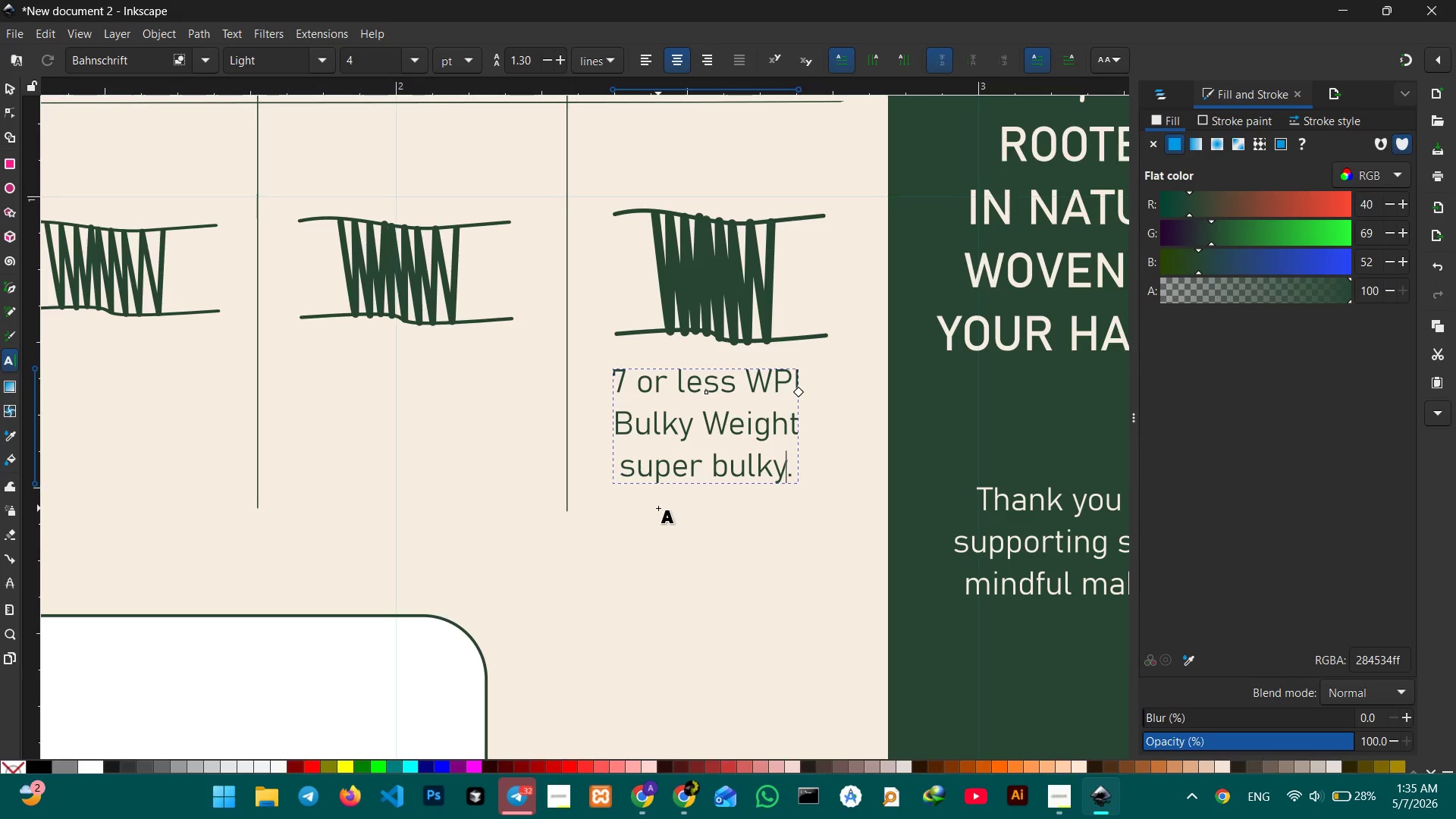 
key(ArrowRight)
 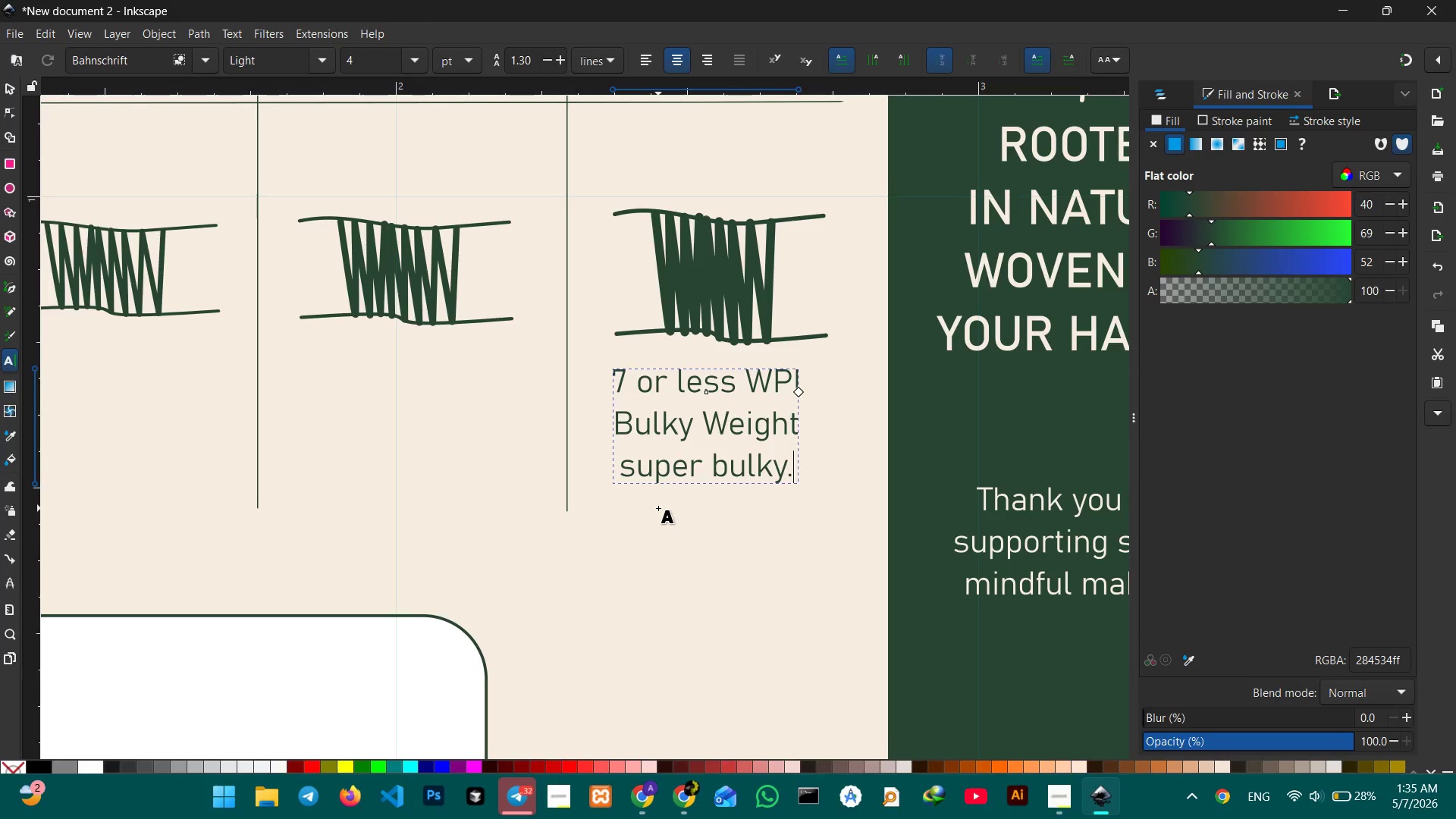 
key(Backspace)
 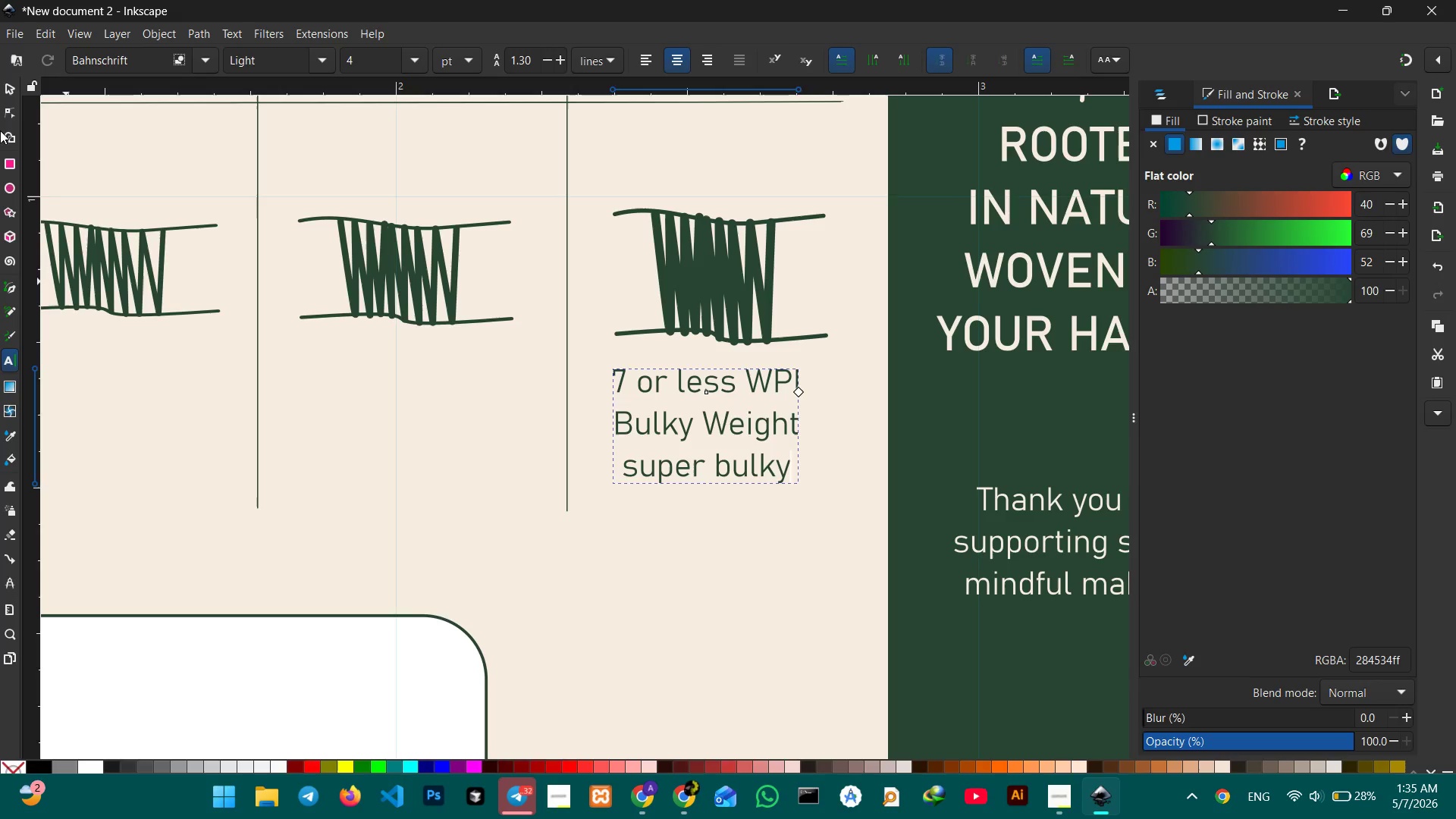 
left_click([7, 83])
 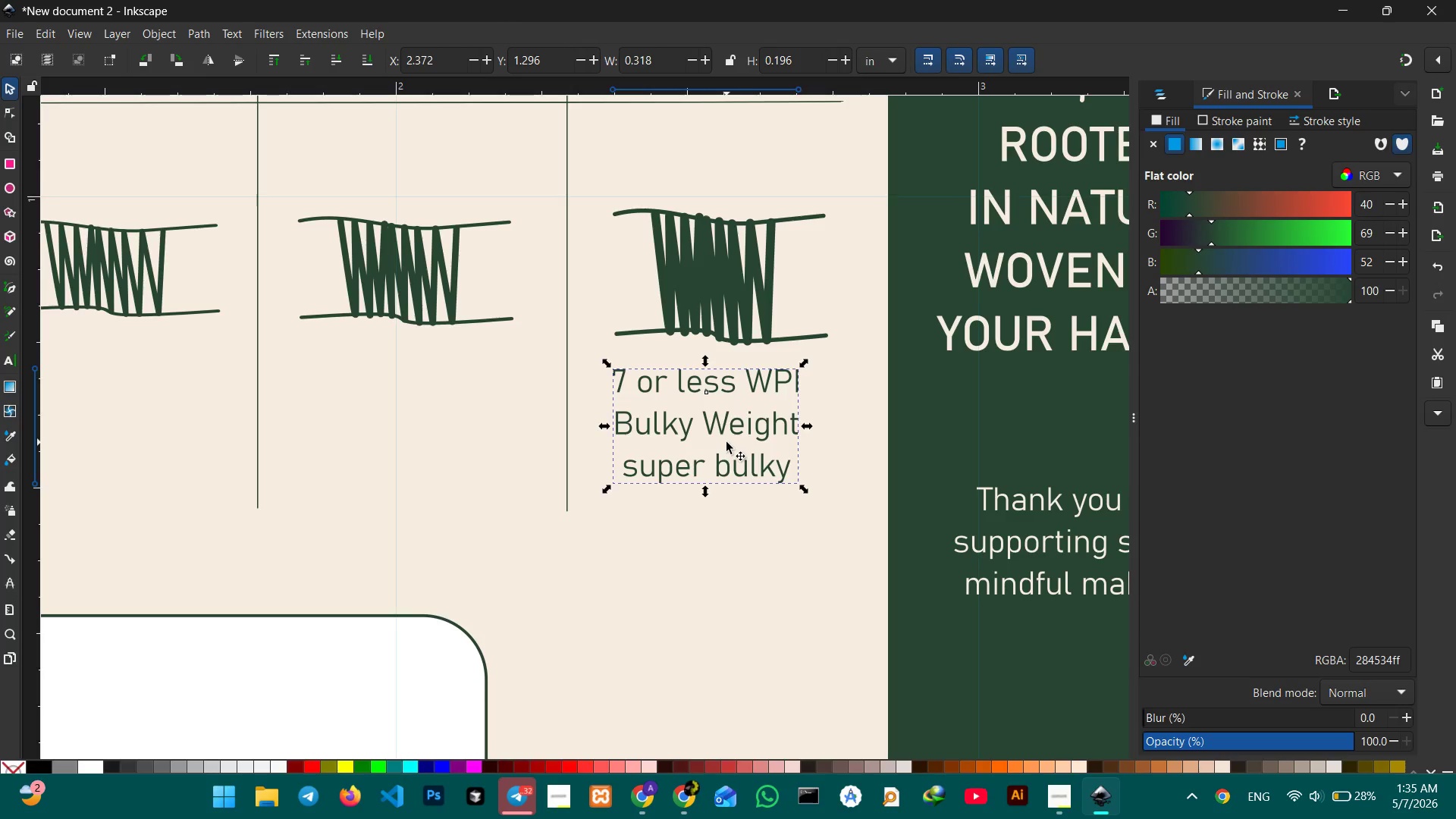 
left_click_drag(start_coordinate=[726, 435], to_coordinate=[743, 435])
 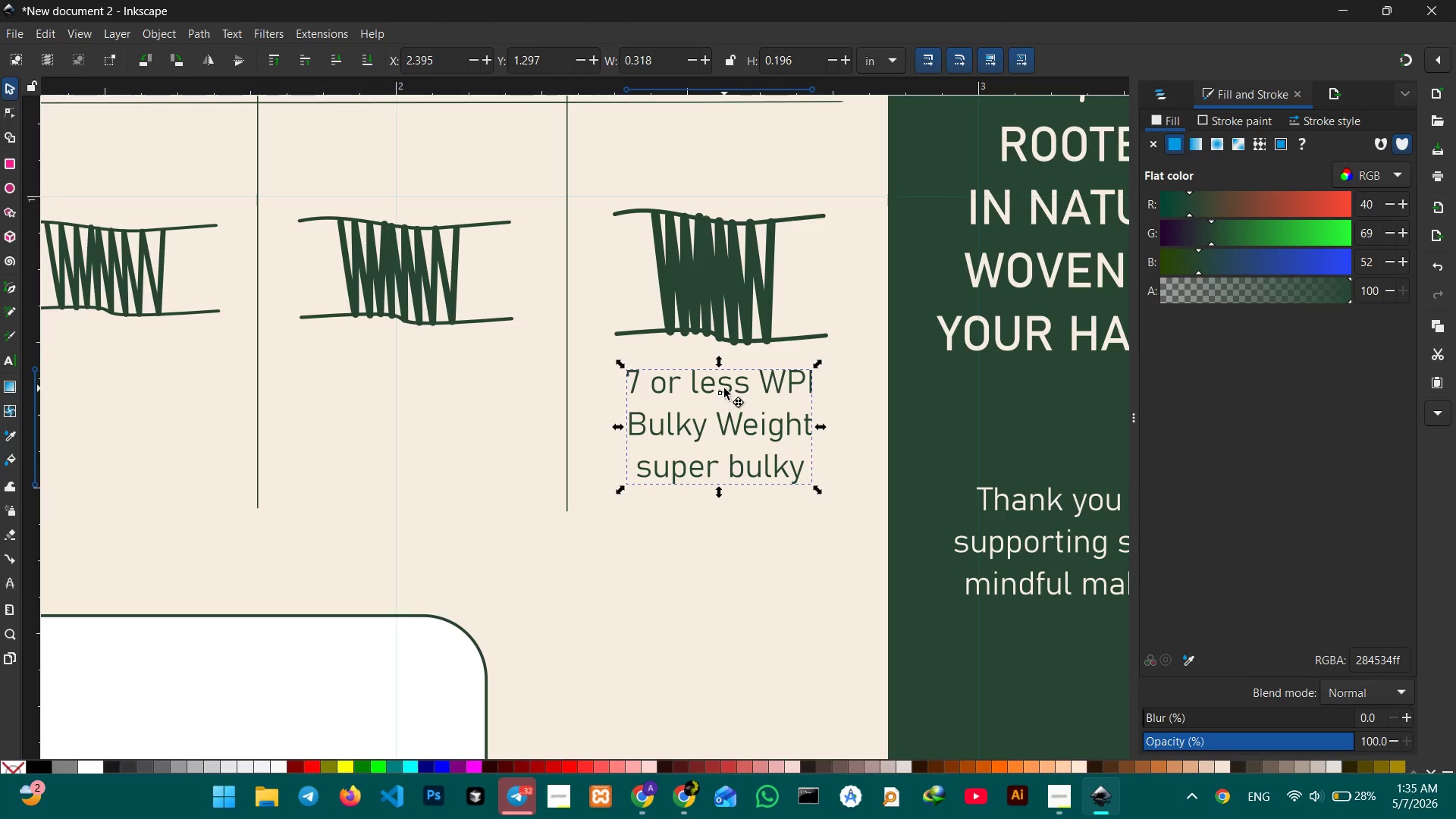 
double_click([724, 388])
 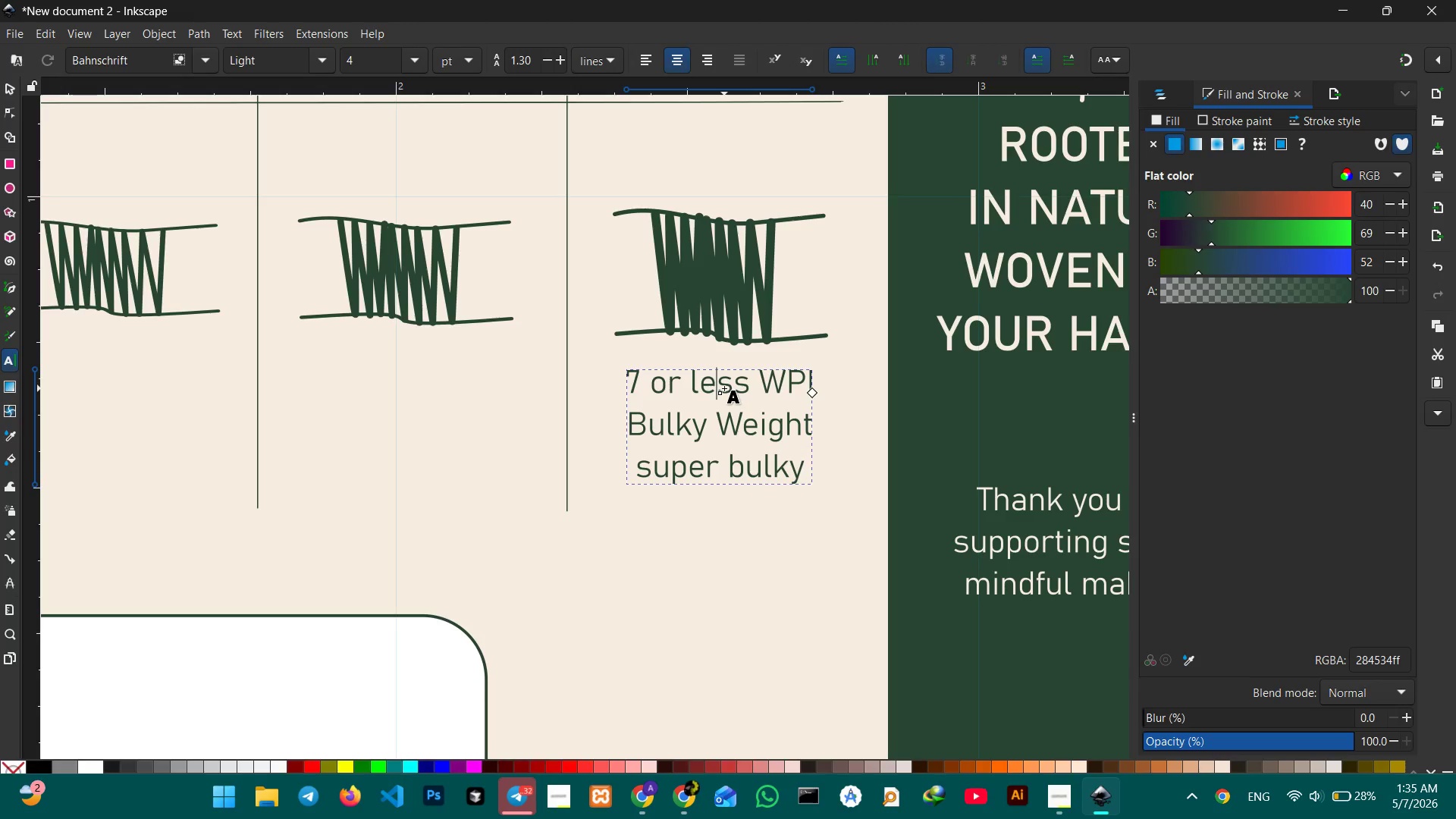 
triple_click([724, 388])
 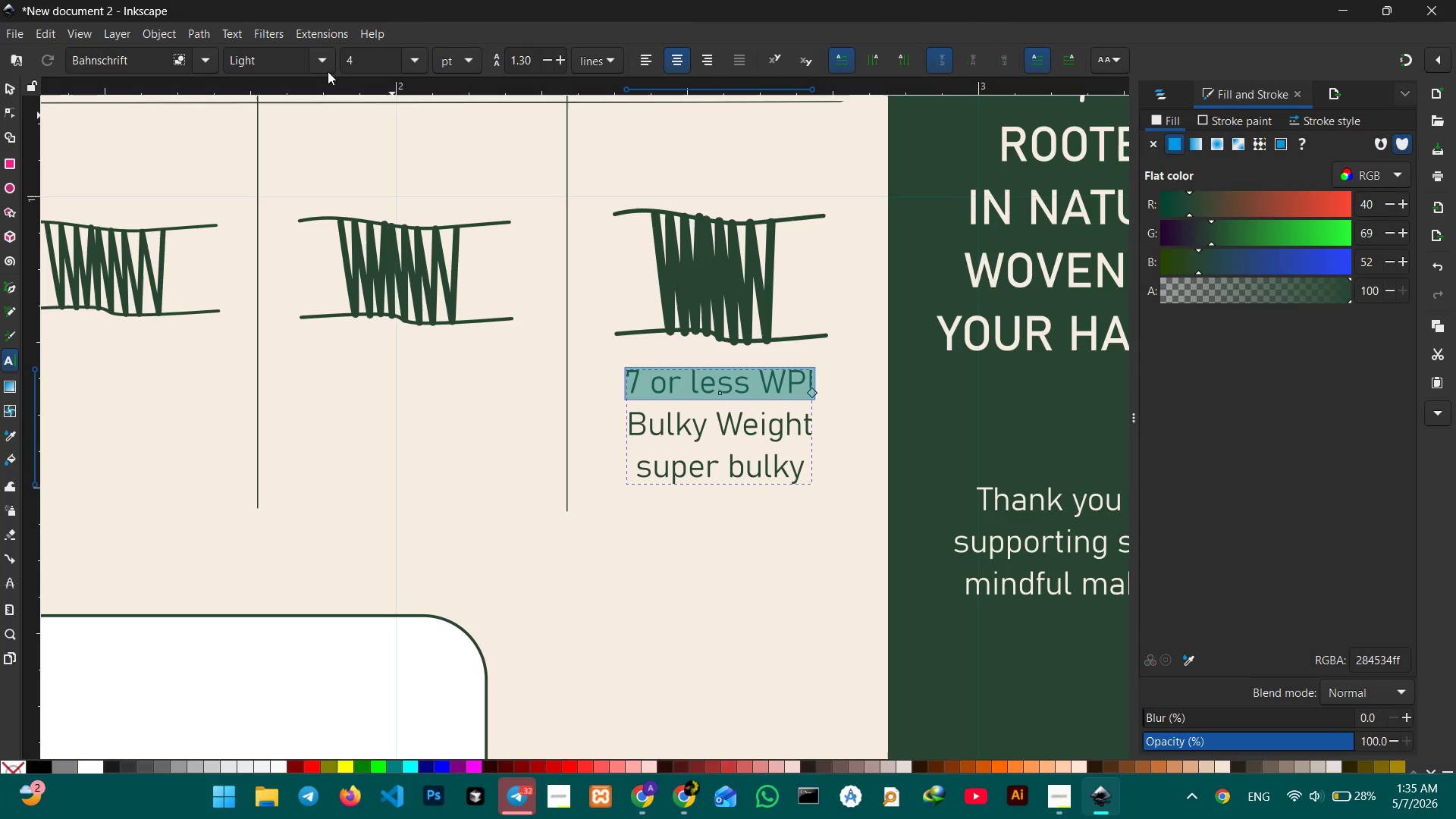 
left_click([317, 52])
 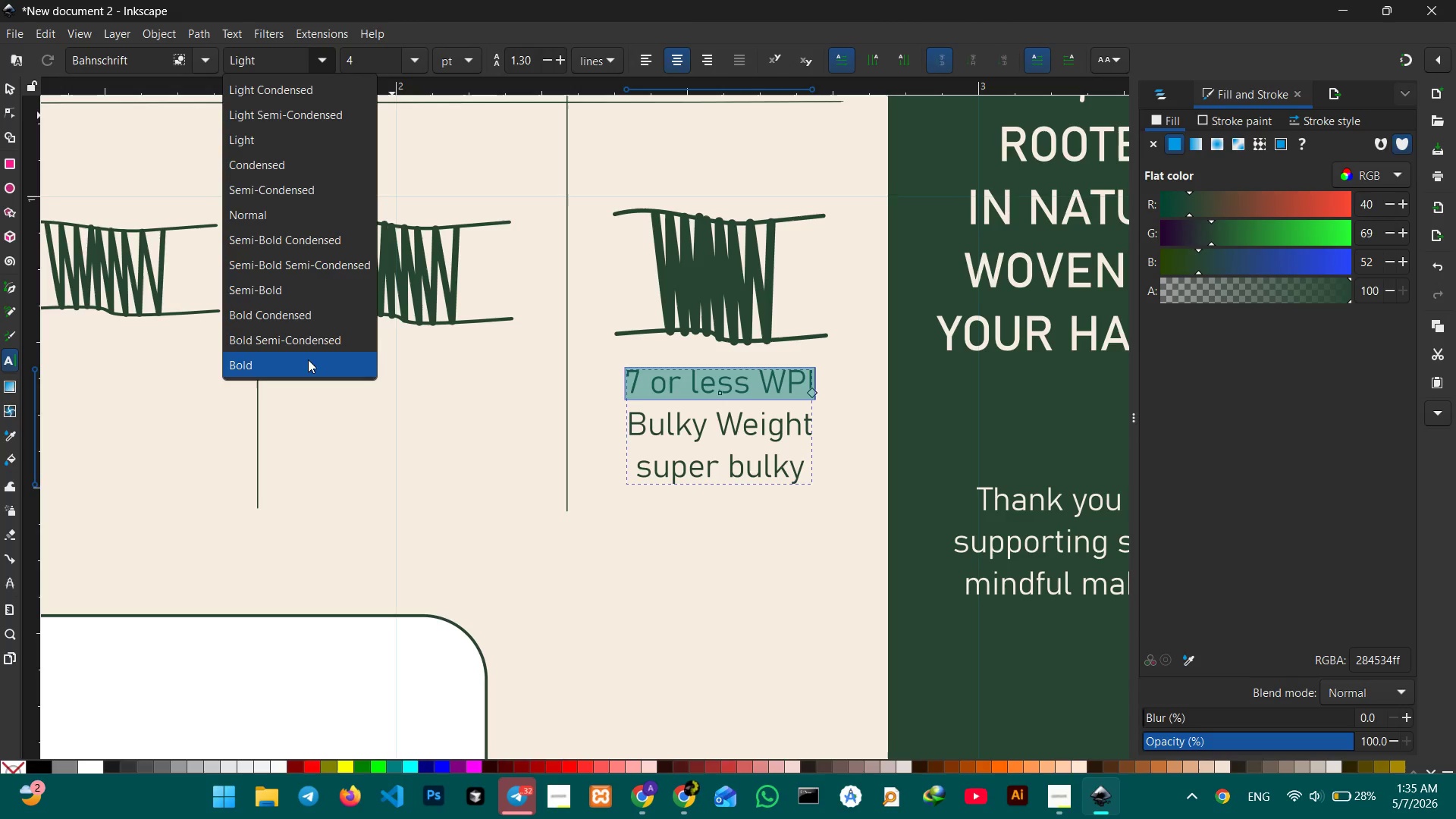 
left_click([330, 285])
 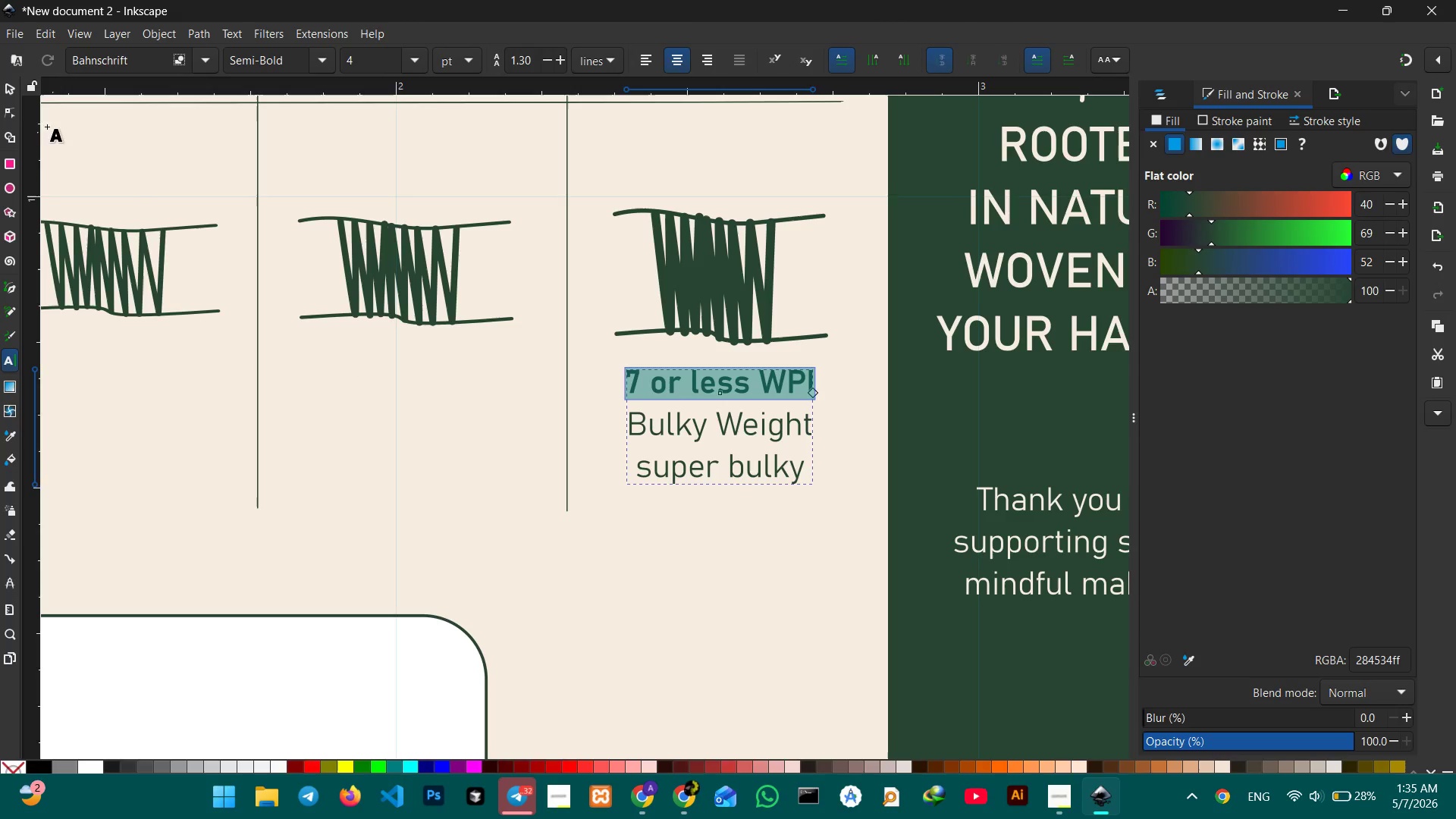 
left_click([10, 95])
 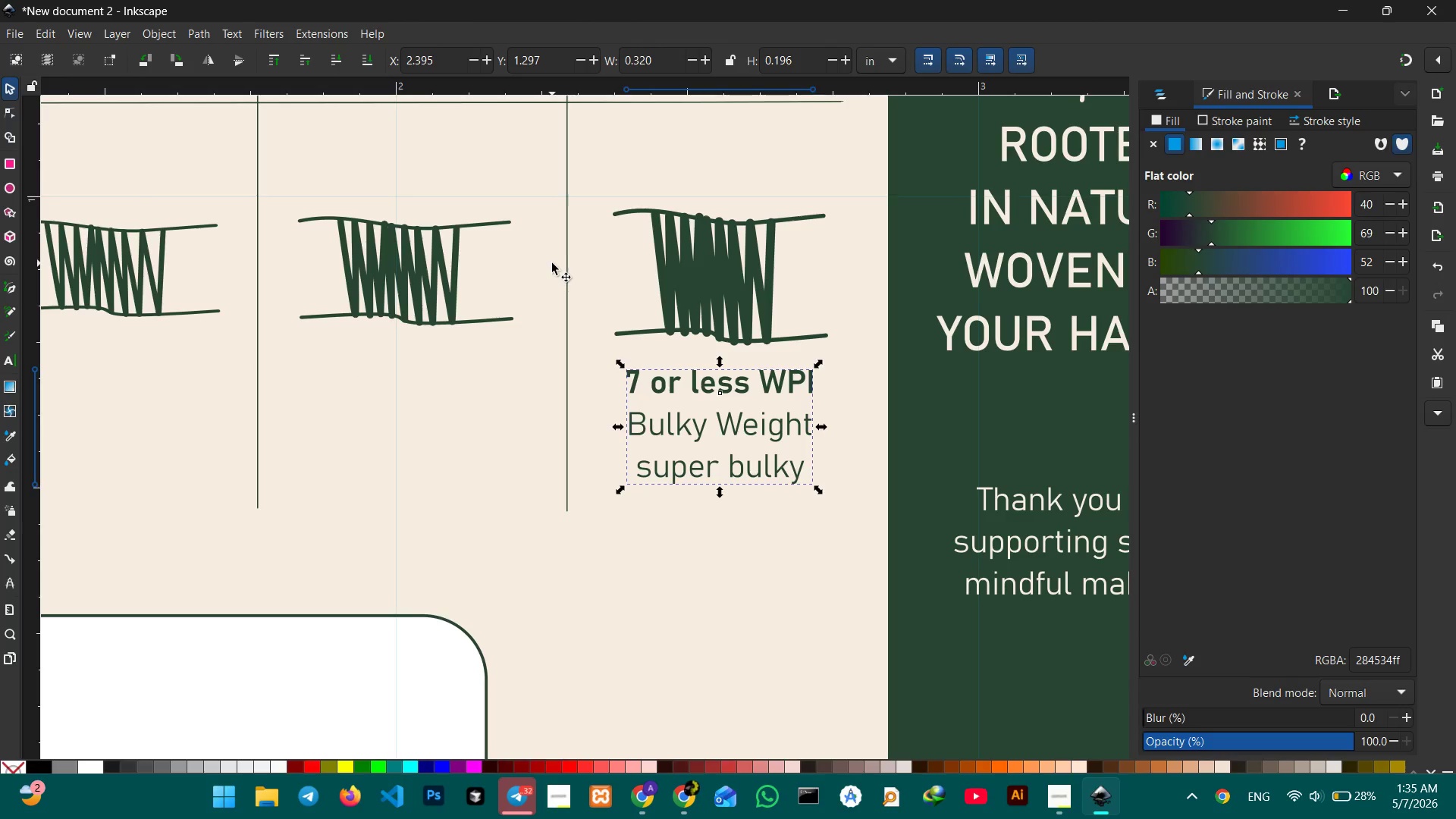 
key(Control+C)
 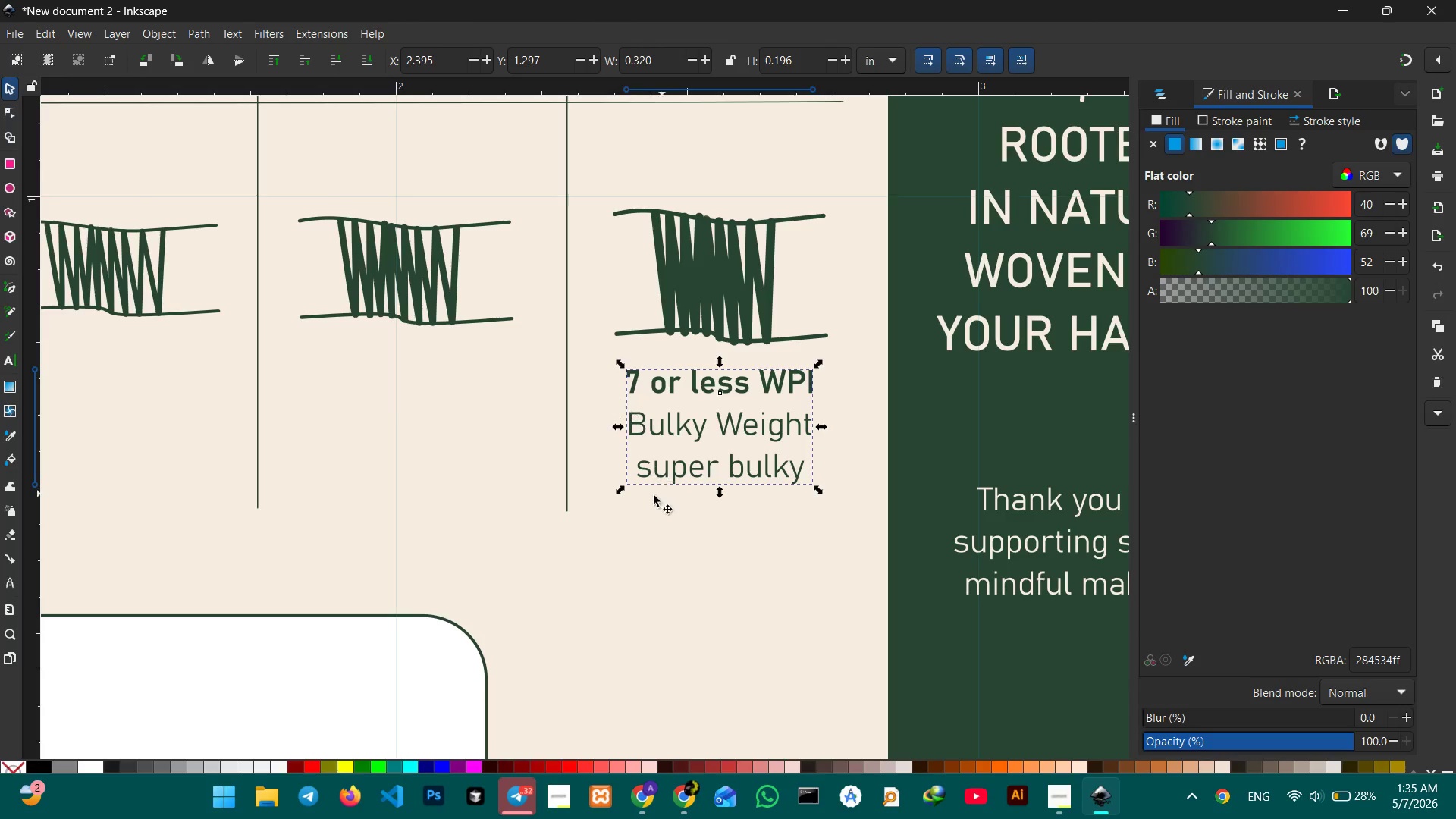 
key(Control+V)
 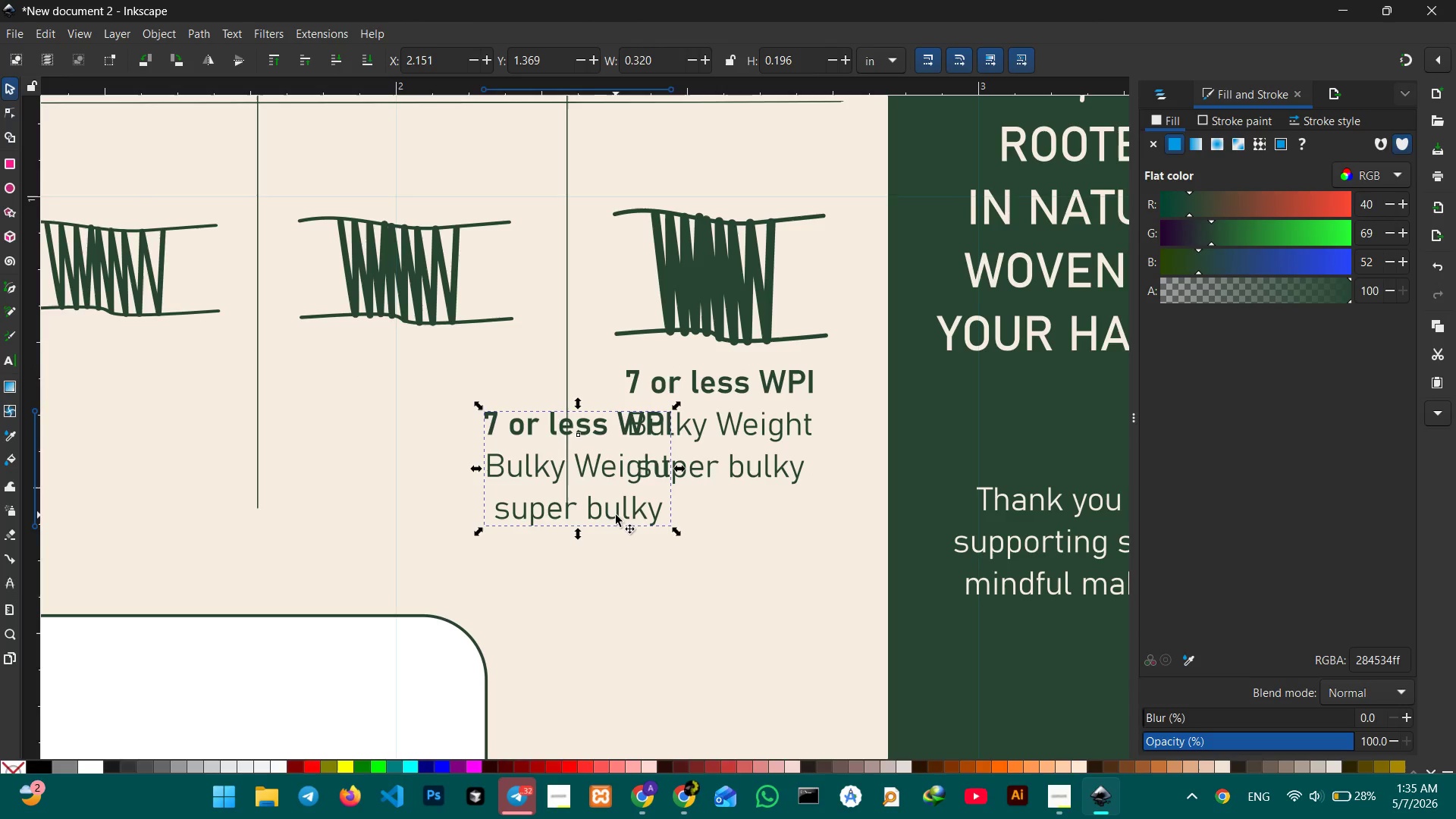 
left_click_drag(start_coordinate=[617, 515], to_coordinate=[453, 465])
 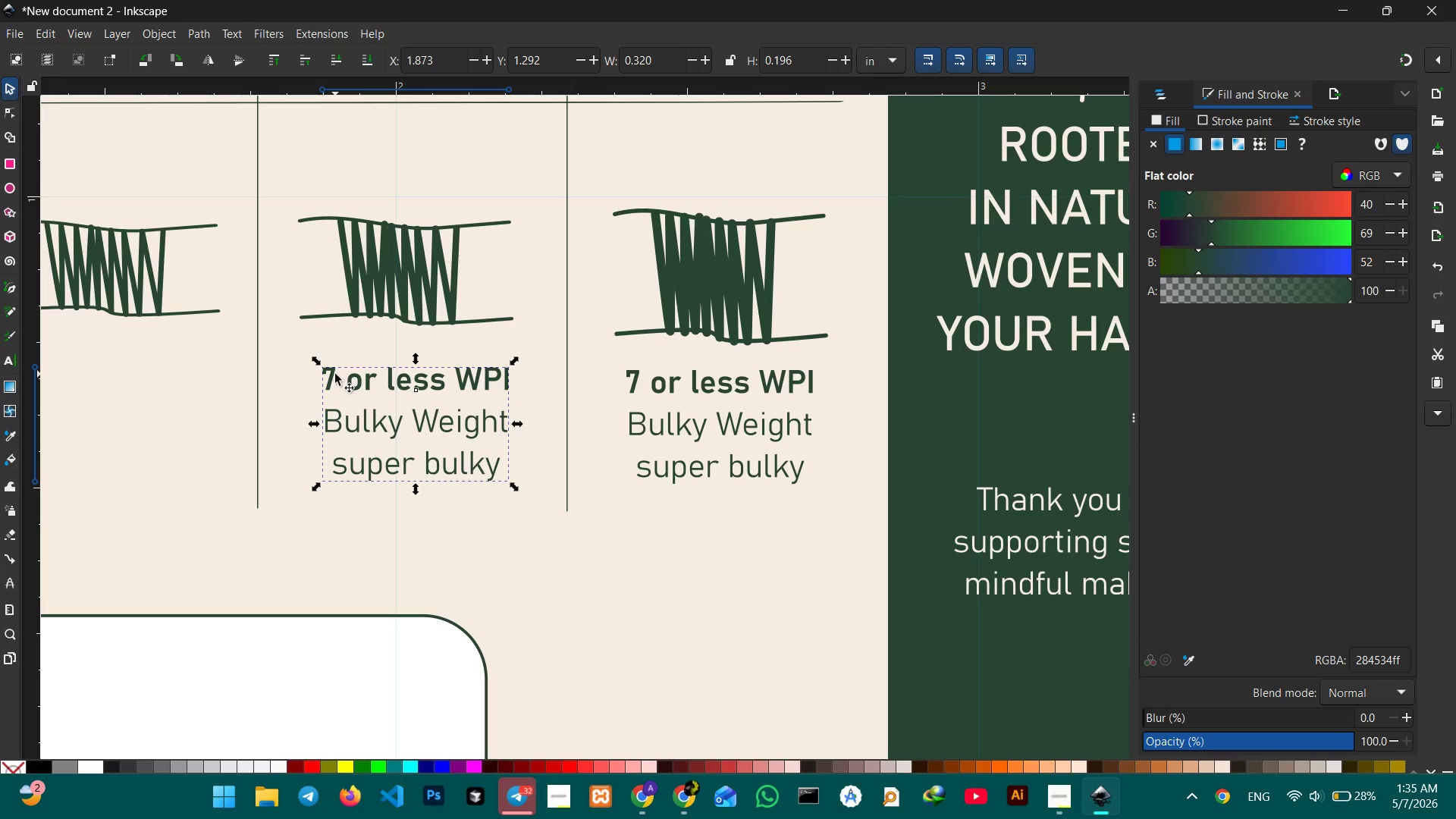 
double_click([335, 374])
 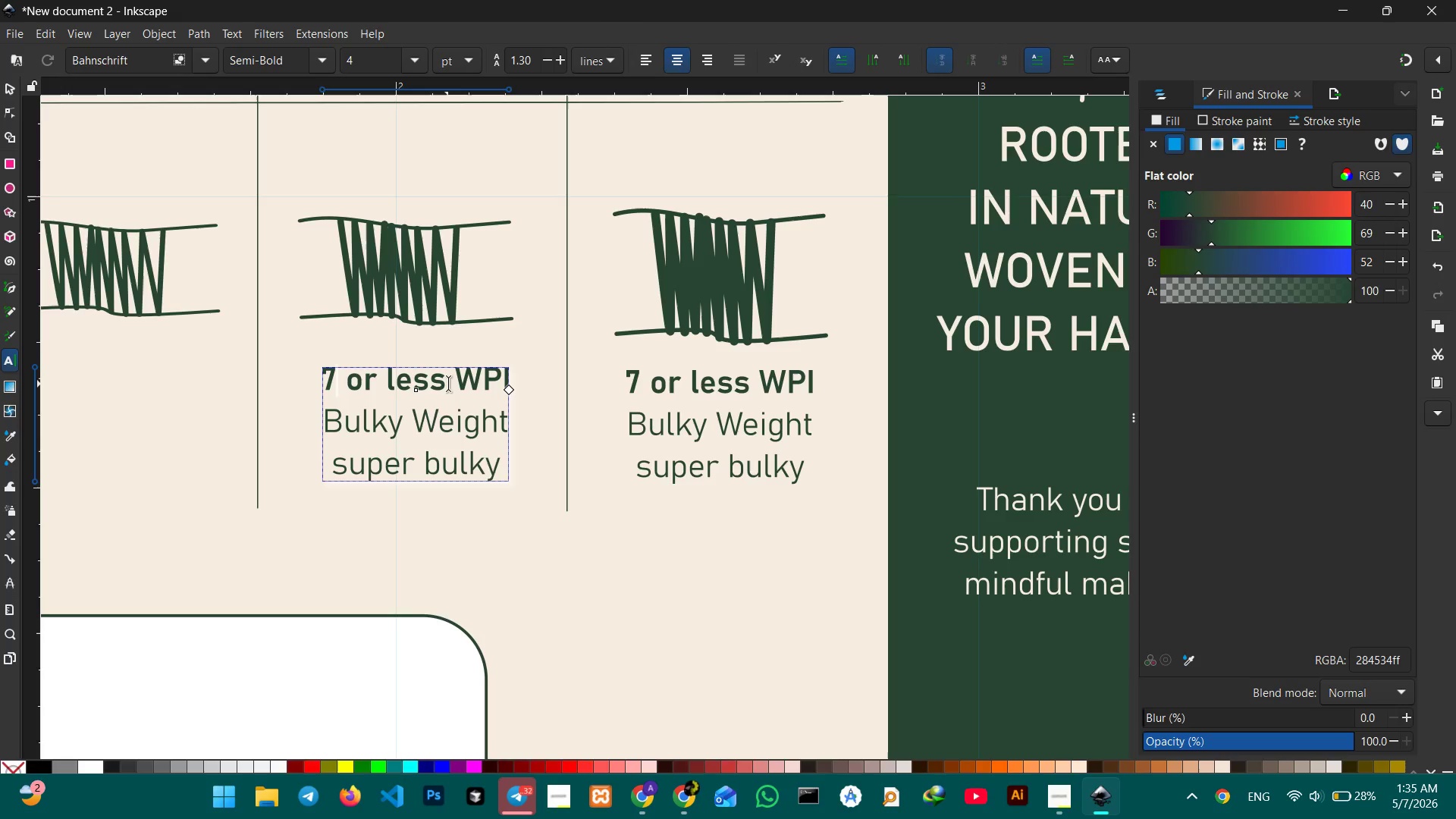 
left_click_drag(start_coordinate=[448, 384], to_coordinate=[312, 377])
 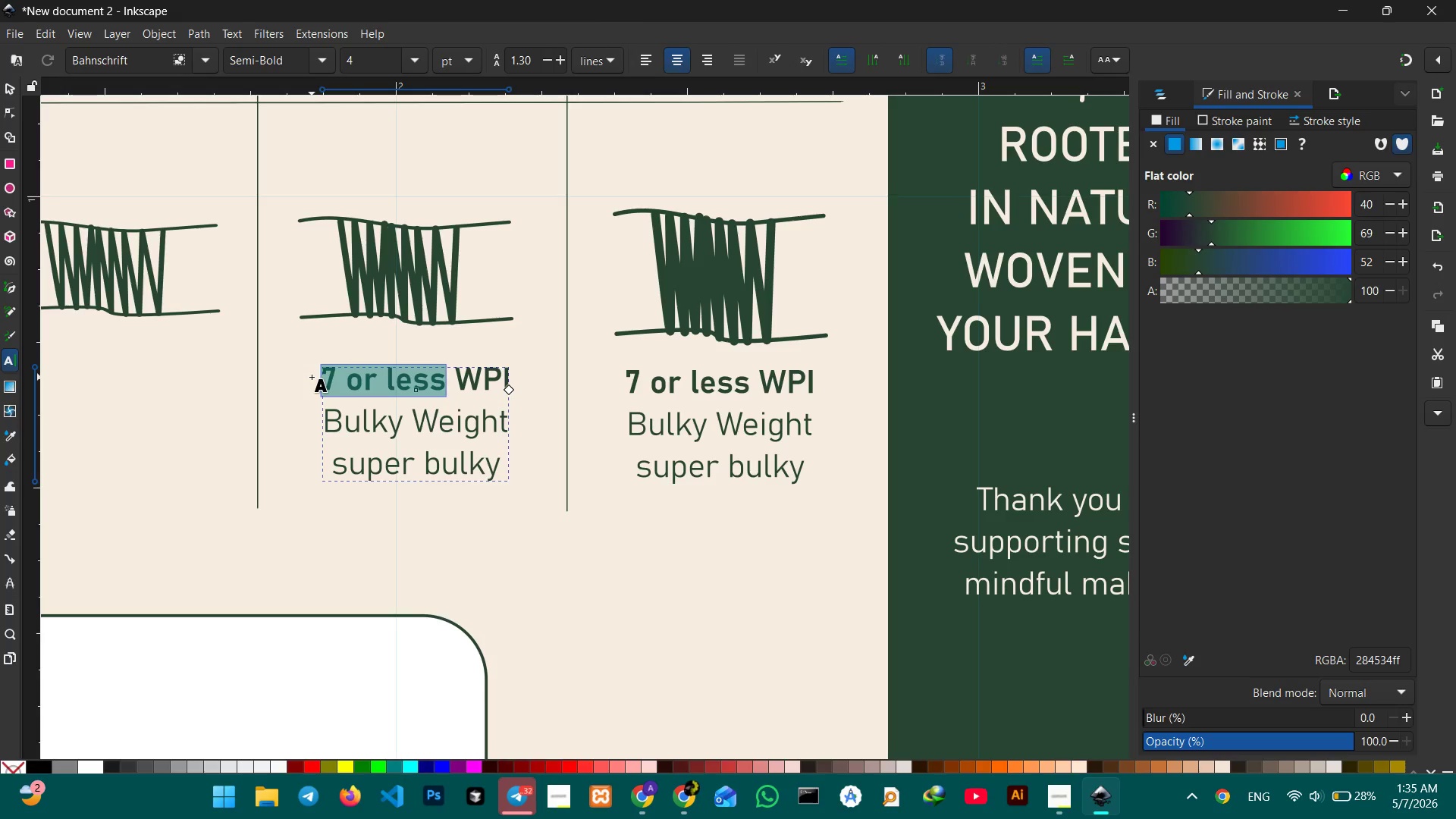 
key(Numpad9)
 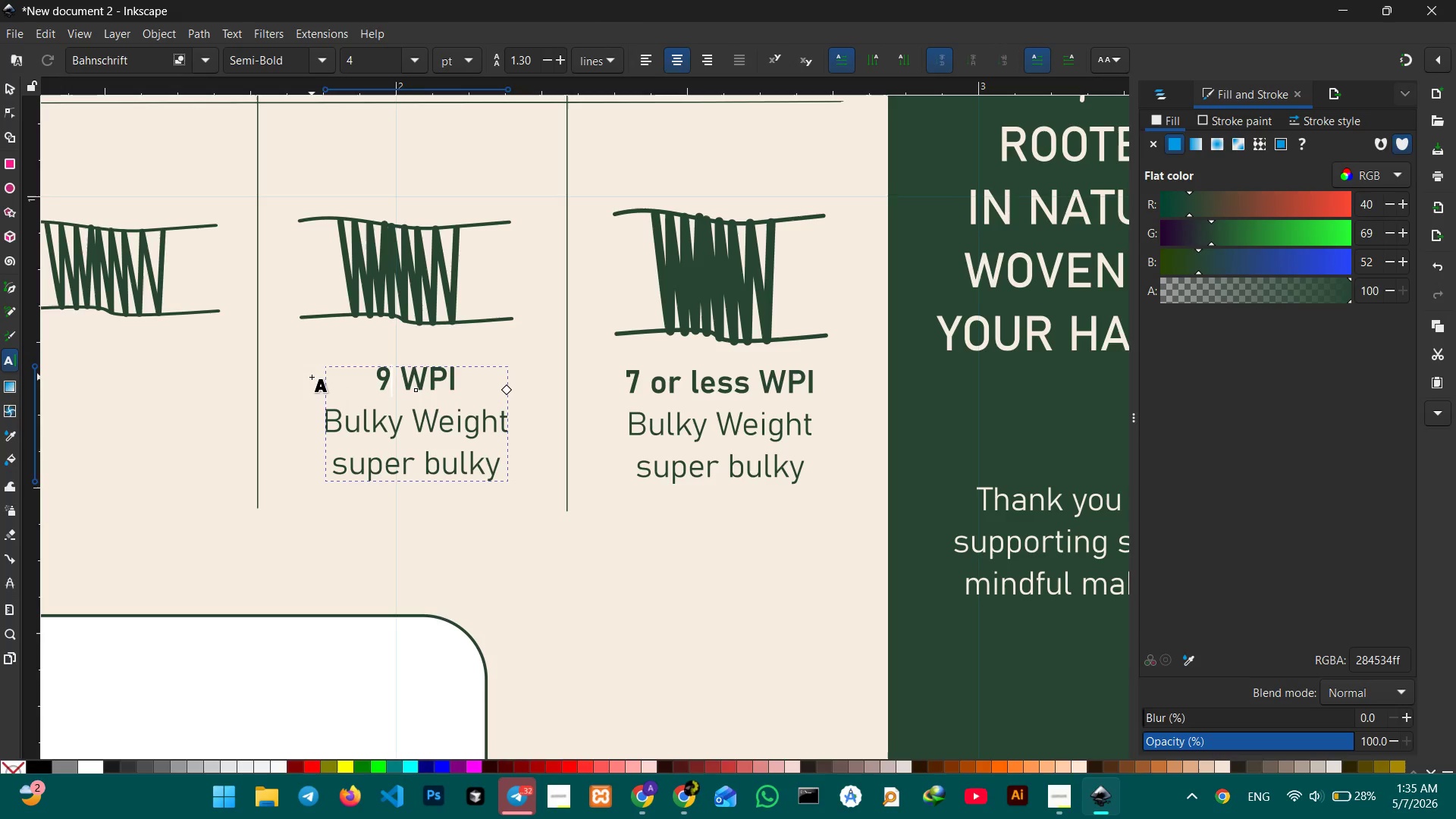 
key(Minus)
 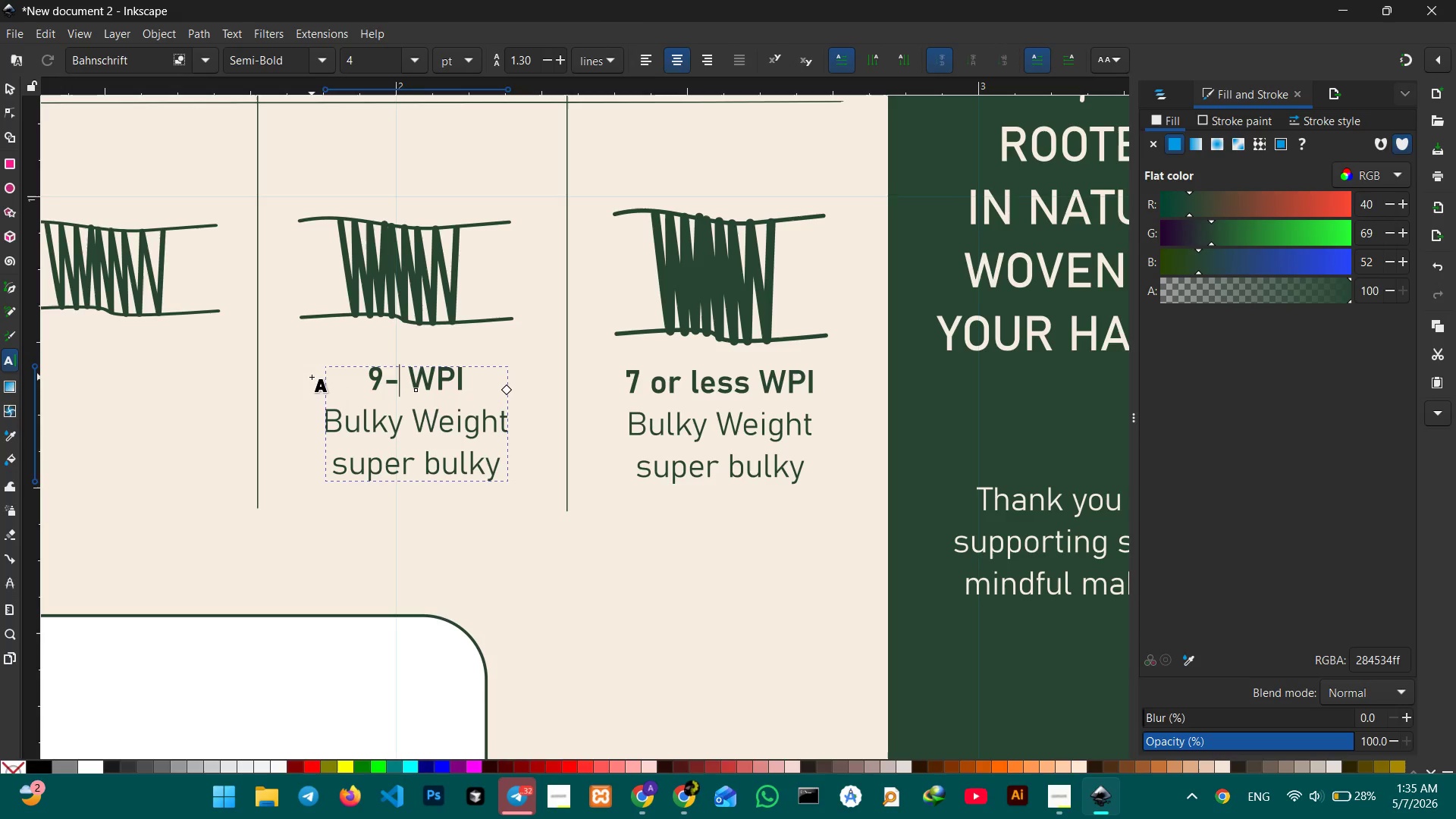 
key(Numpad1)
 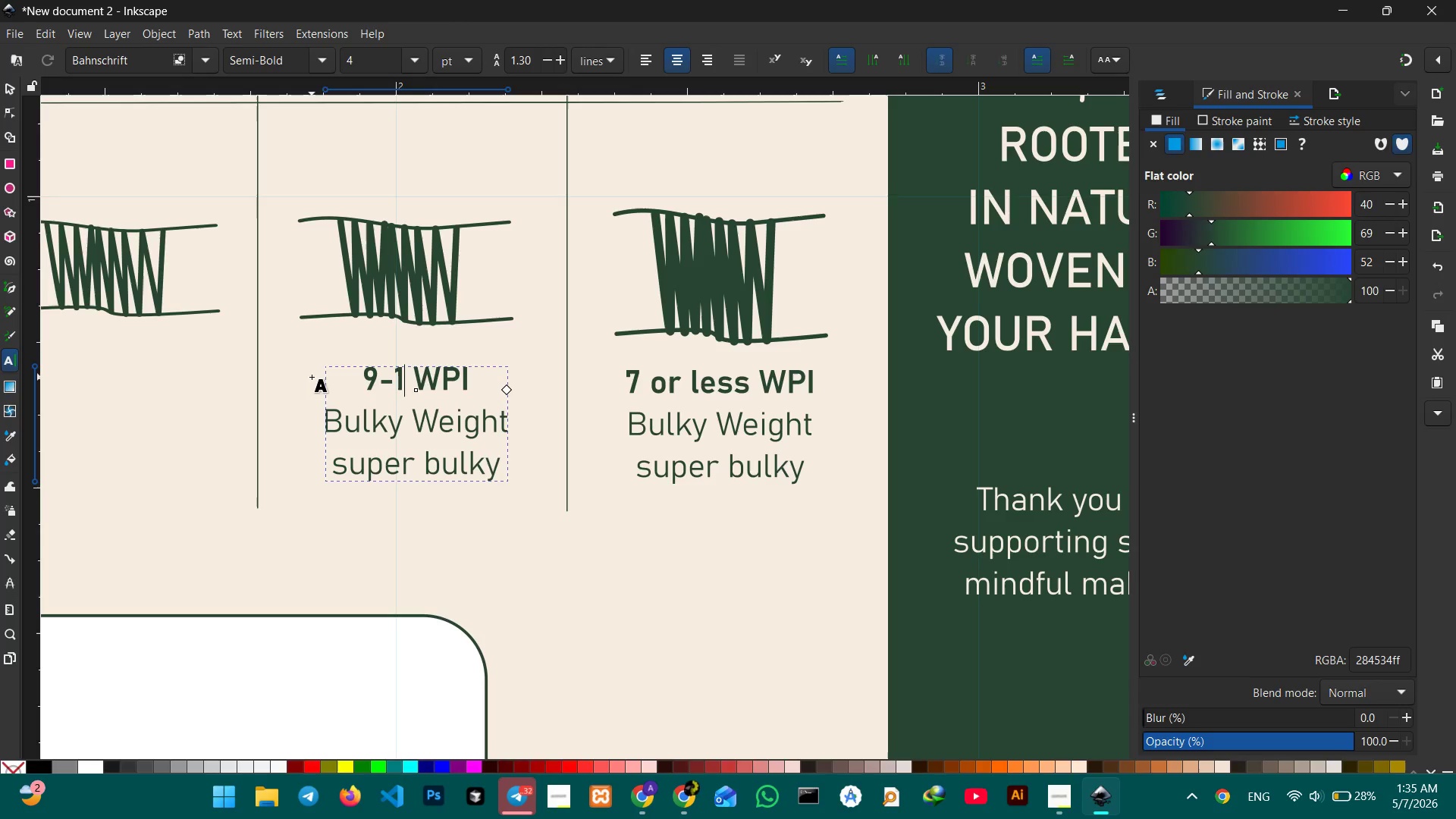 
key(Numpad3)
 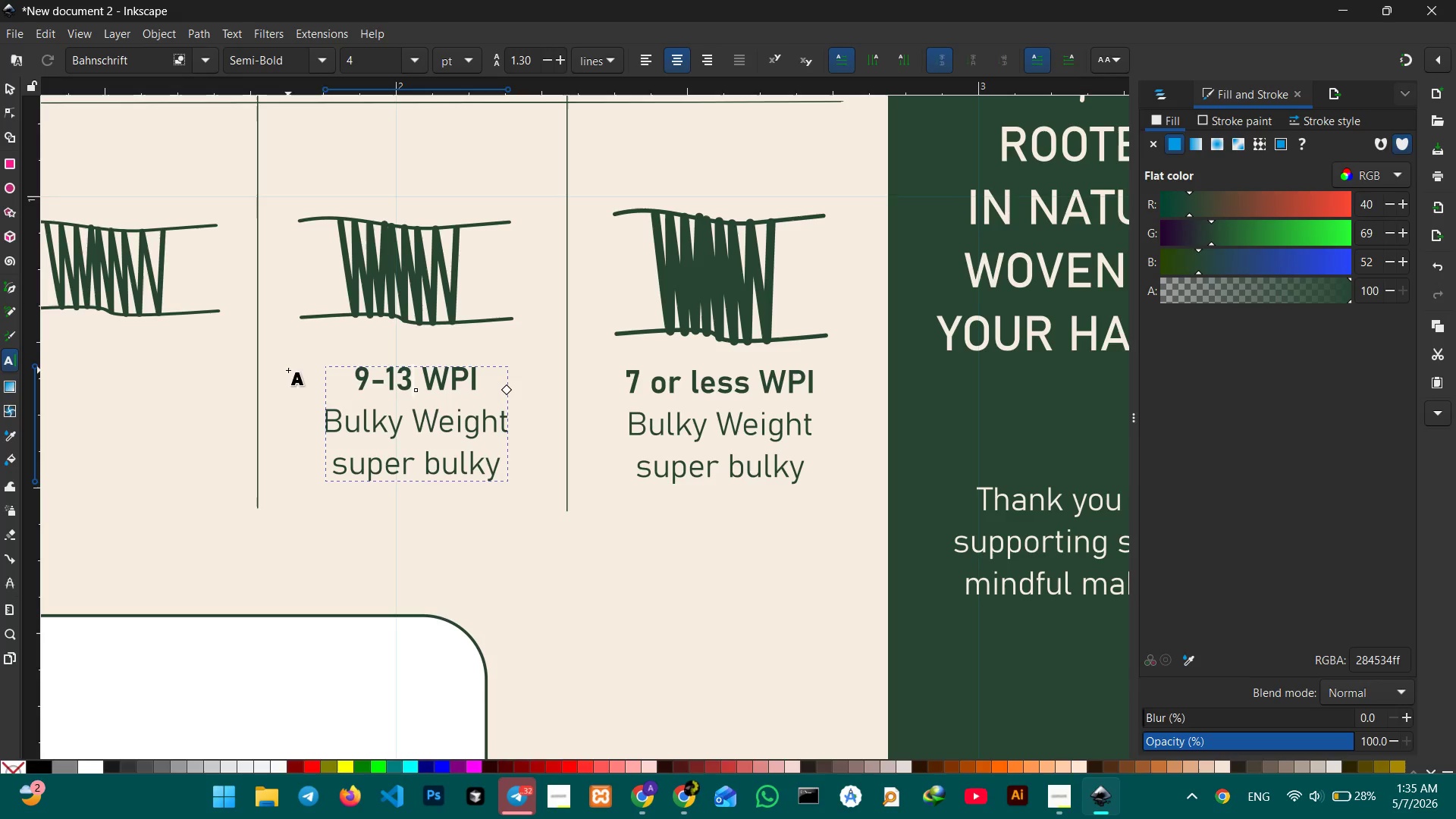 
left_click([372, 380])
 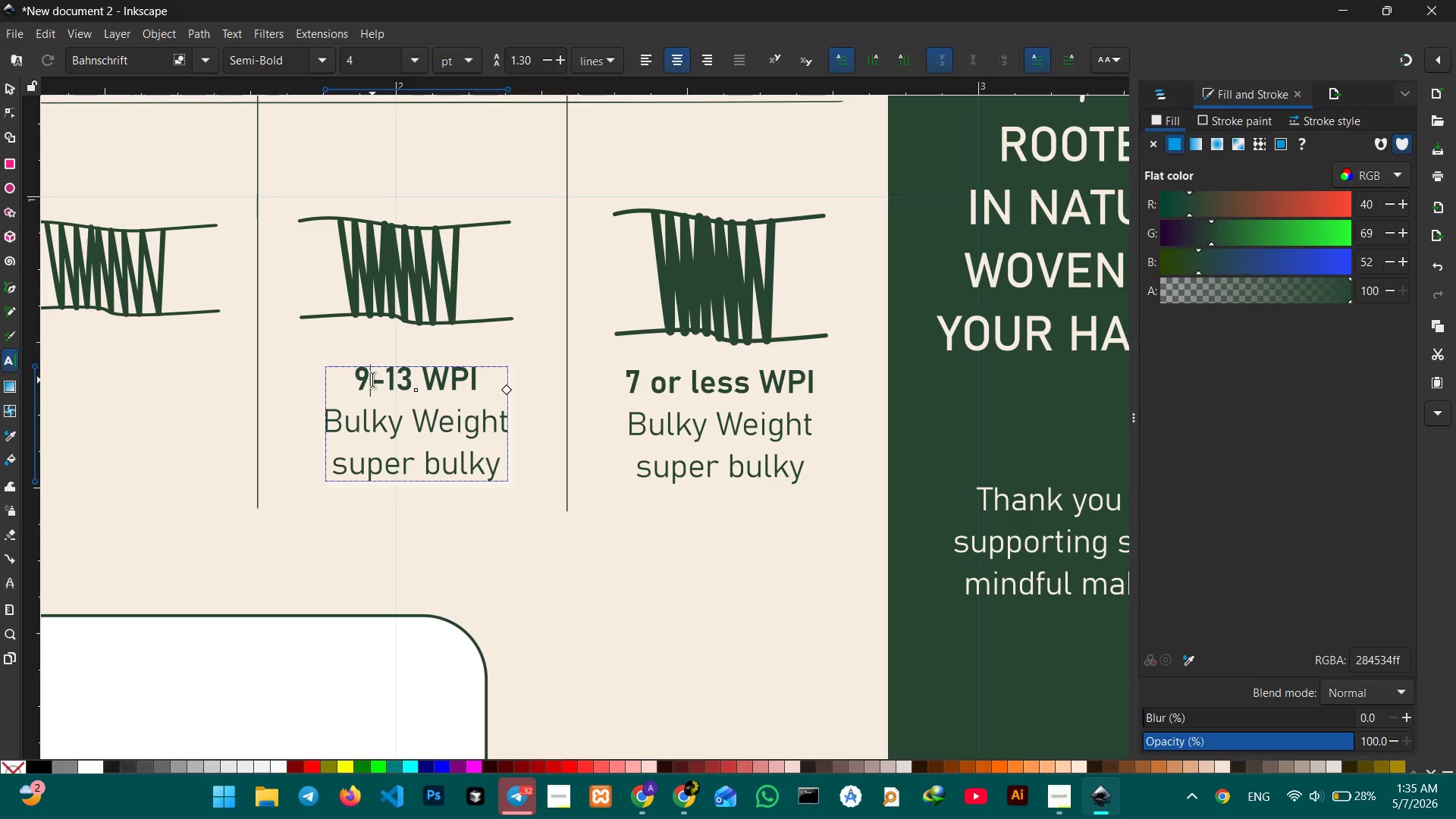 
key(Space)
 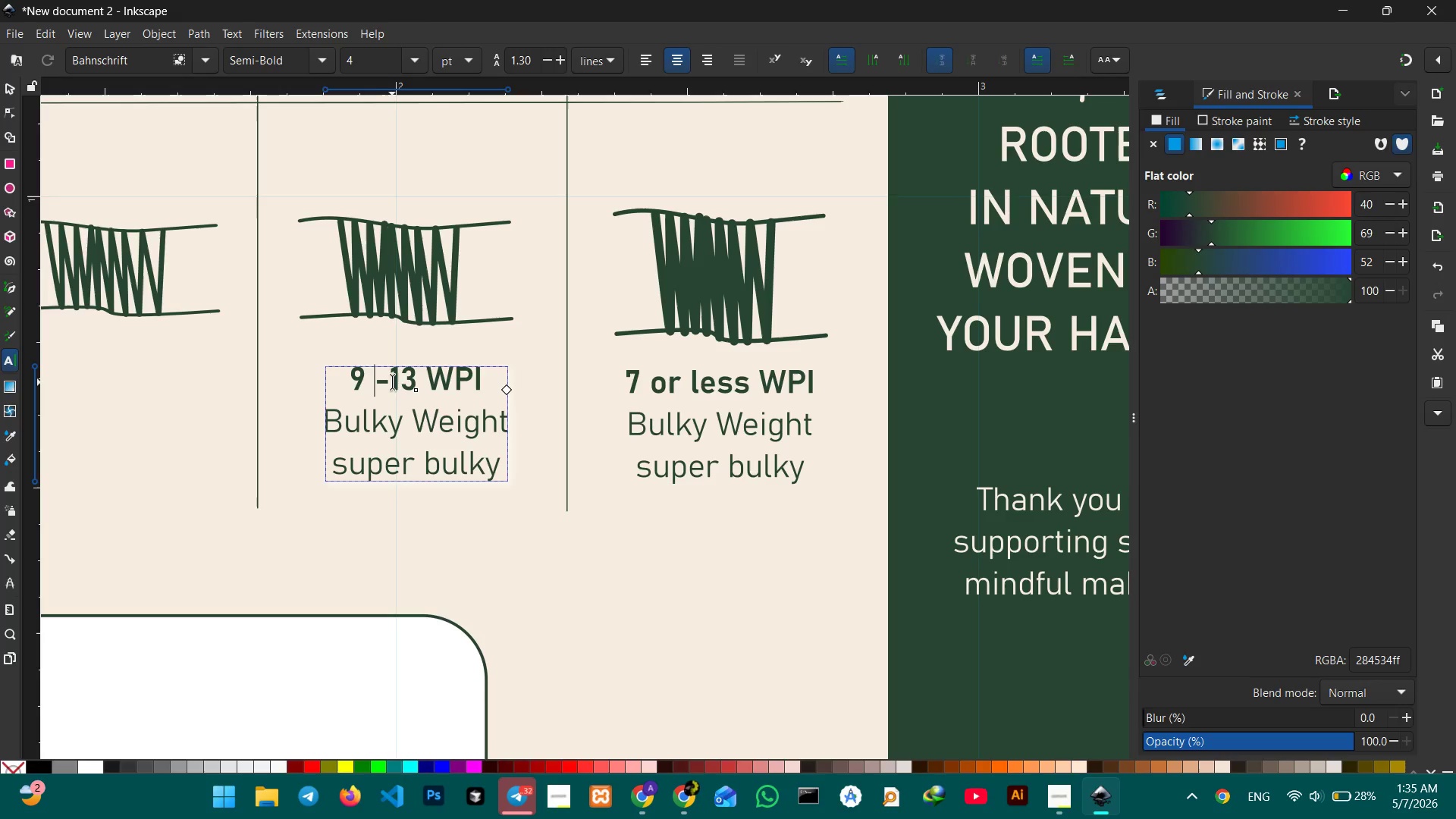 
left_click([393, 382])
 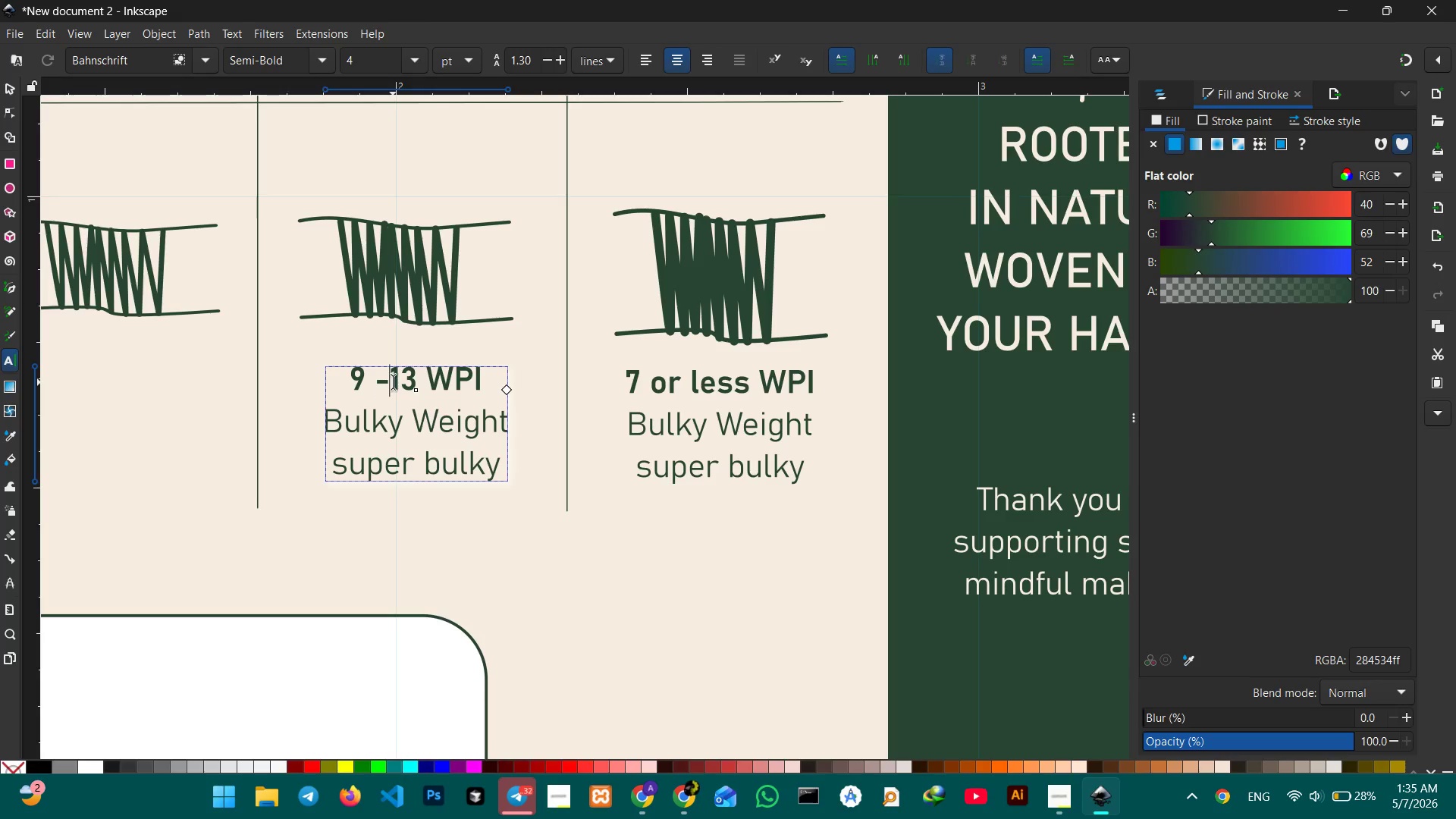 
key(Space)
 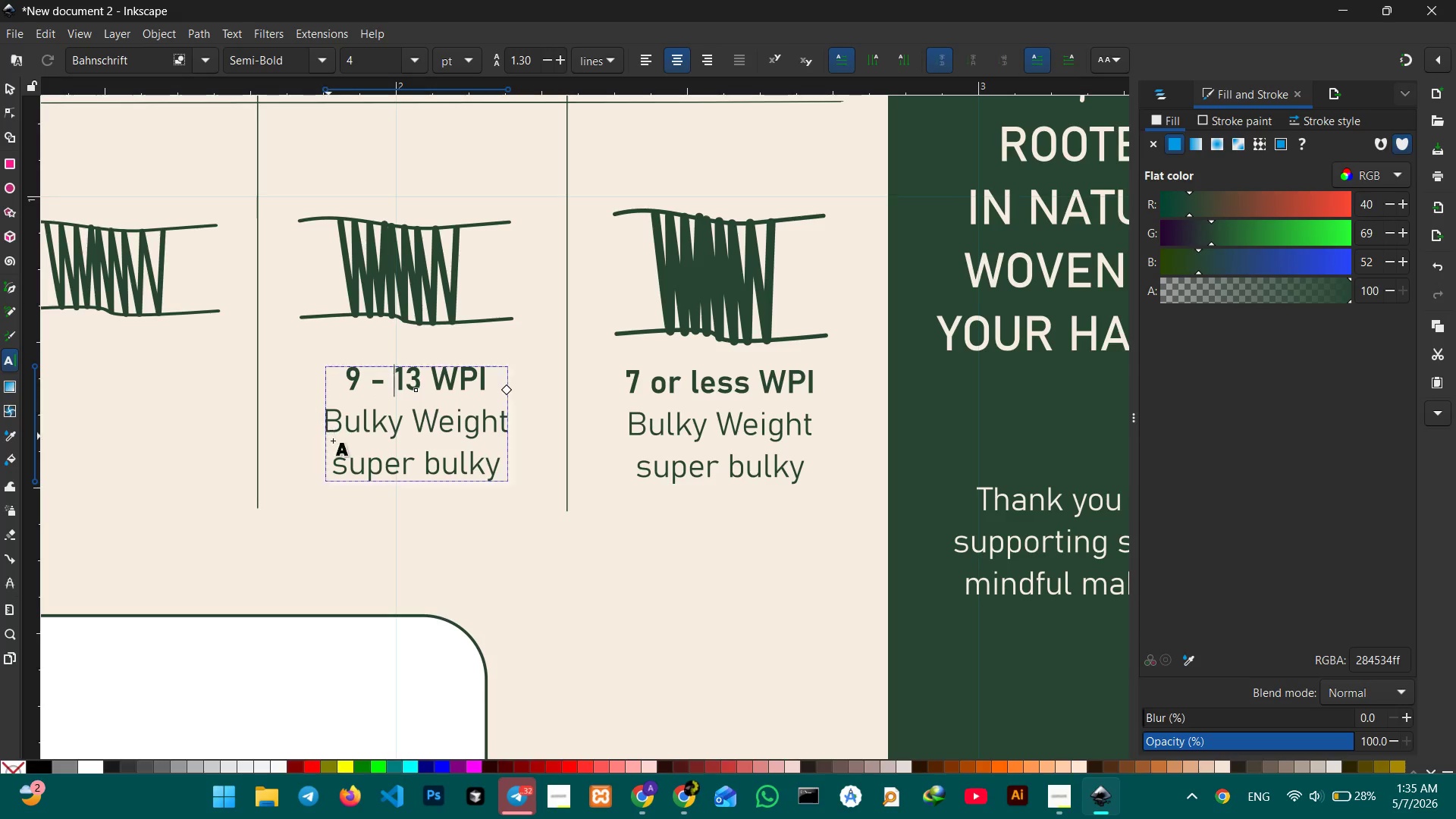 
left_click_drag(start_coordinate=[327, 417], to_coordinate=[511, 470])
 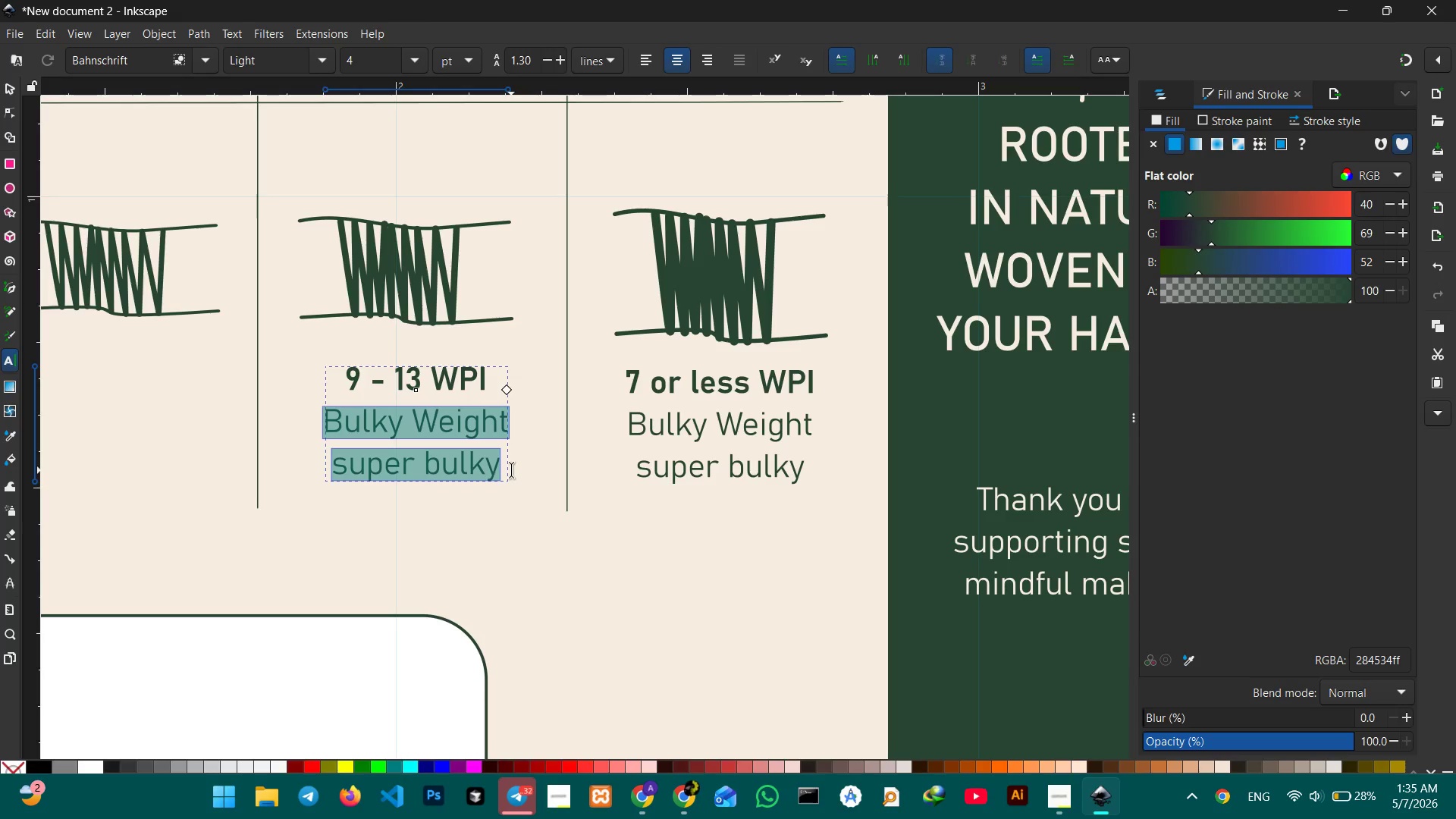 
type(Worsted weight)
 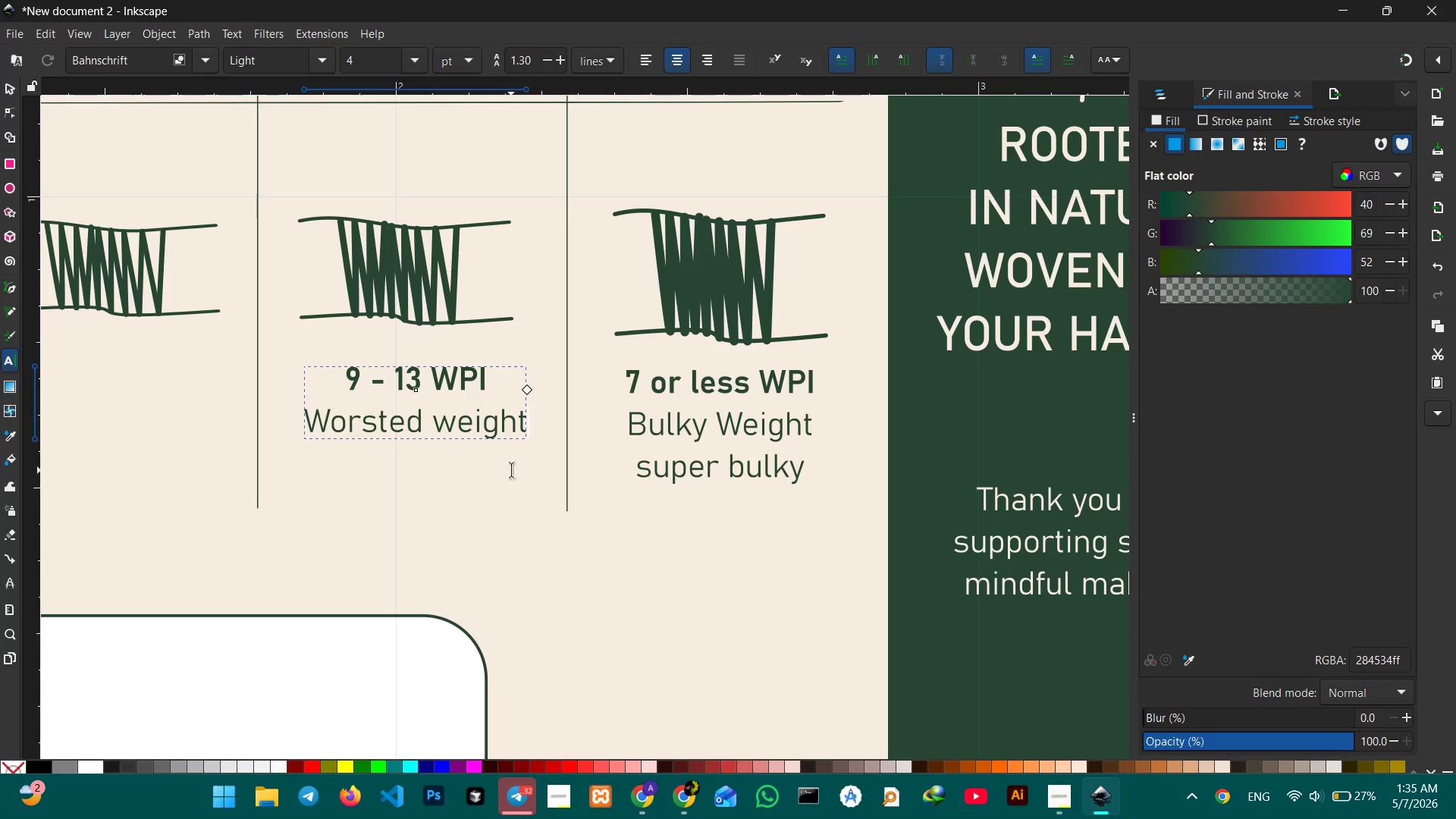 
key(Shift+Enter)
 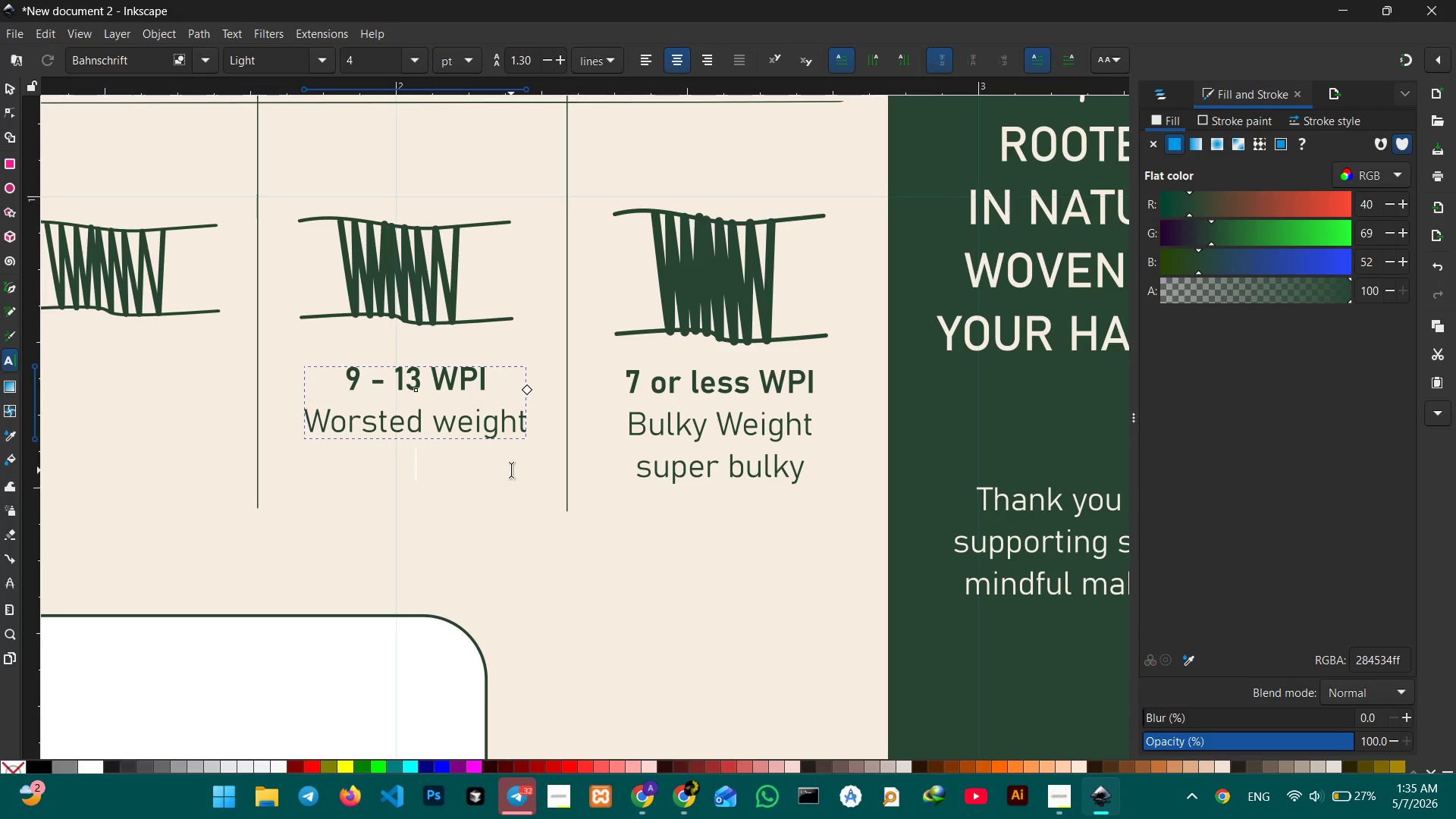 
type(Aran weight)
 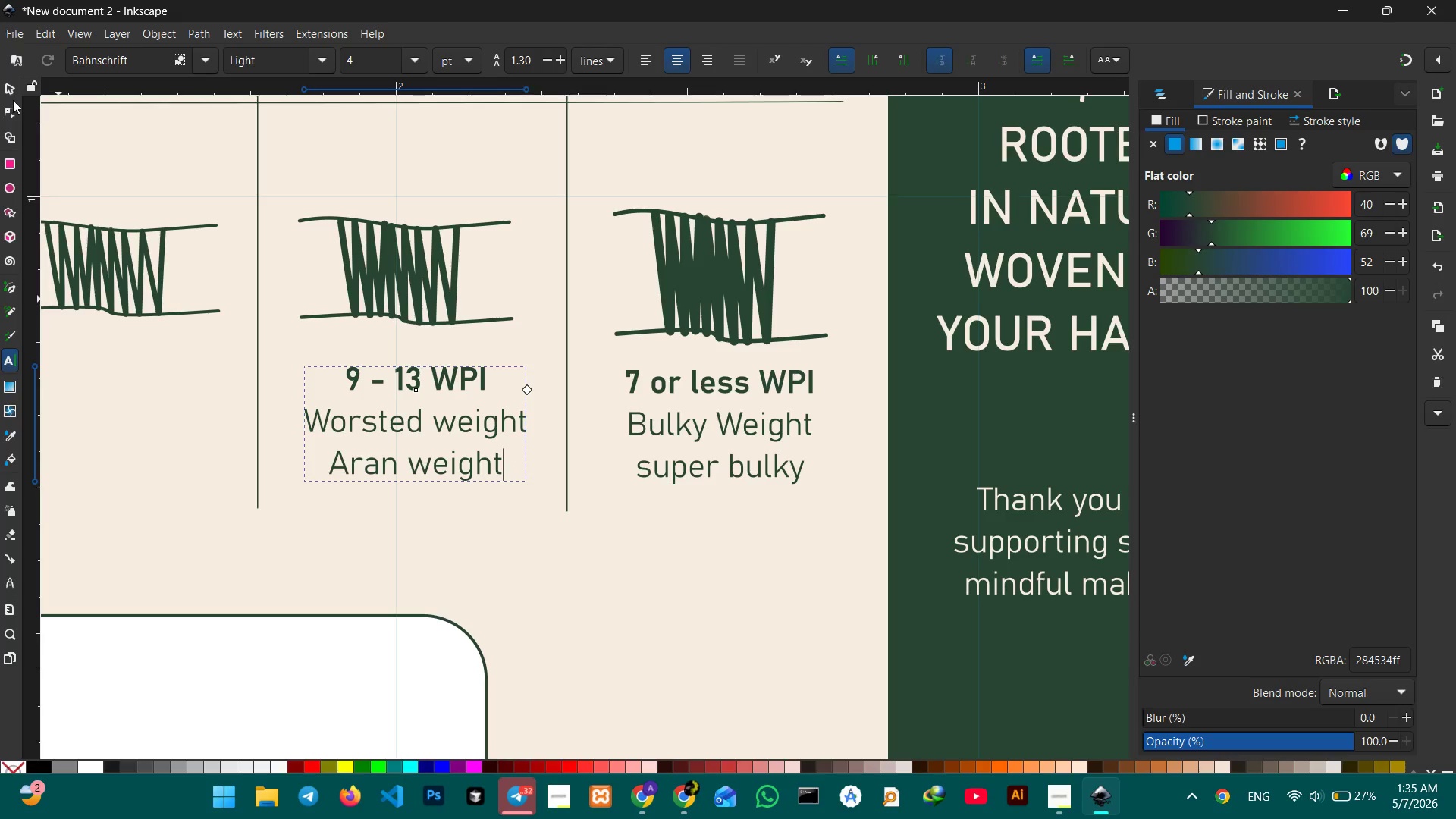 
left_click([13, 95])
 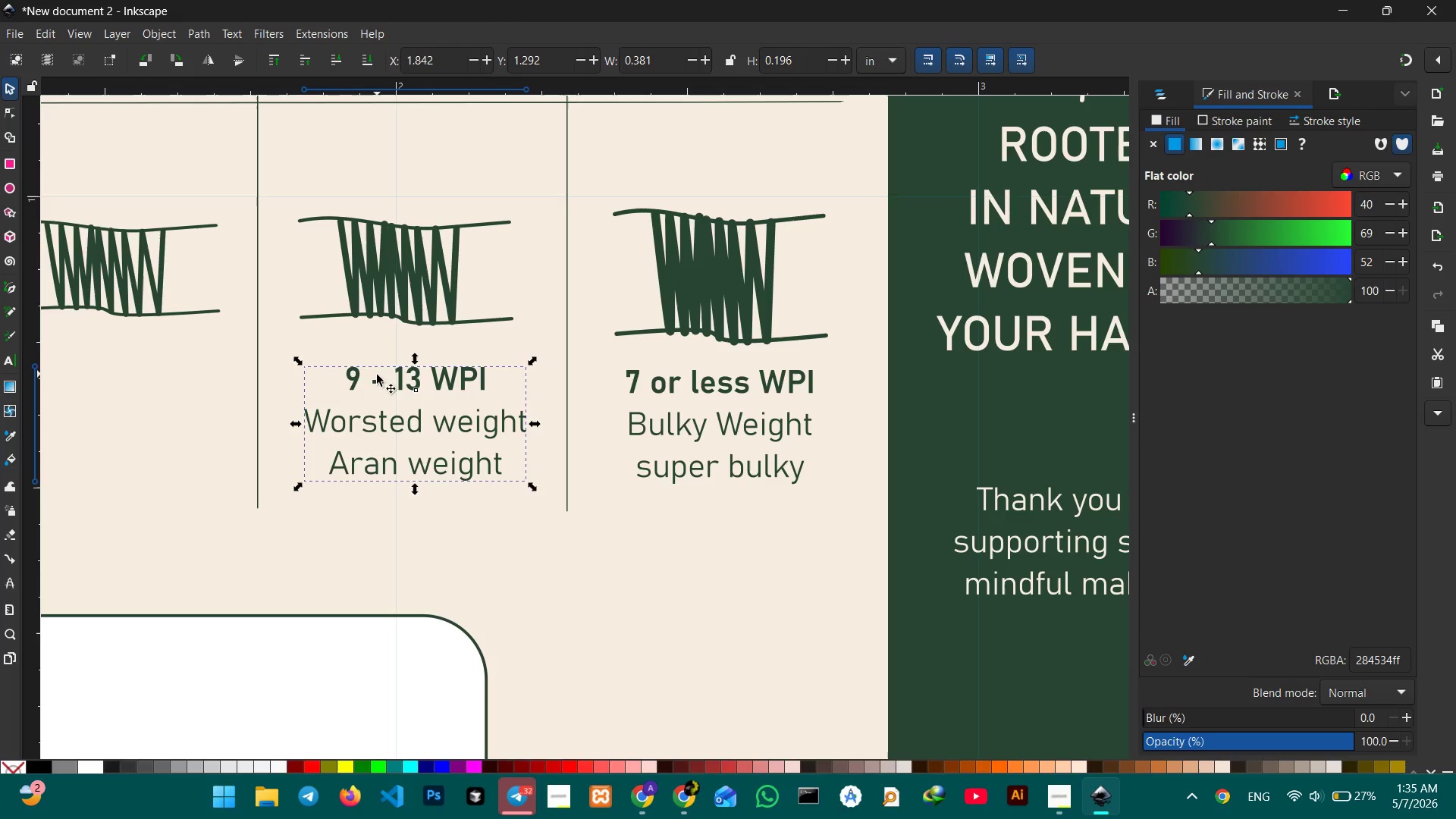 
hold_key(key=Space, duration=1.0)
 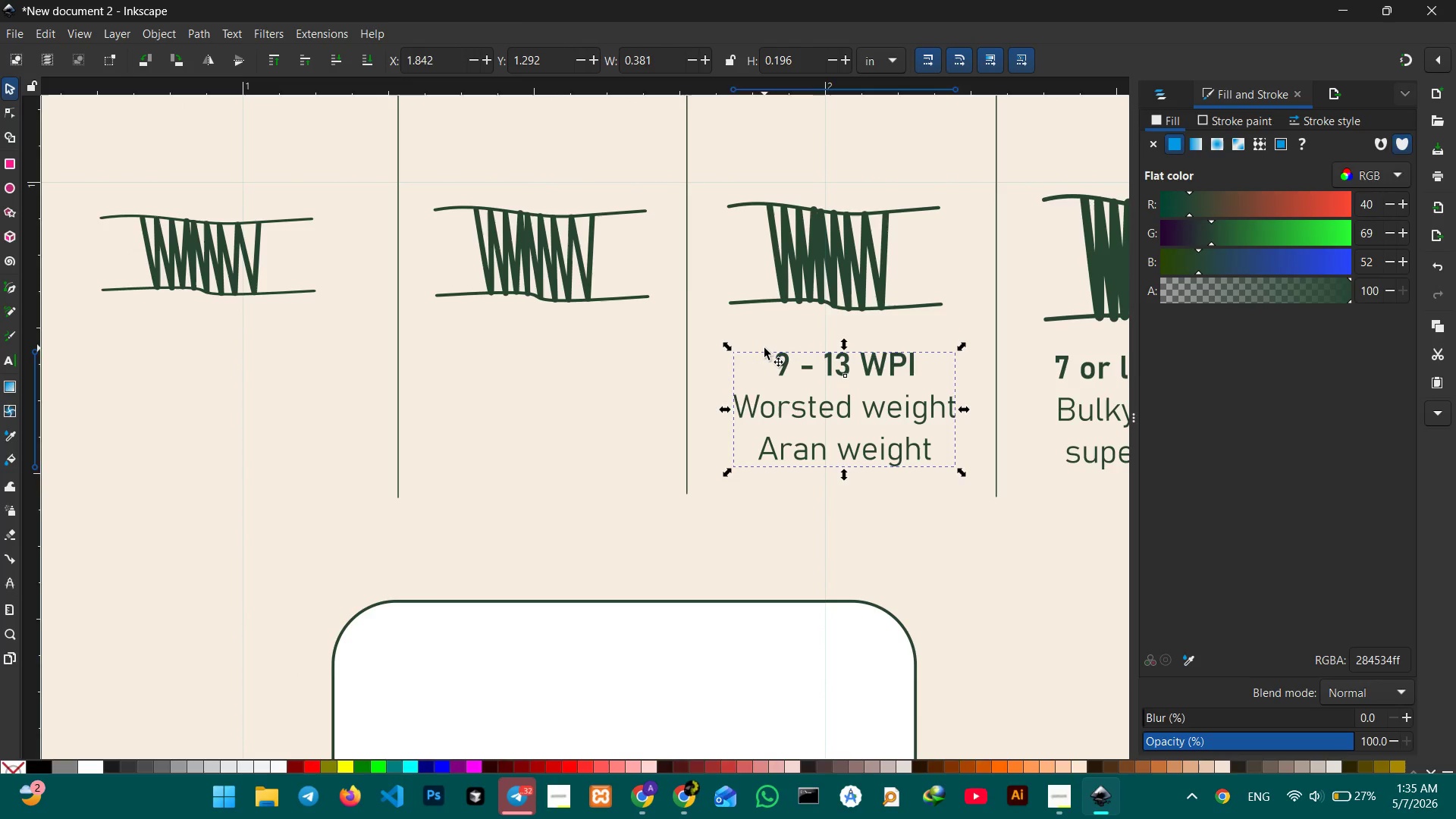 
left_click_drag(start_coordinate=[331, 365], to_coordinate=[764, 348])
 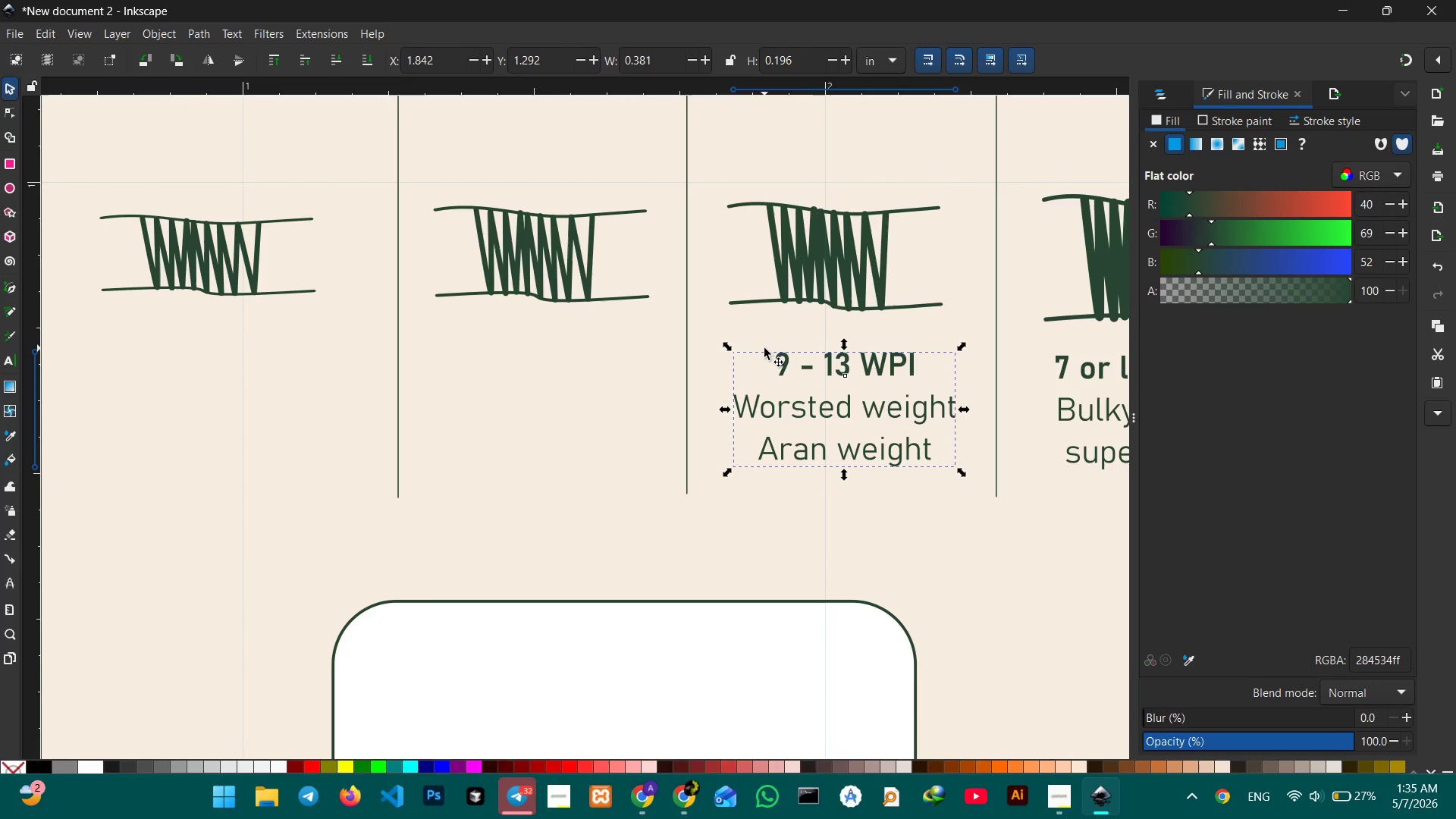 
key(Control+V)
 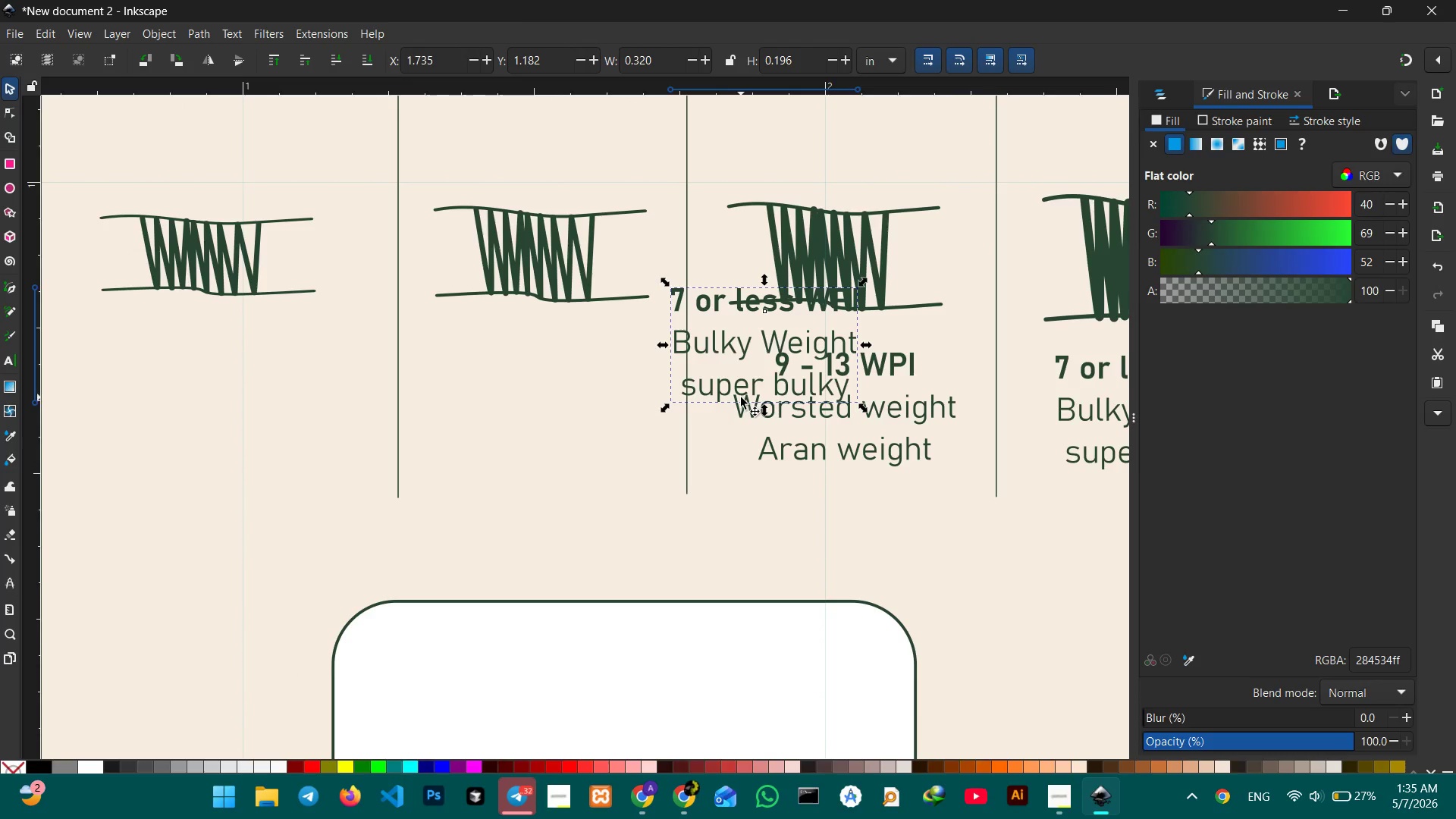 
left_click_drag(start_coordinate=[741, 391], to_coordinate=[516, 457])
 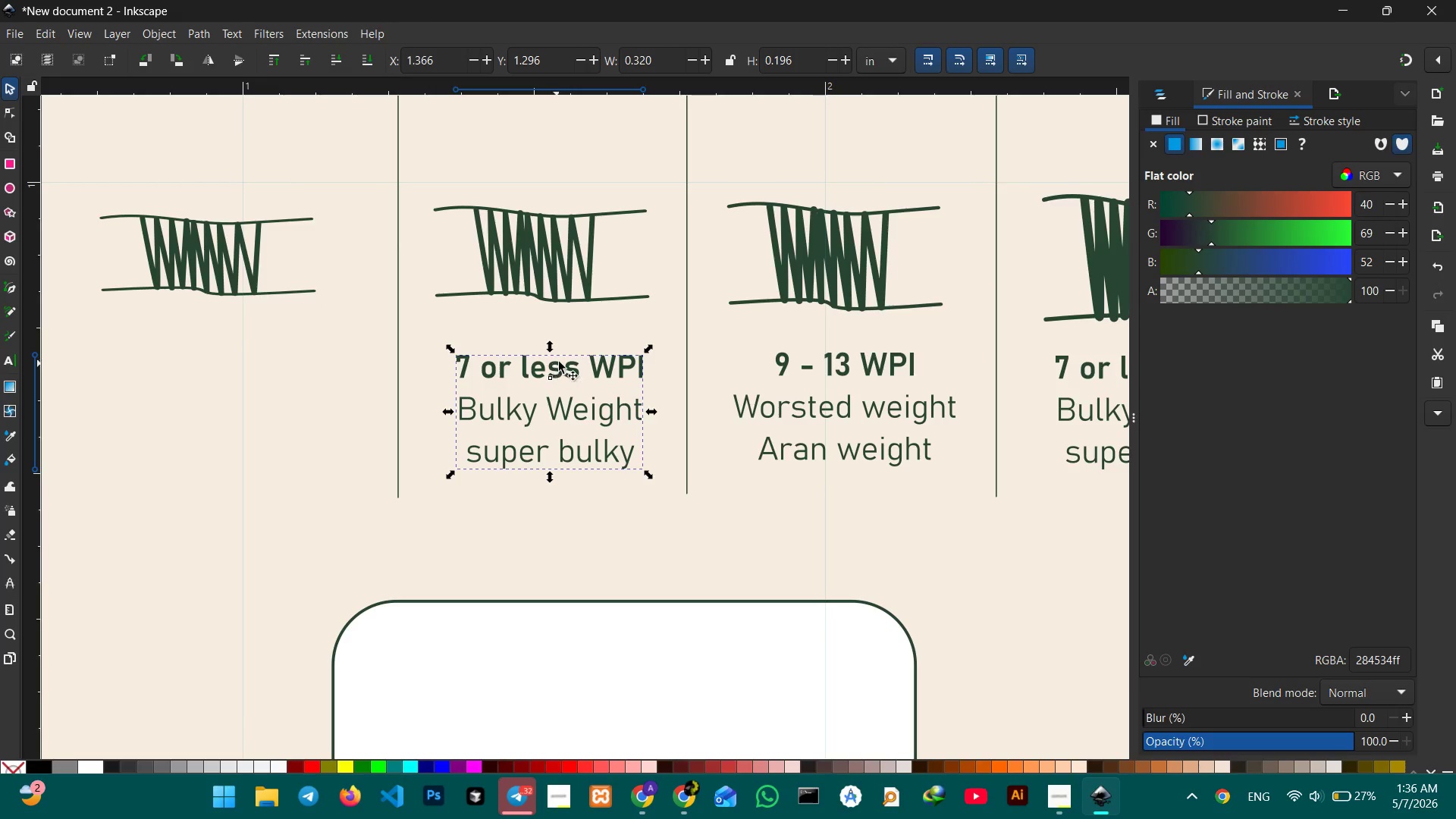 
left_click([560, 362])
 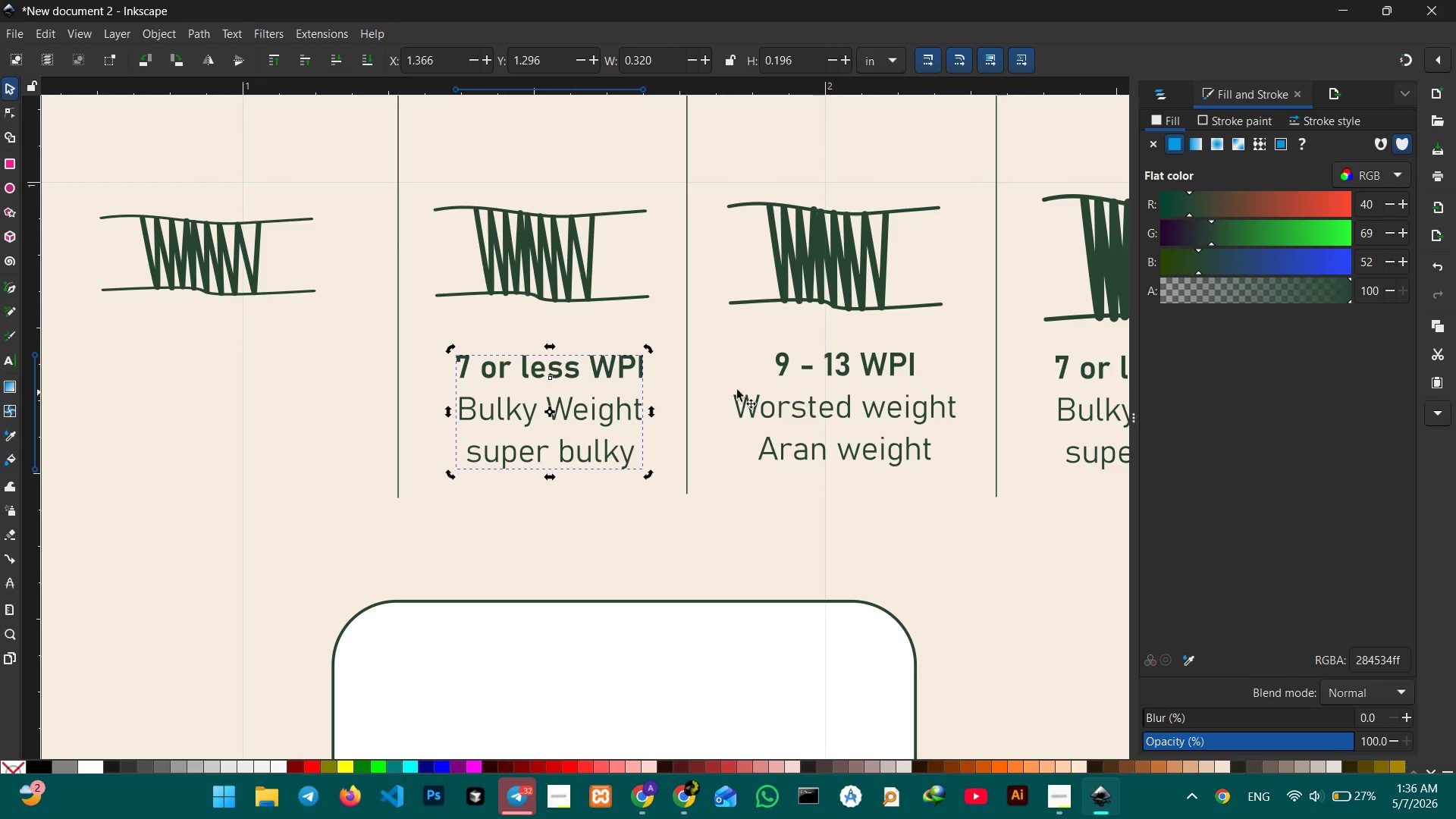 
double_click([560, 375])
 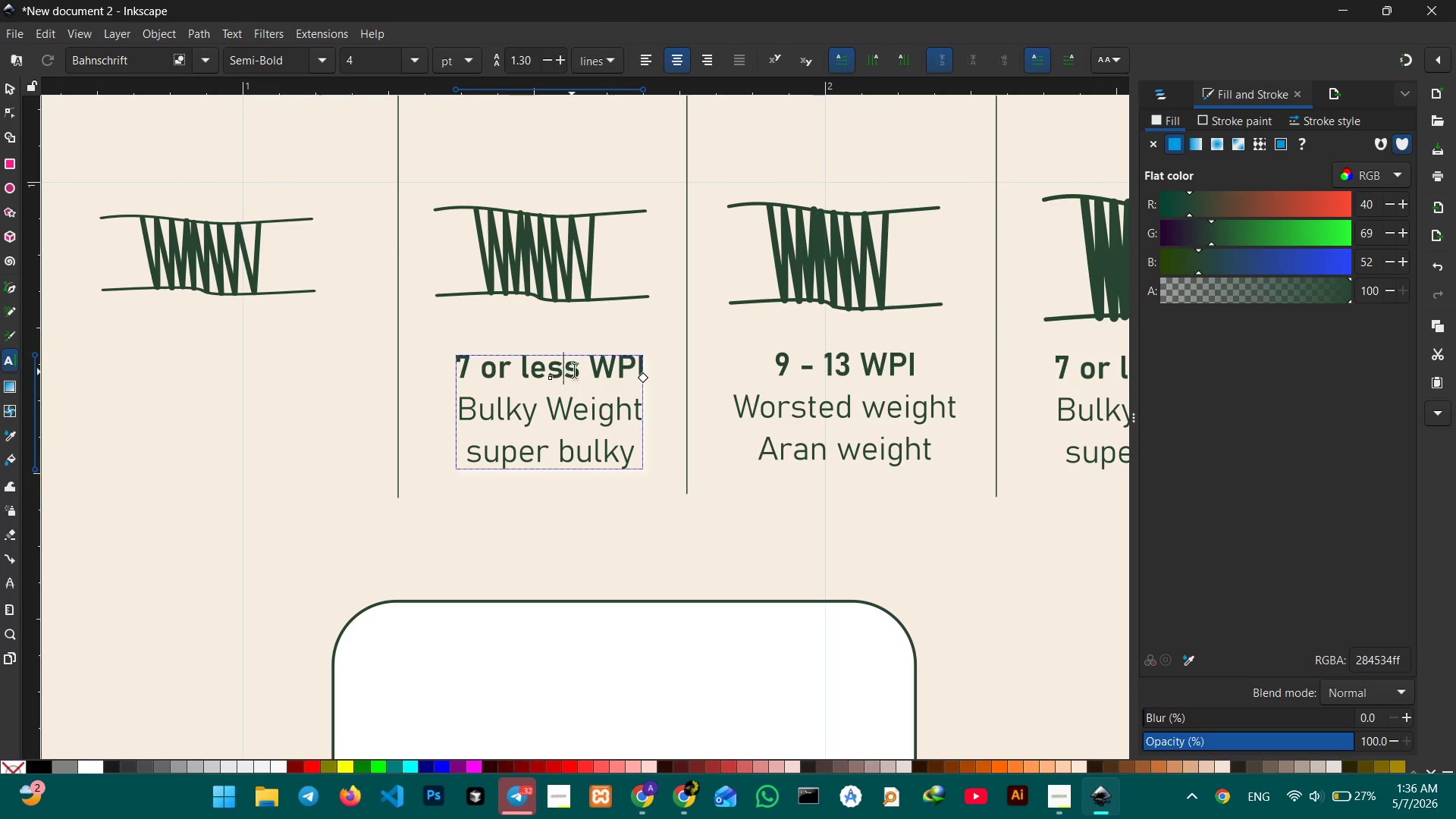 
left_click_drag(start_coordinate=[587, 370], to_coordinate=[442, 355])
 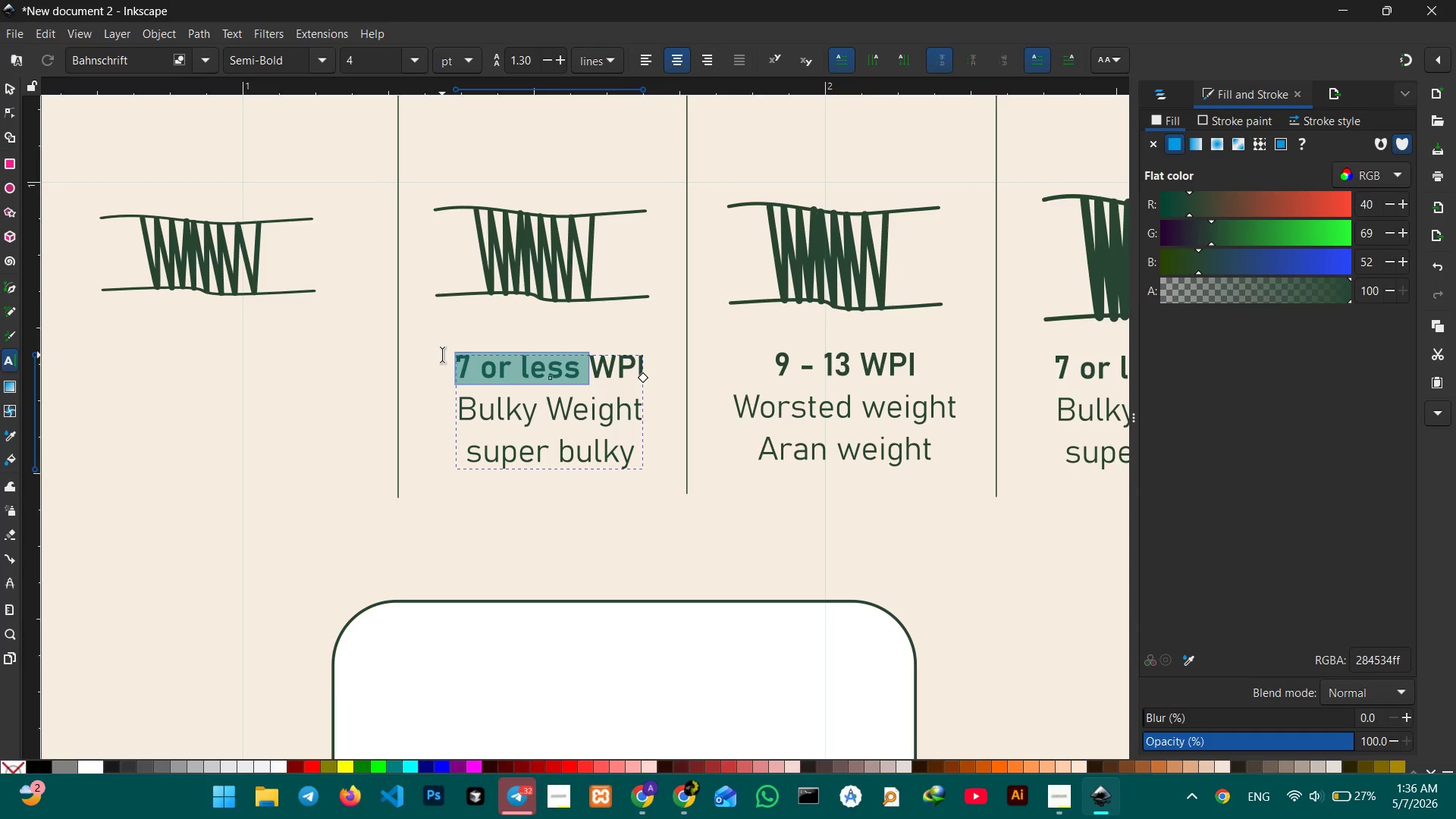 
key(Numpad1)
 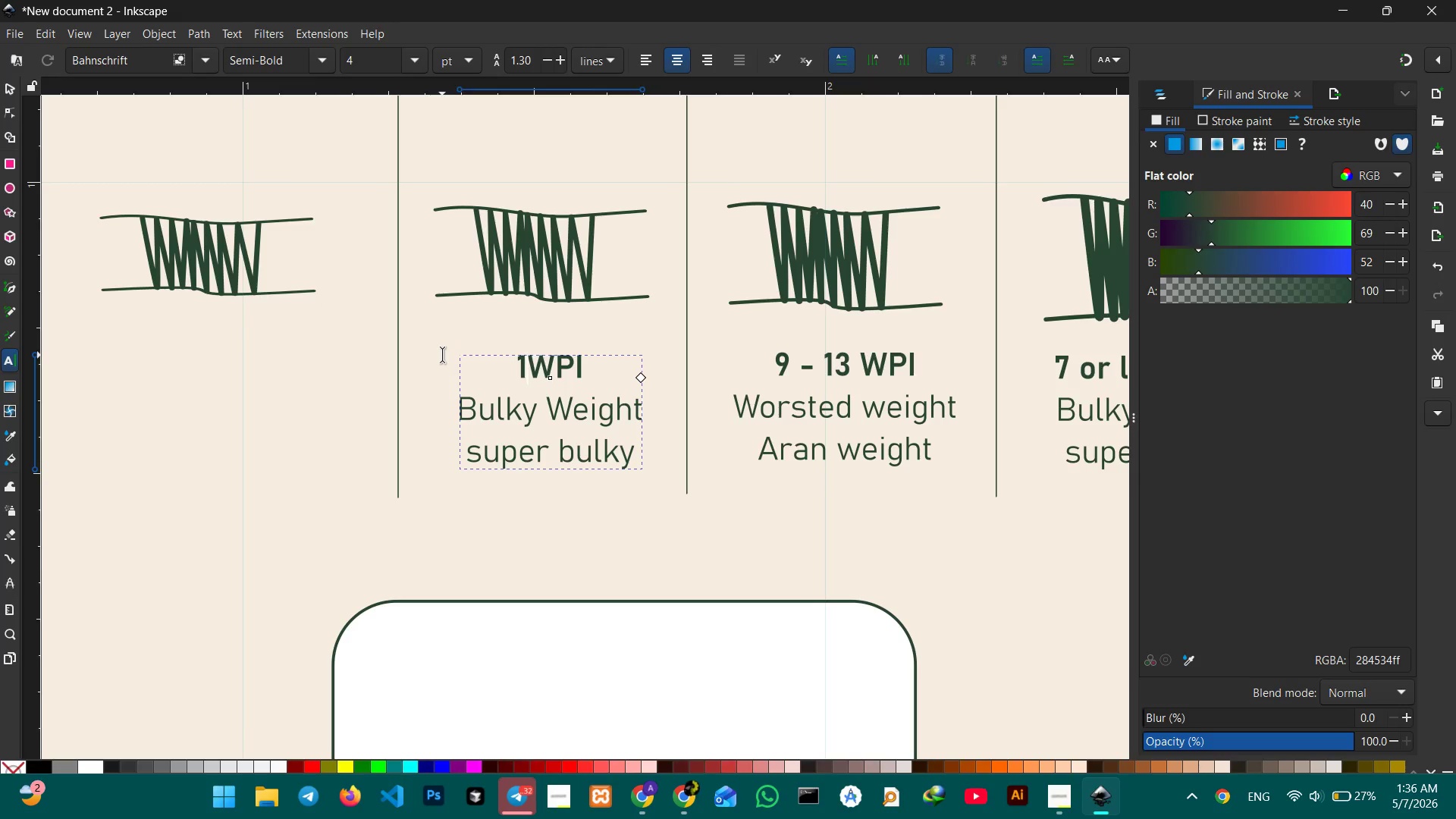 
key(Numpad4)
 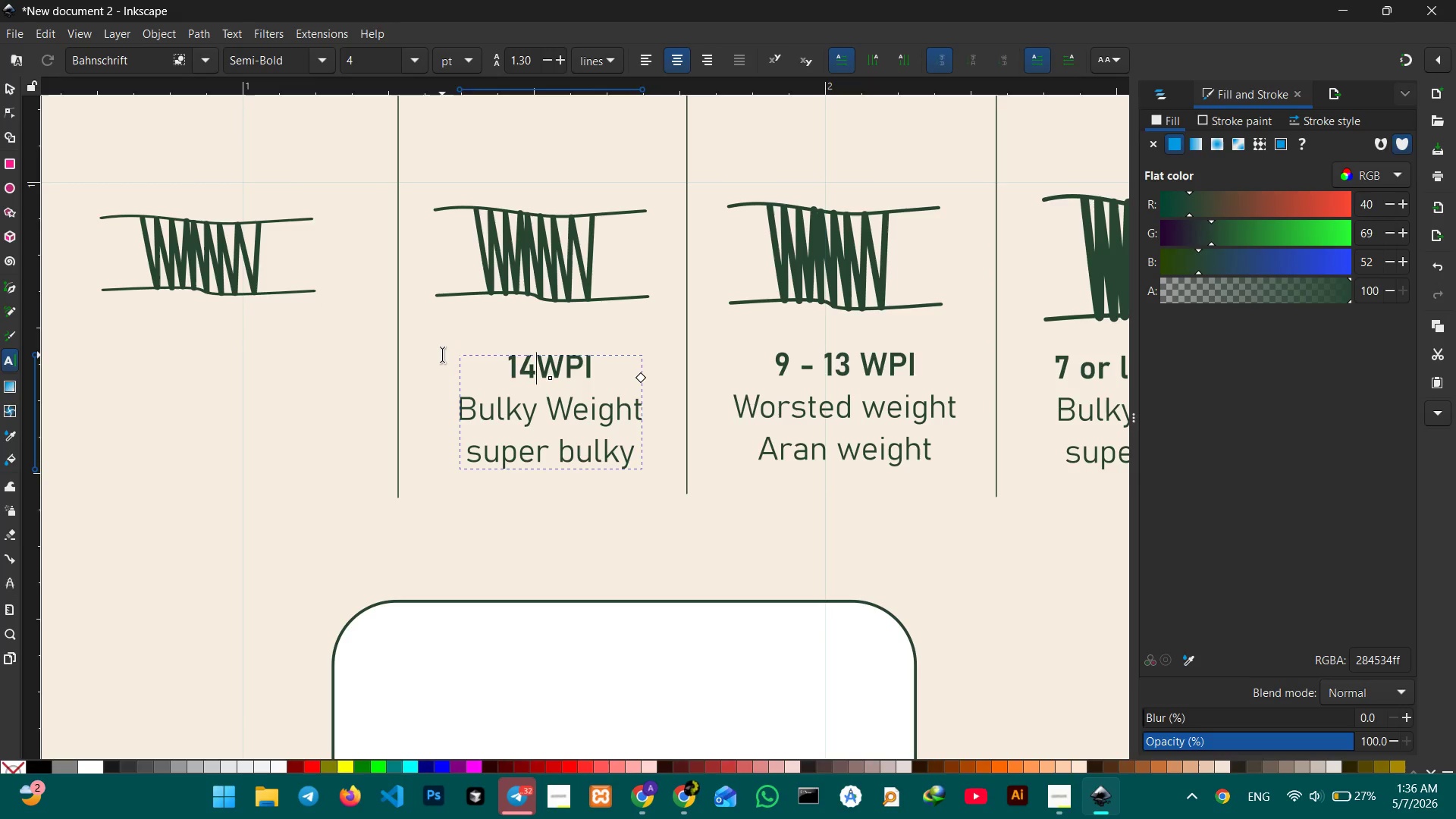 
key(Space)
 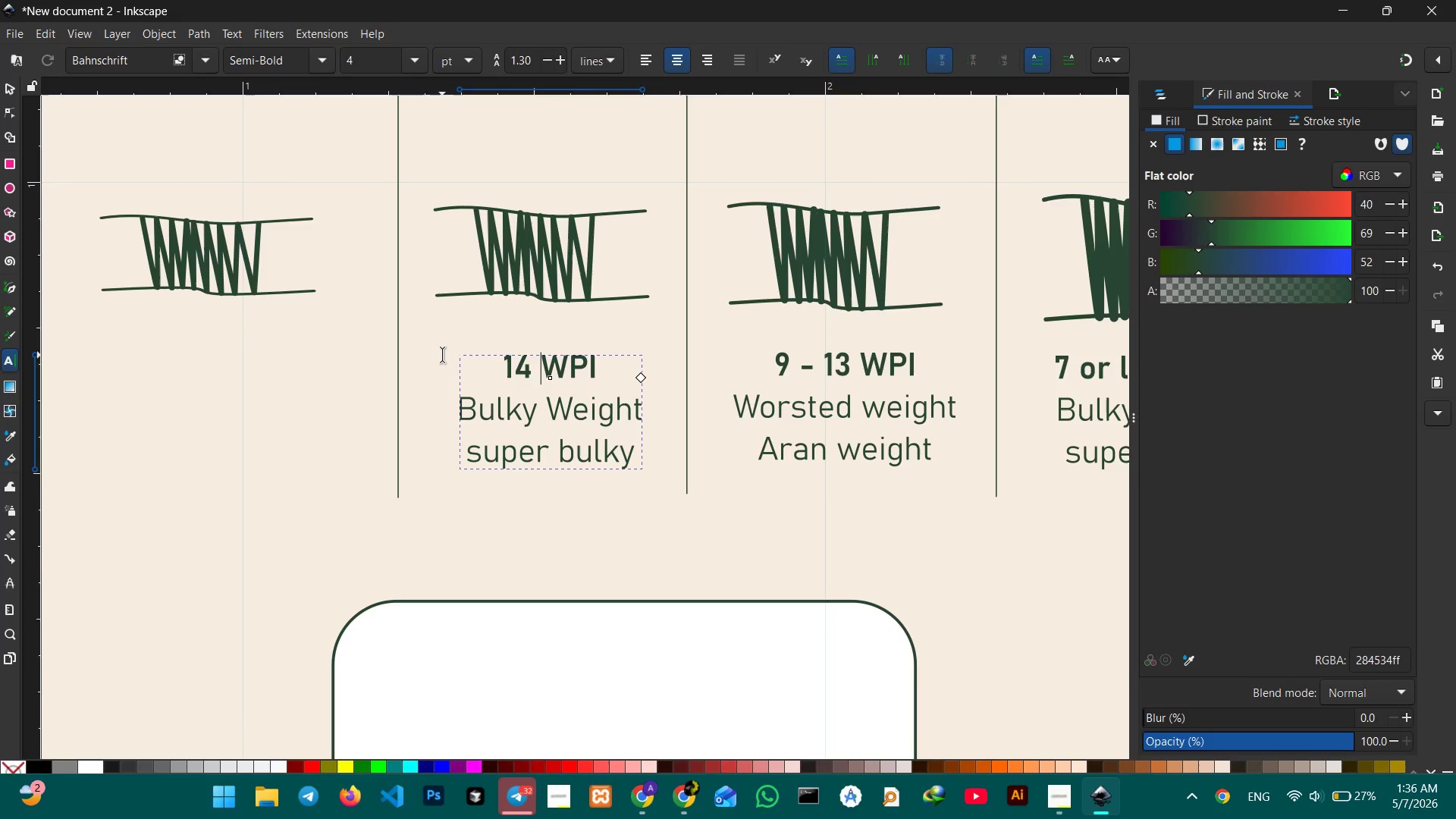 
key(Minus)
 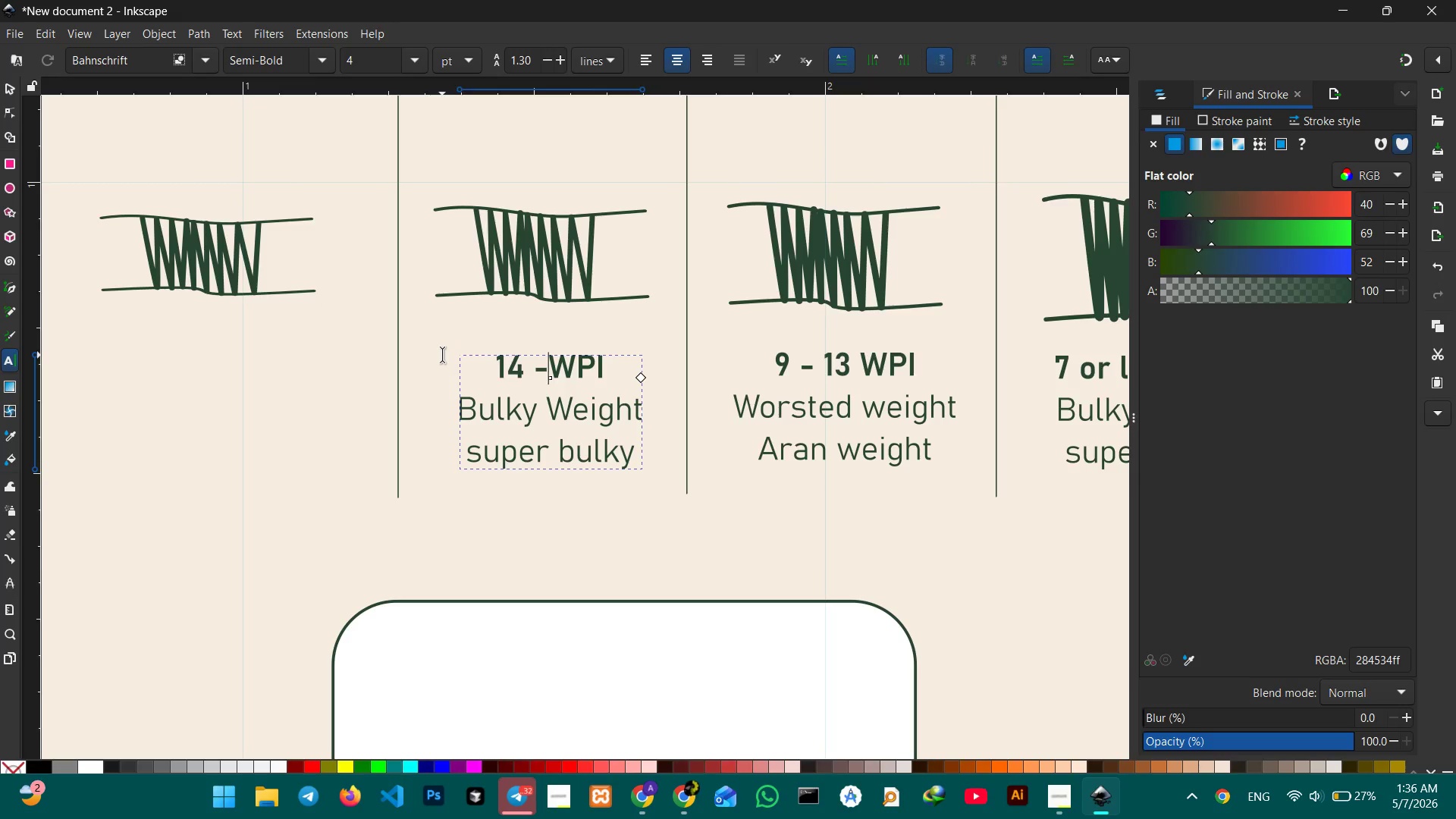 
key(Space)
 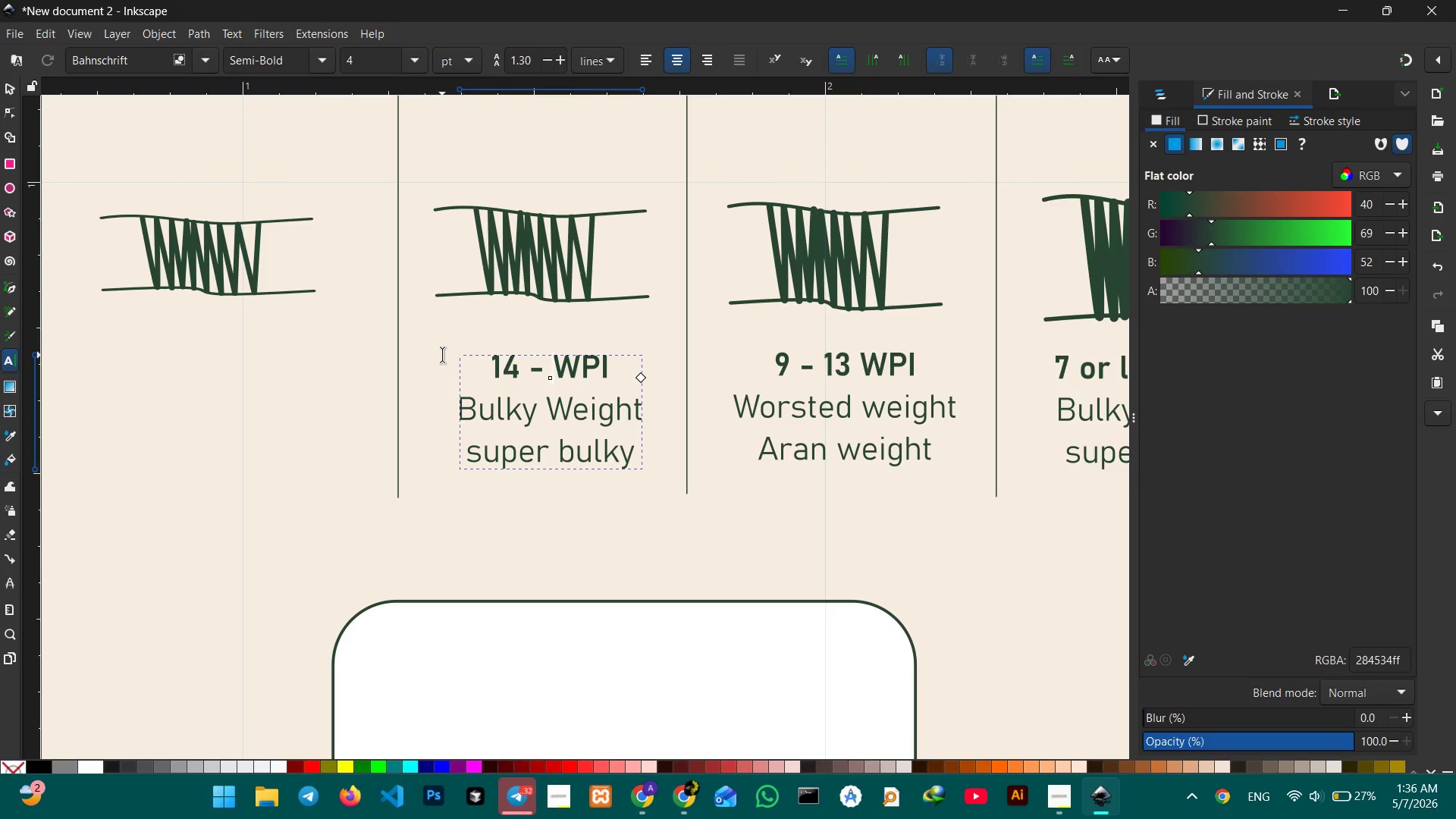 
key(Numpad1)
 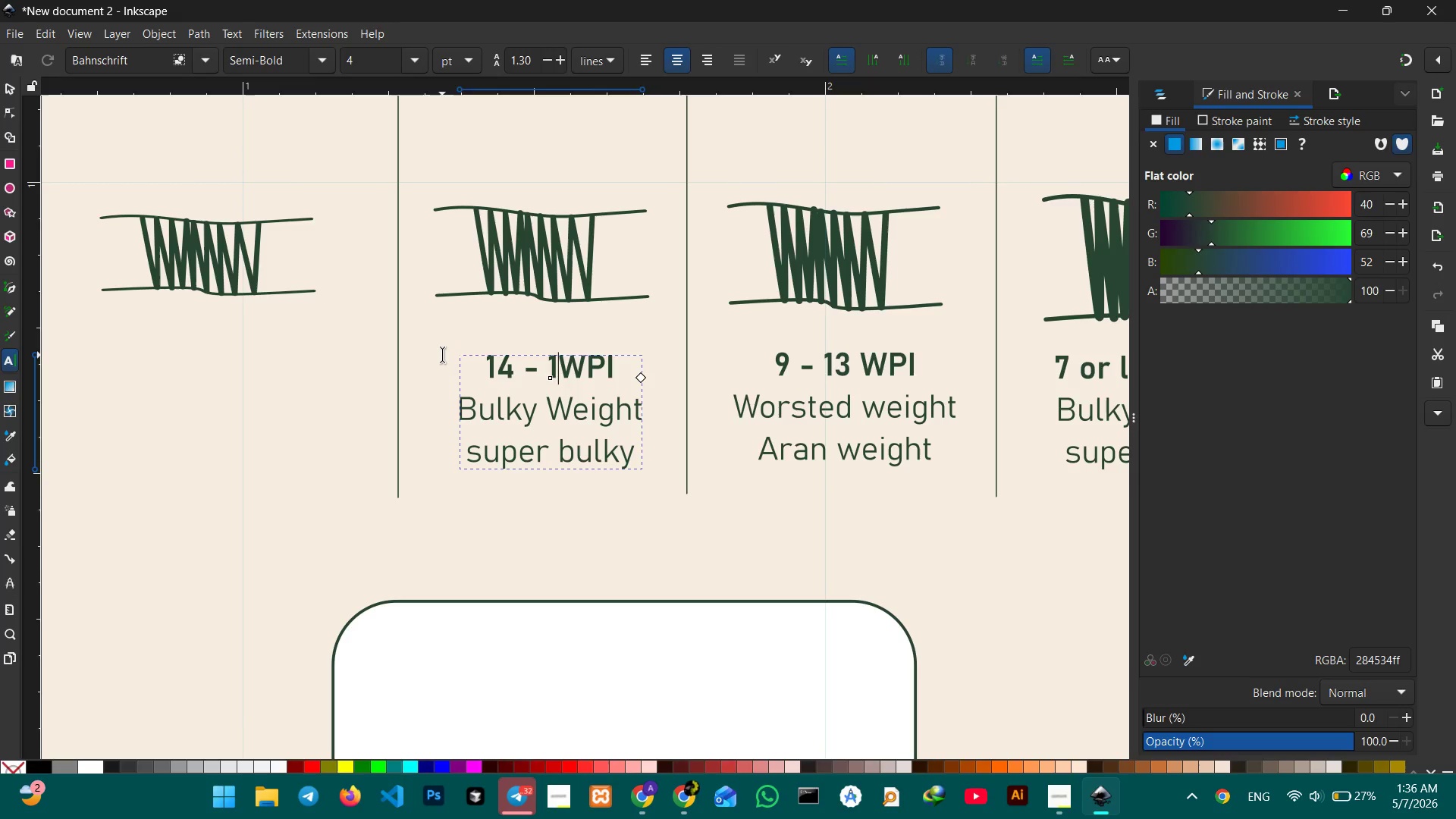 
key(Numpad8)
 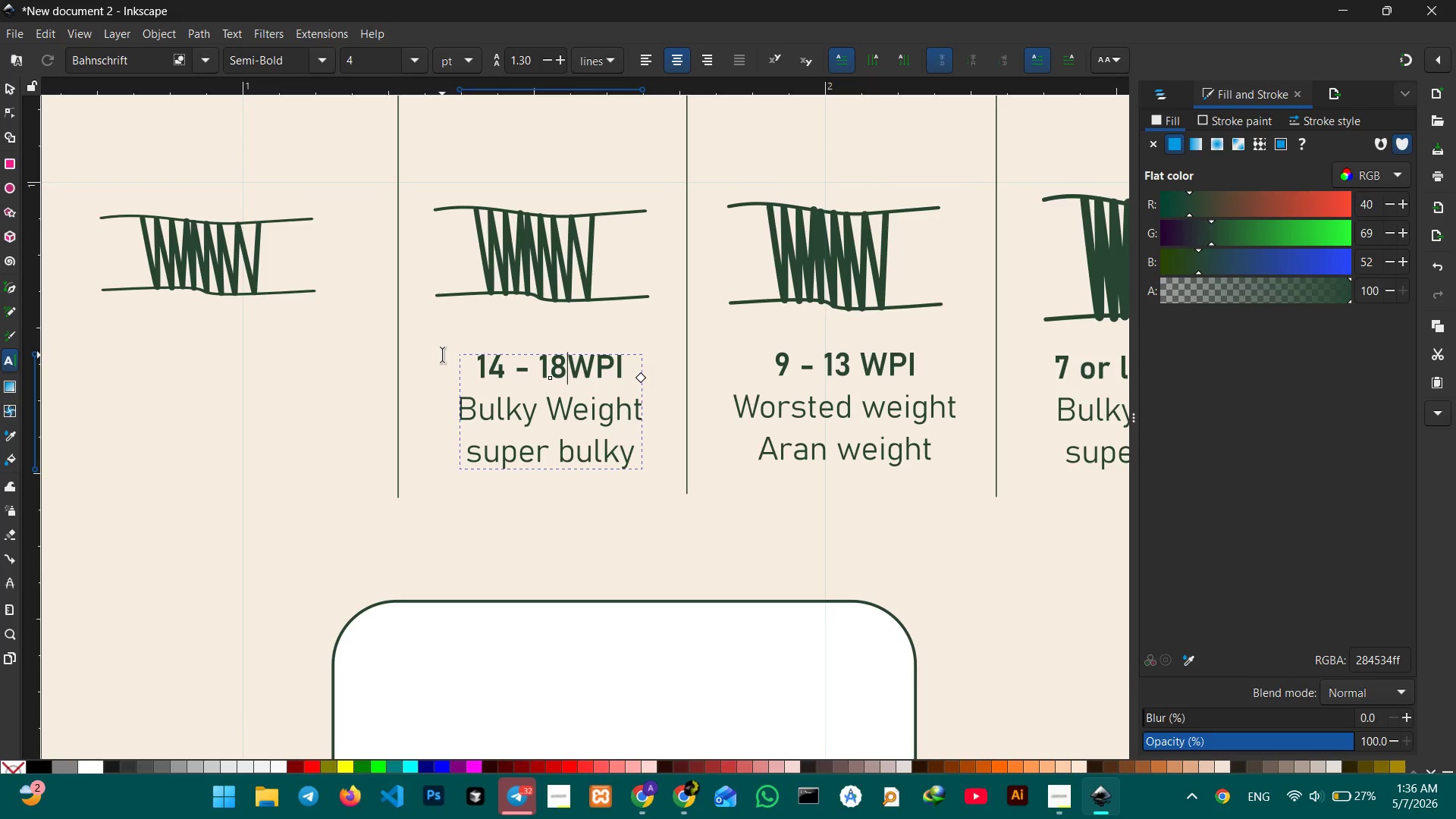 
key(Space)
 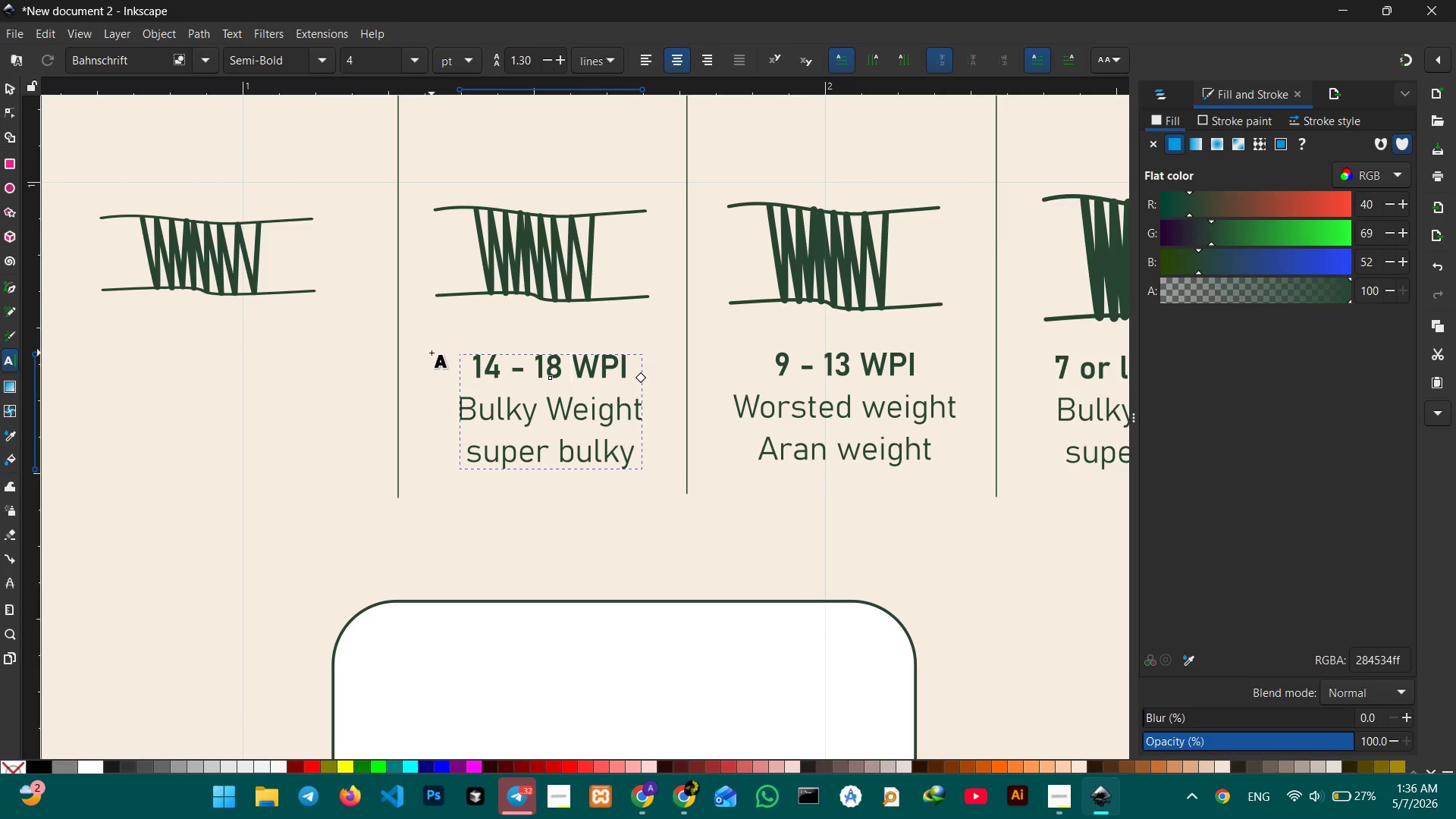 
left_click_drag(start_coordinate=[428, 353], to_coordinate=[522, 435])
 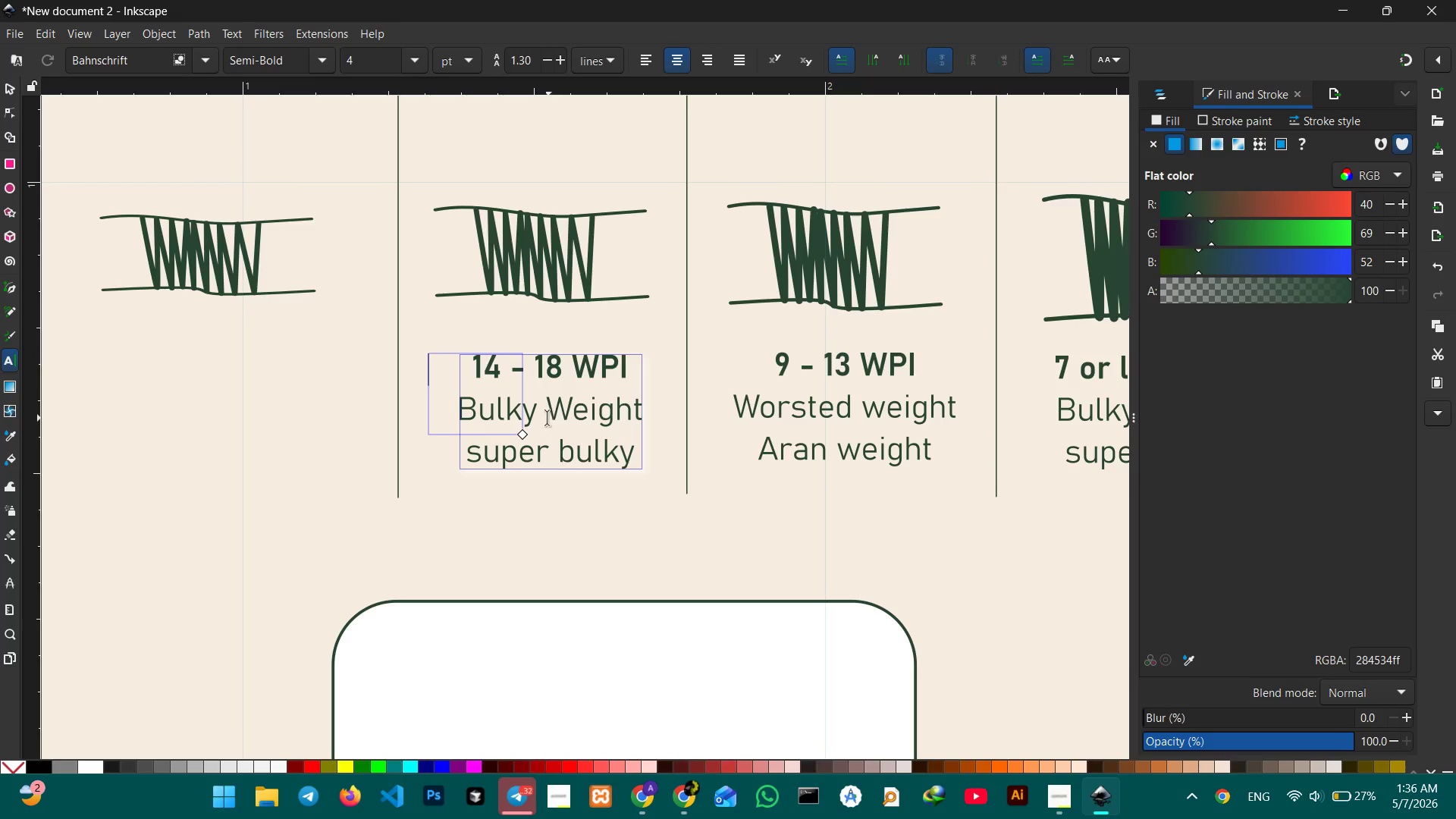 
left_click([538, 418])
 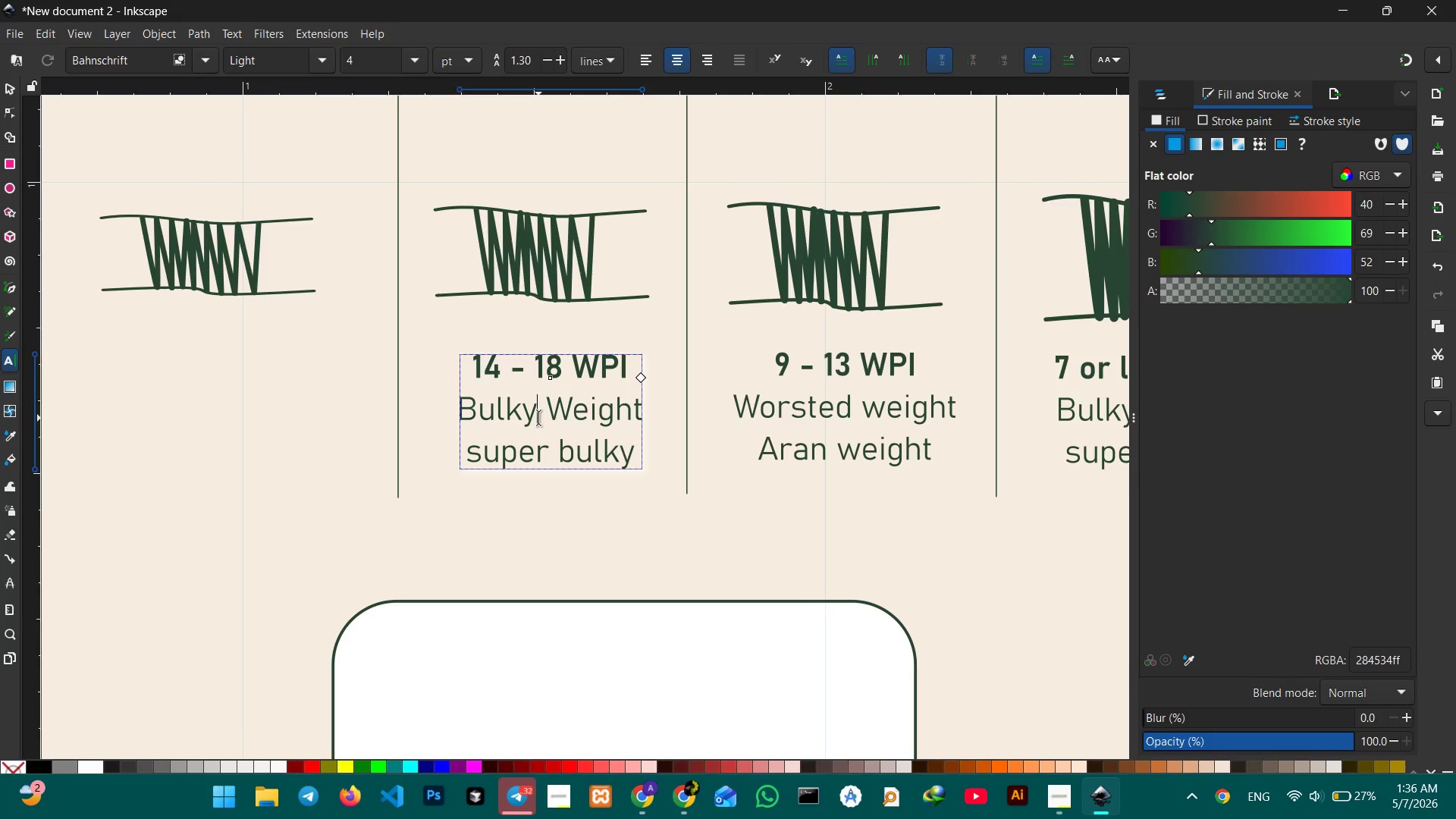 
left_click_drag(start_coordinate=[538, 418], to_coordinate=[470, 414])
 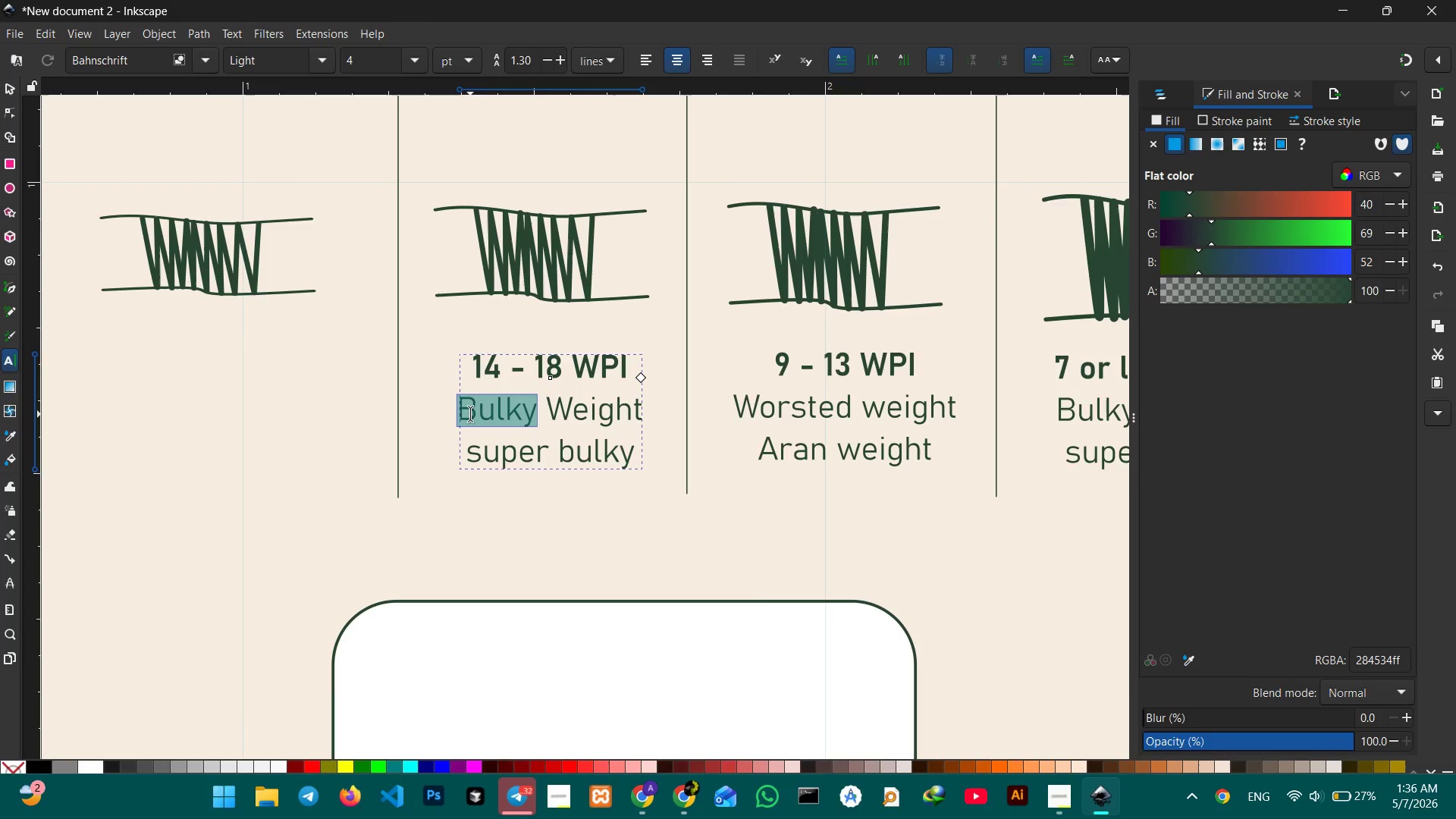 
type(Sport)
 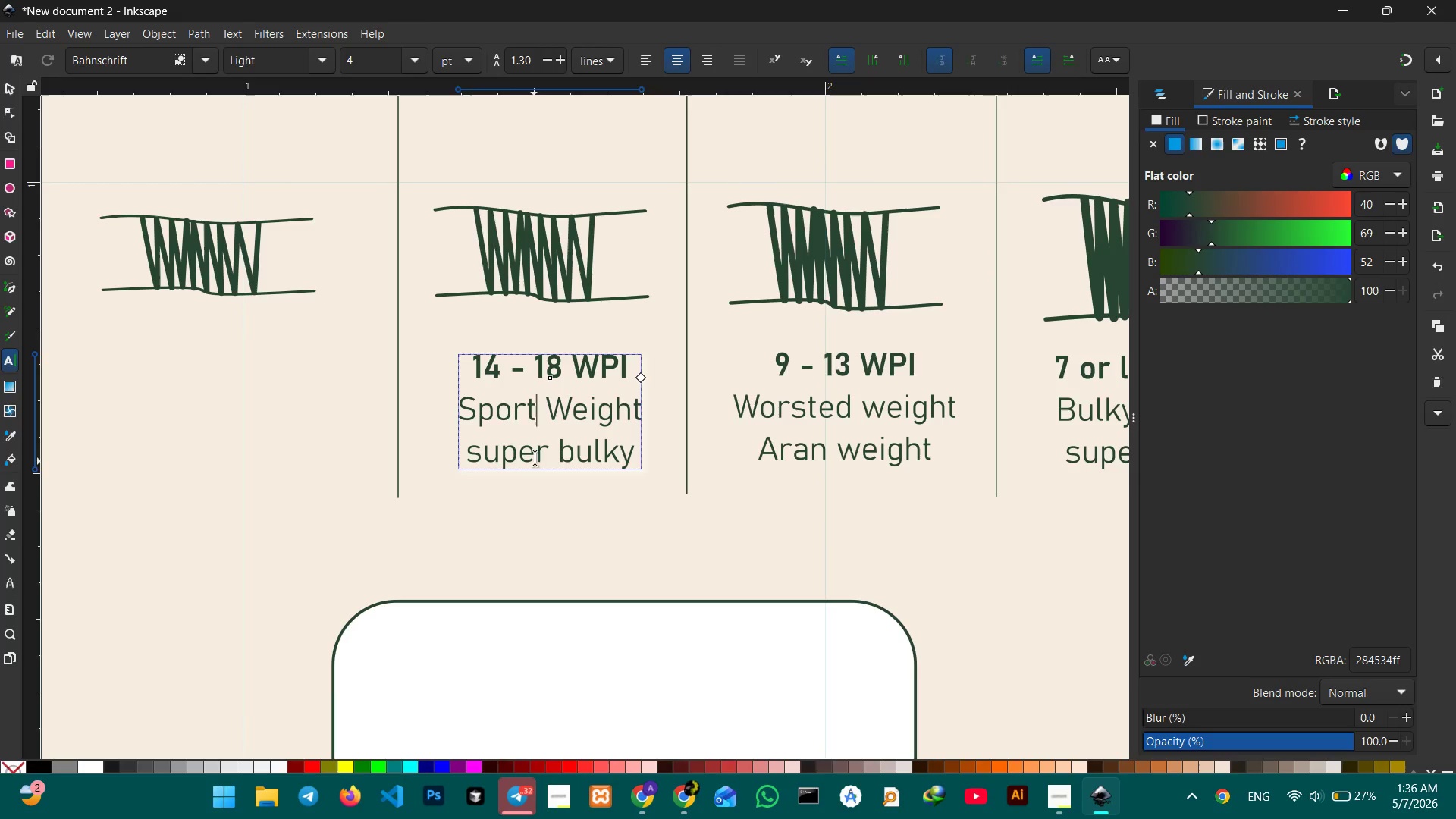 
double_click([544, 457])
 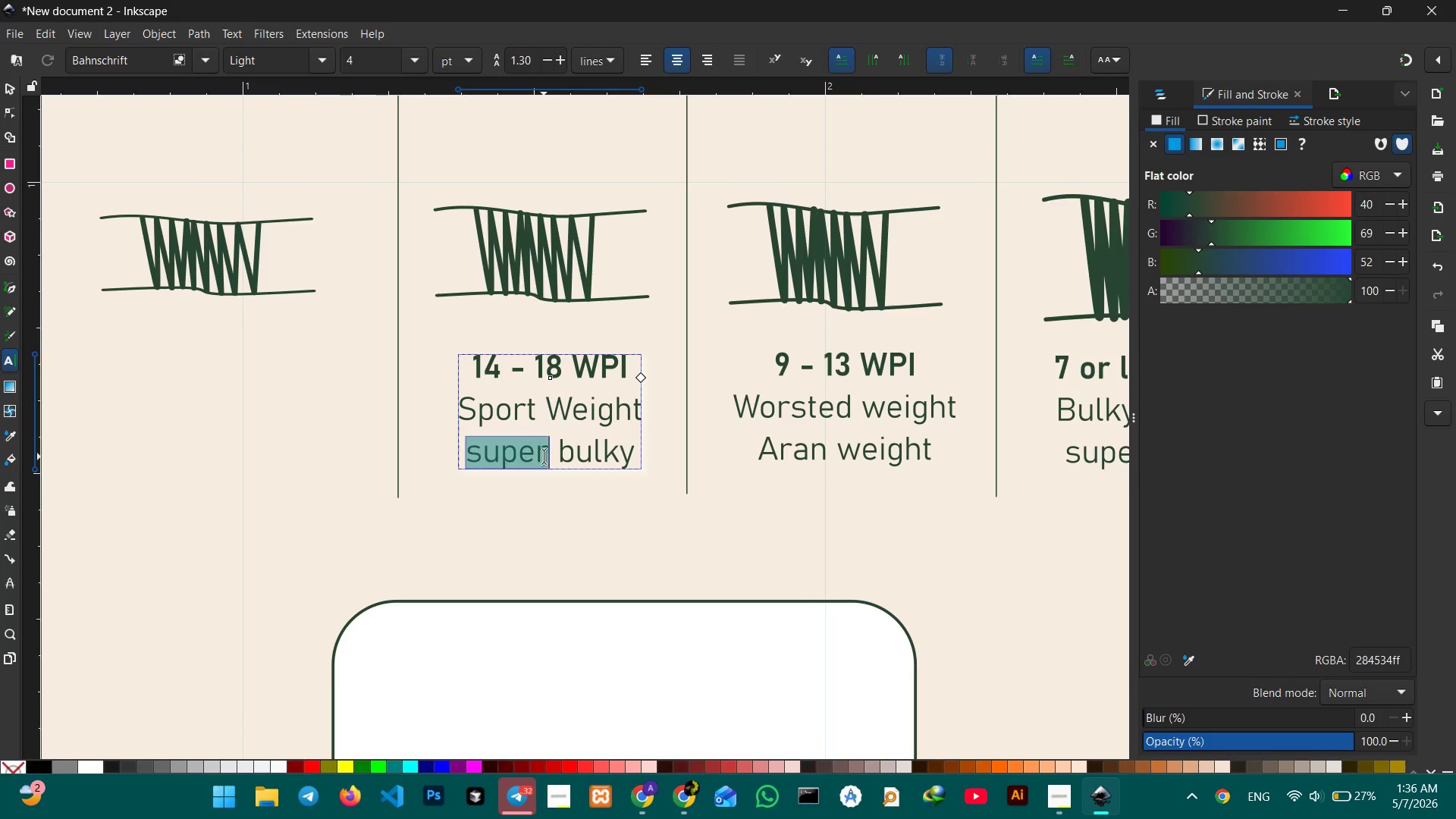 
triple_click([544, 457])
 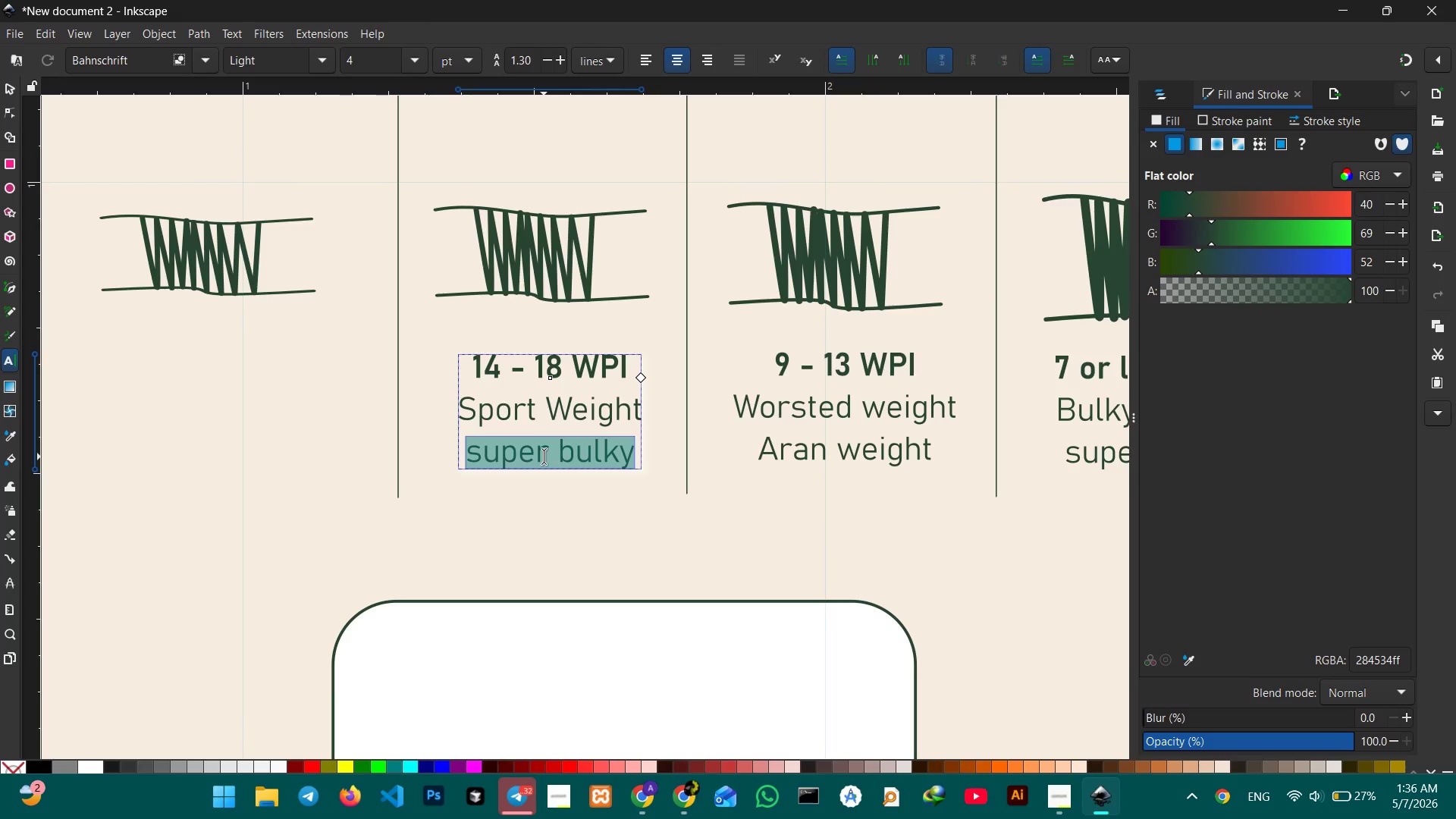 
type(DK Weight)
 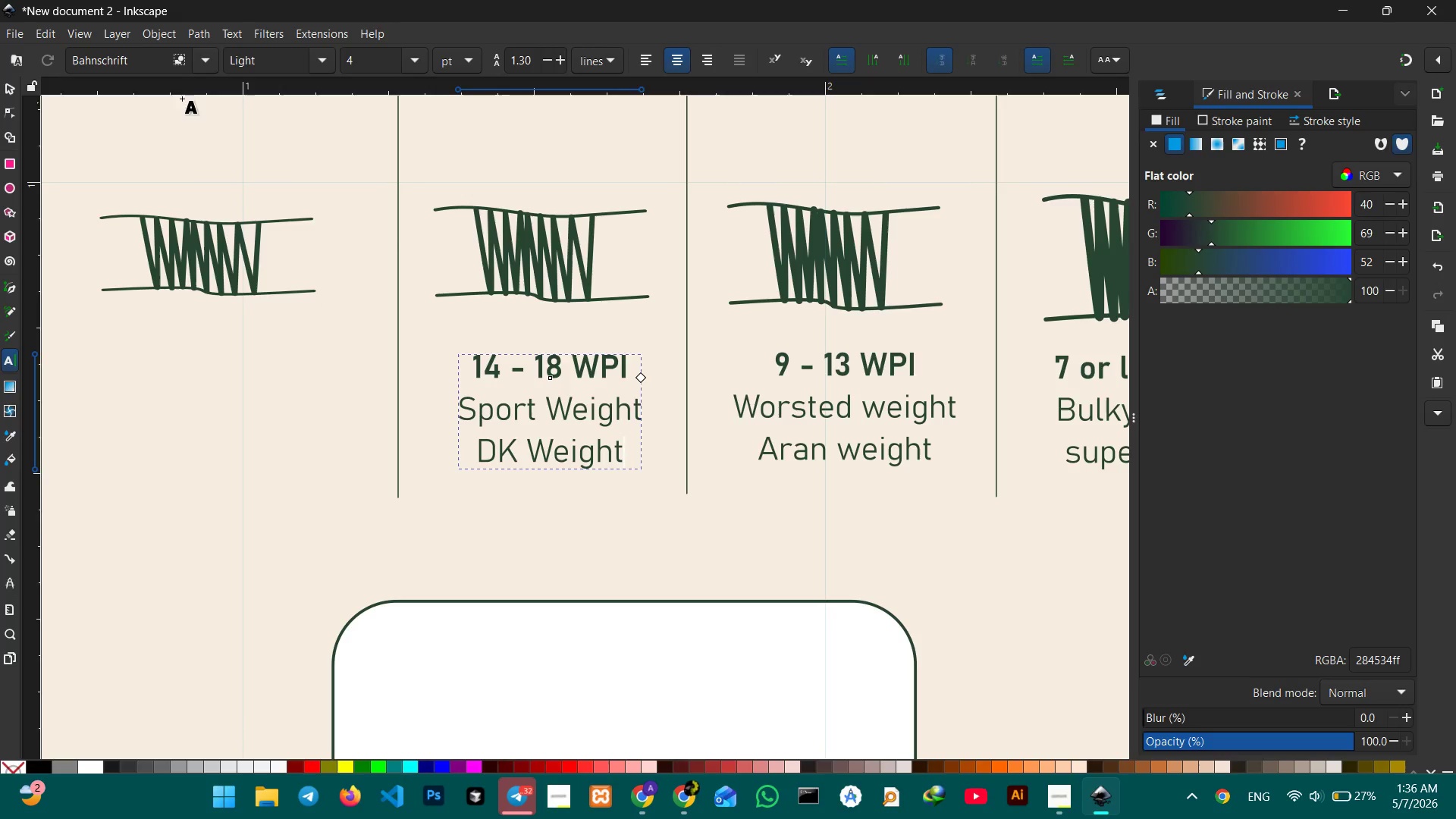 
left_click([5, 91])
 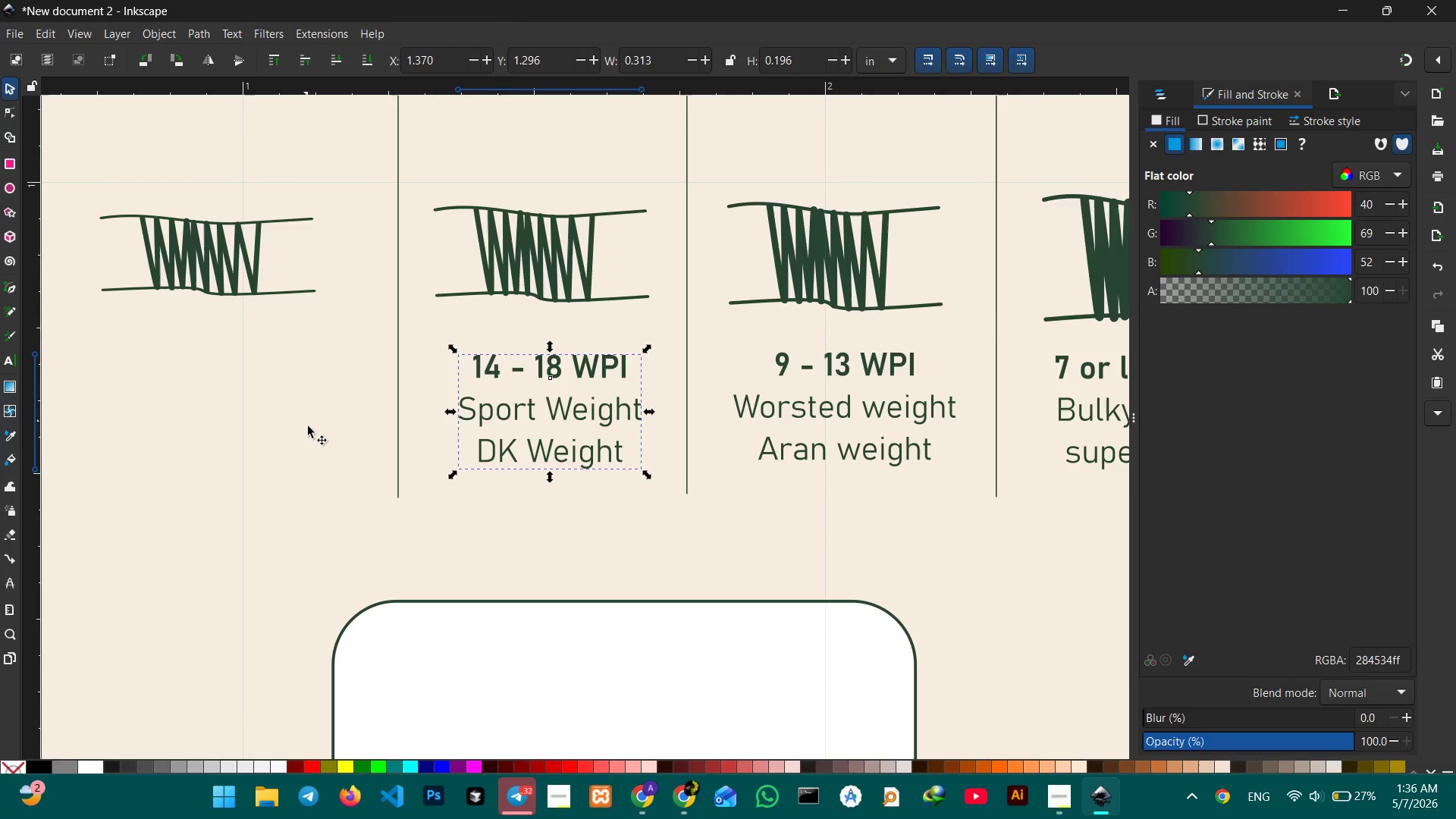 
hold_key(key=Space, duration=0.75)
 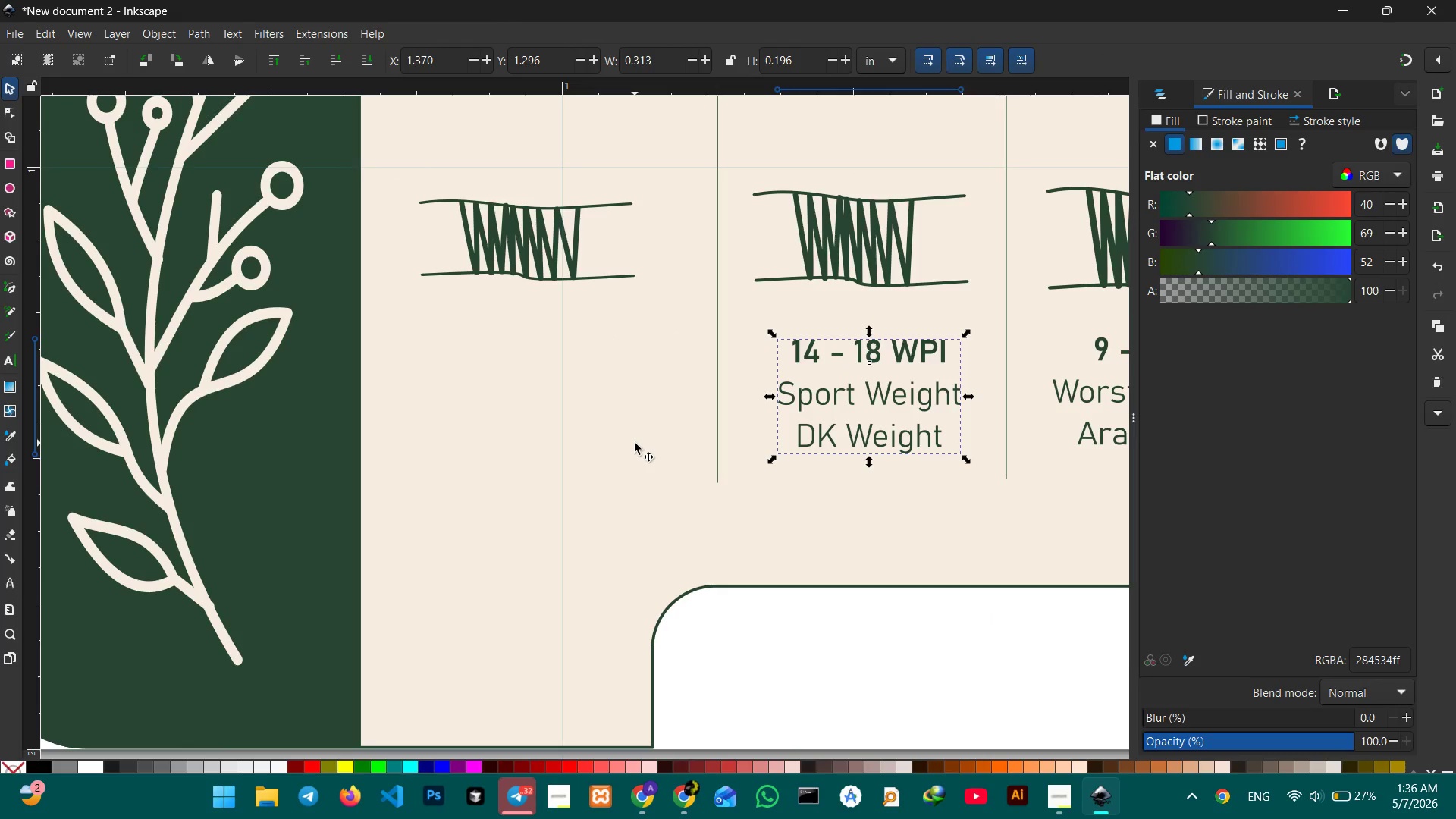 
left_click_drag(start_coordinate=[315, 459], to_coordinate=[634, 444])
 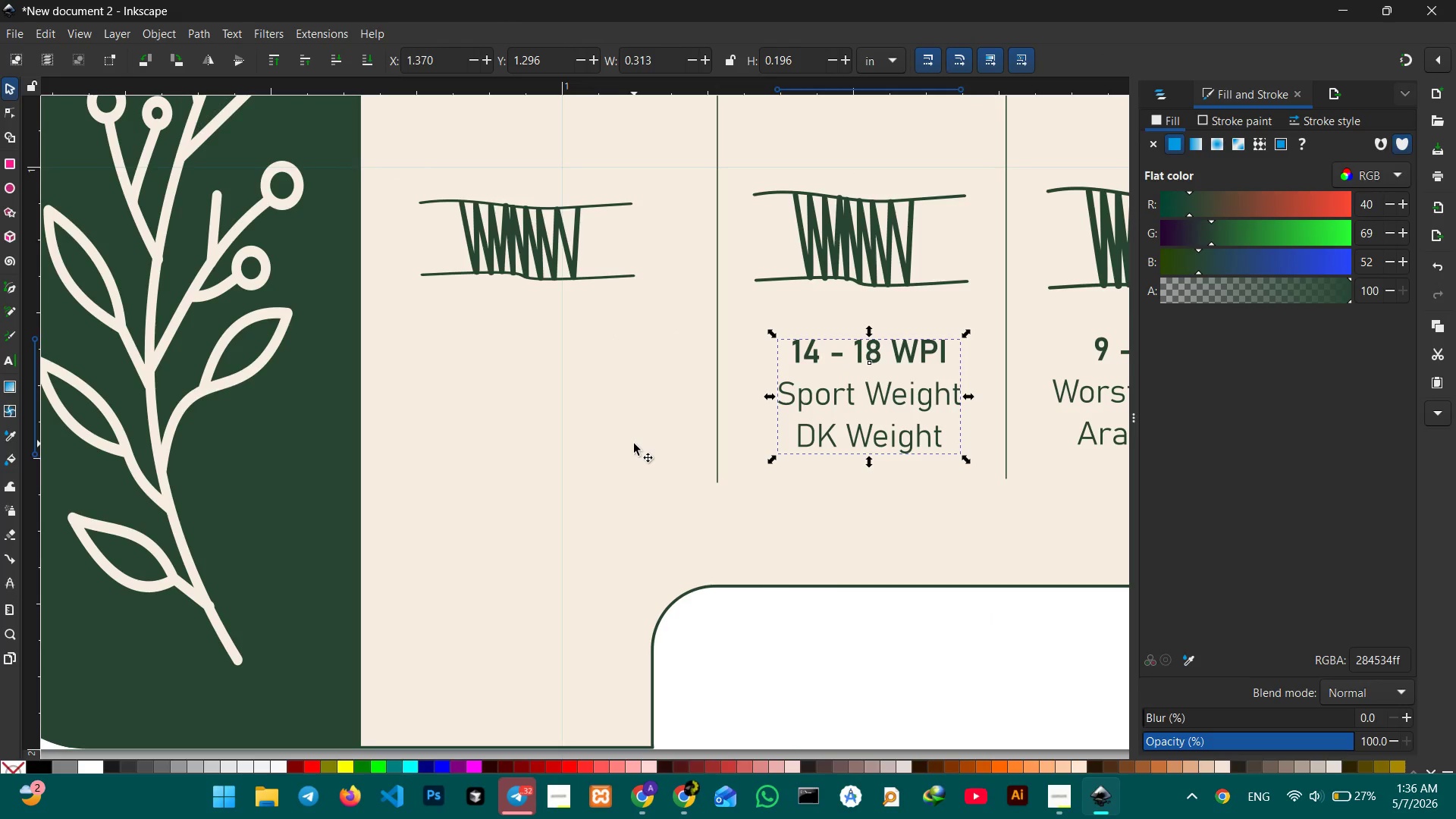 
key(Control+V)
 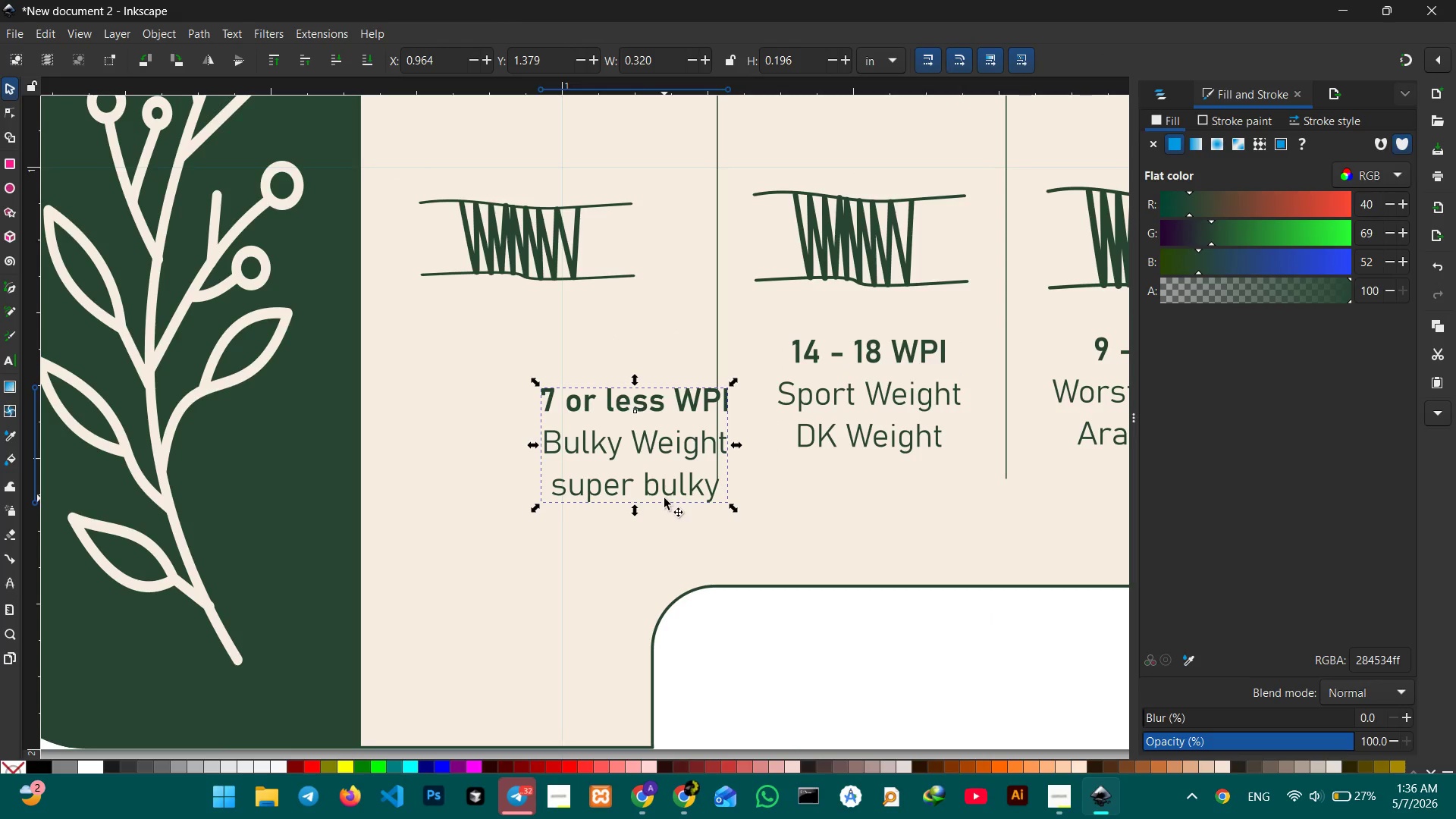 
left_click_drag(start_coordinate=[667, 490], to_coordinate=[576, 441])
 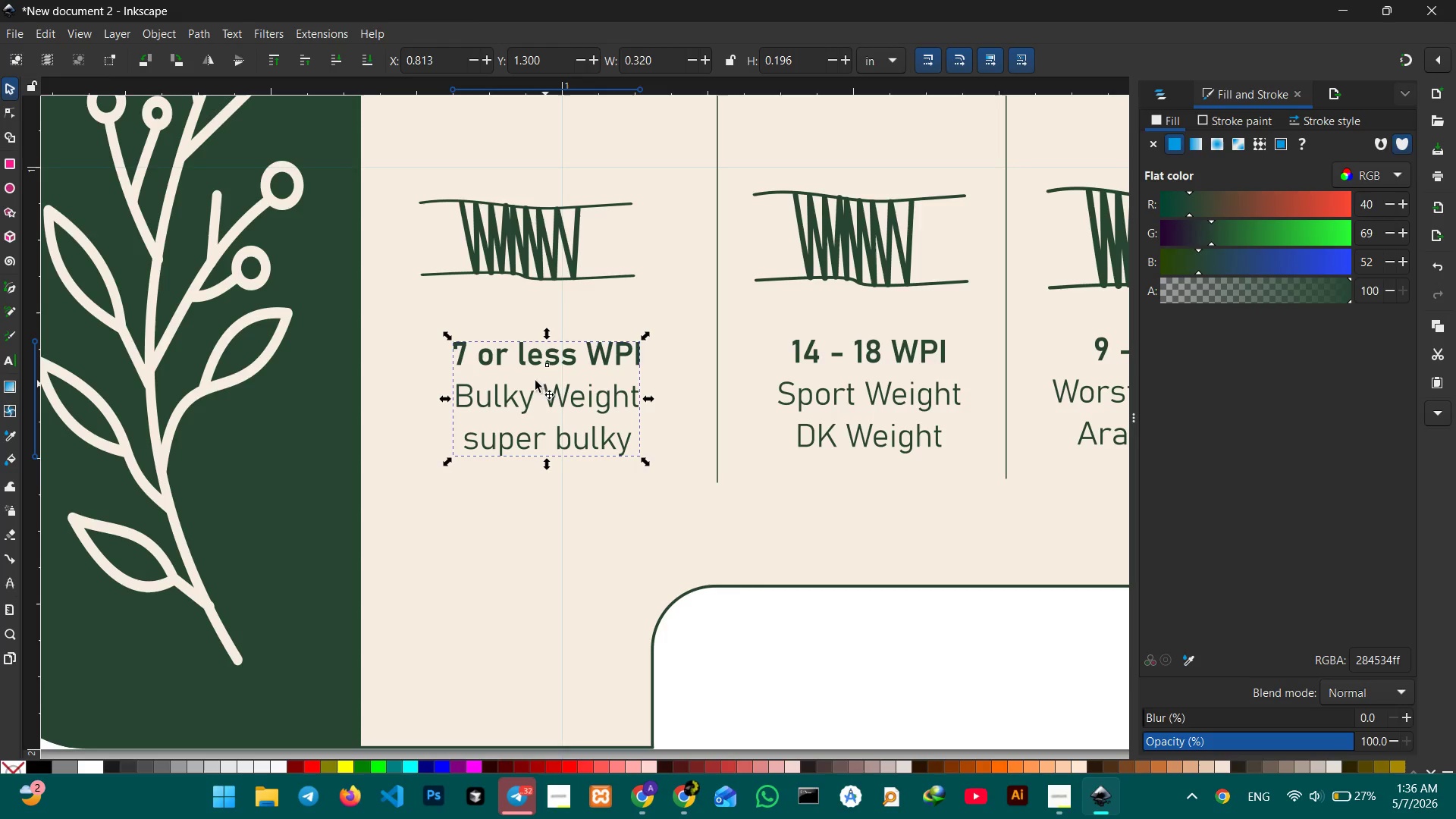 
double_click([546, 362])
 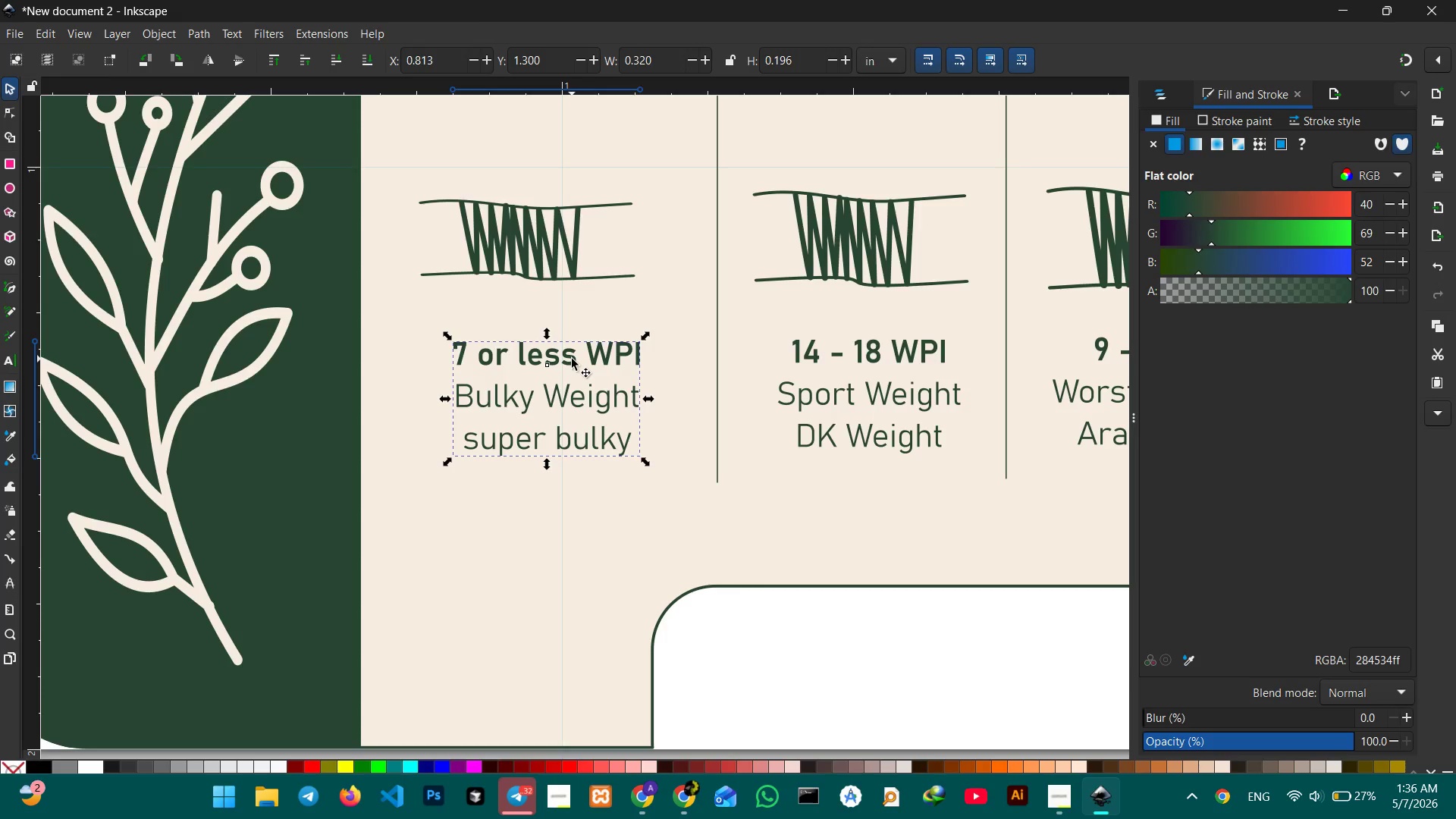 
double_click([572, 359])
 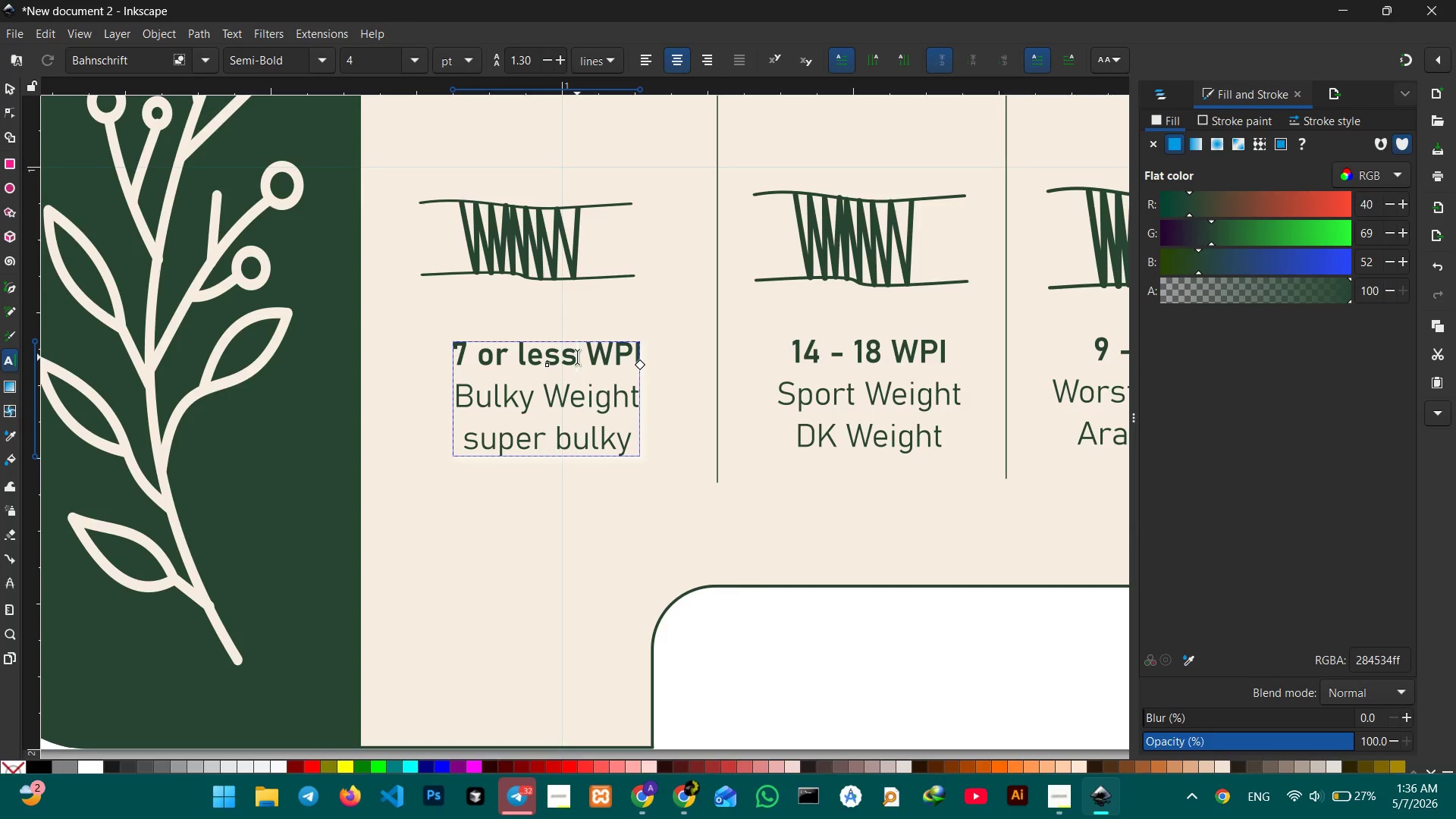 
left_click_drag(start_coordinate=[577, 357], to_coordinate=[438, 356])
 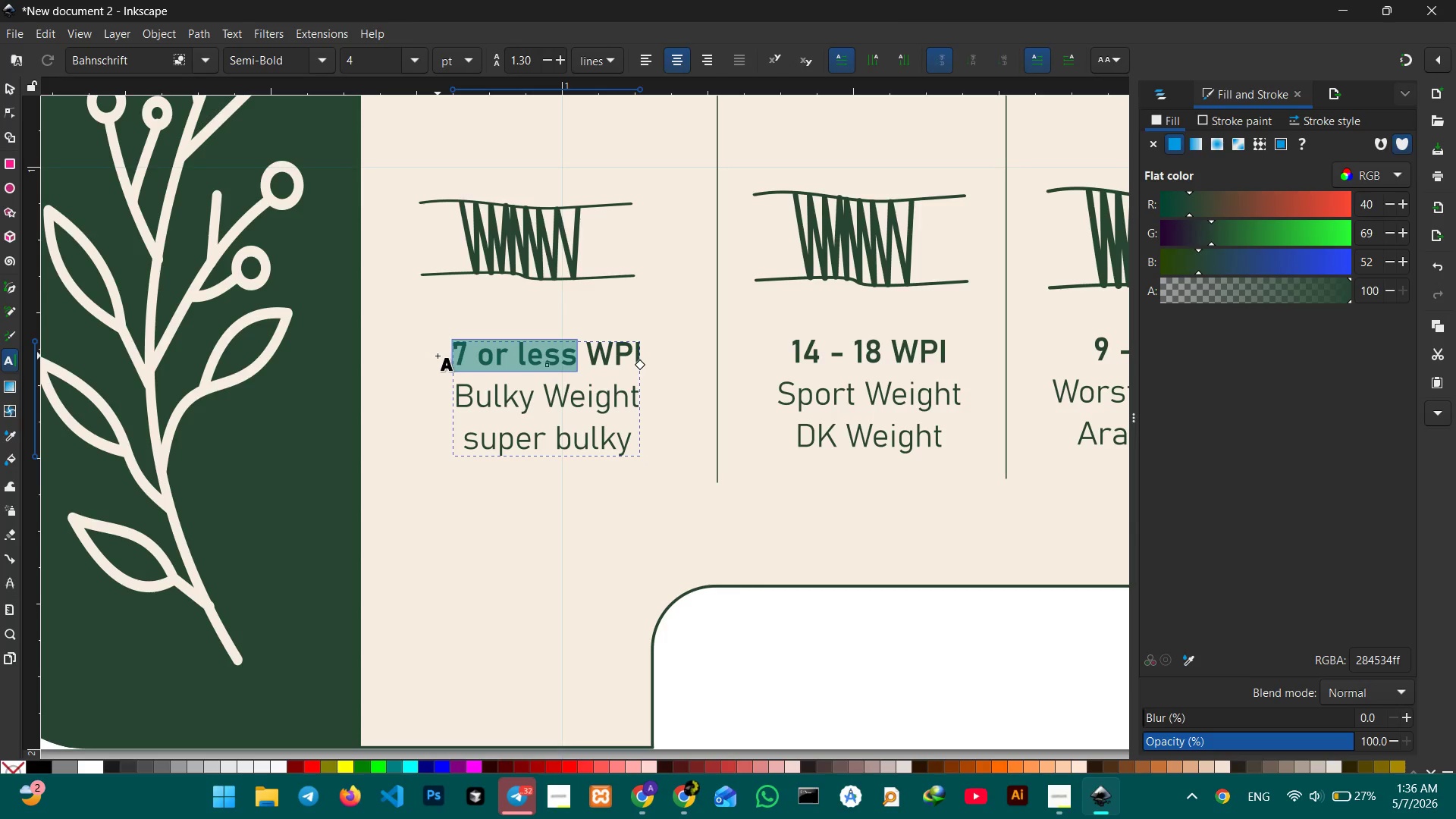 
key(Numpad1)
 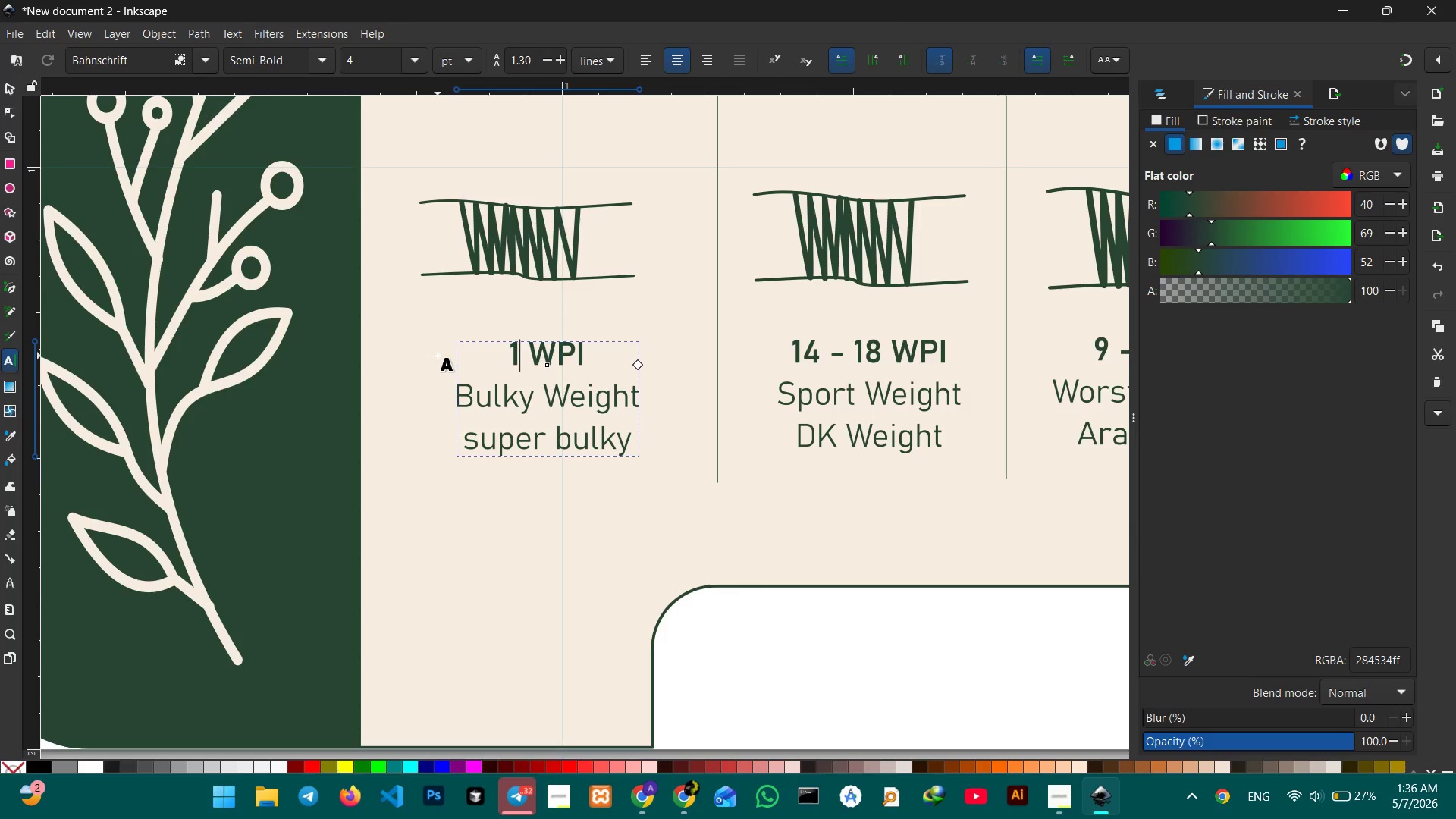 
key(Numpad8)
 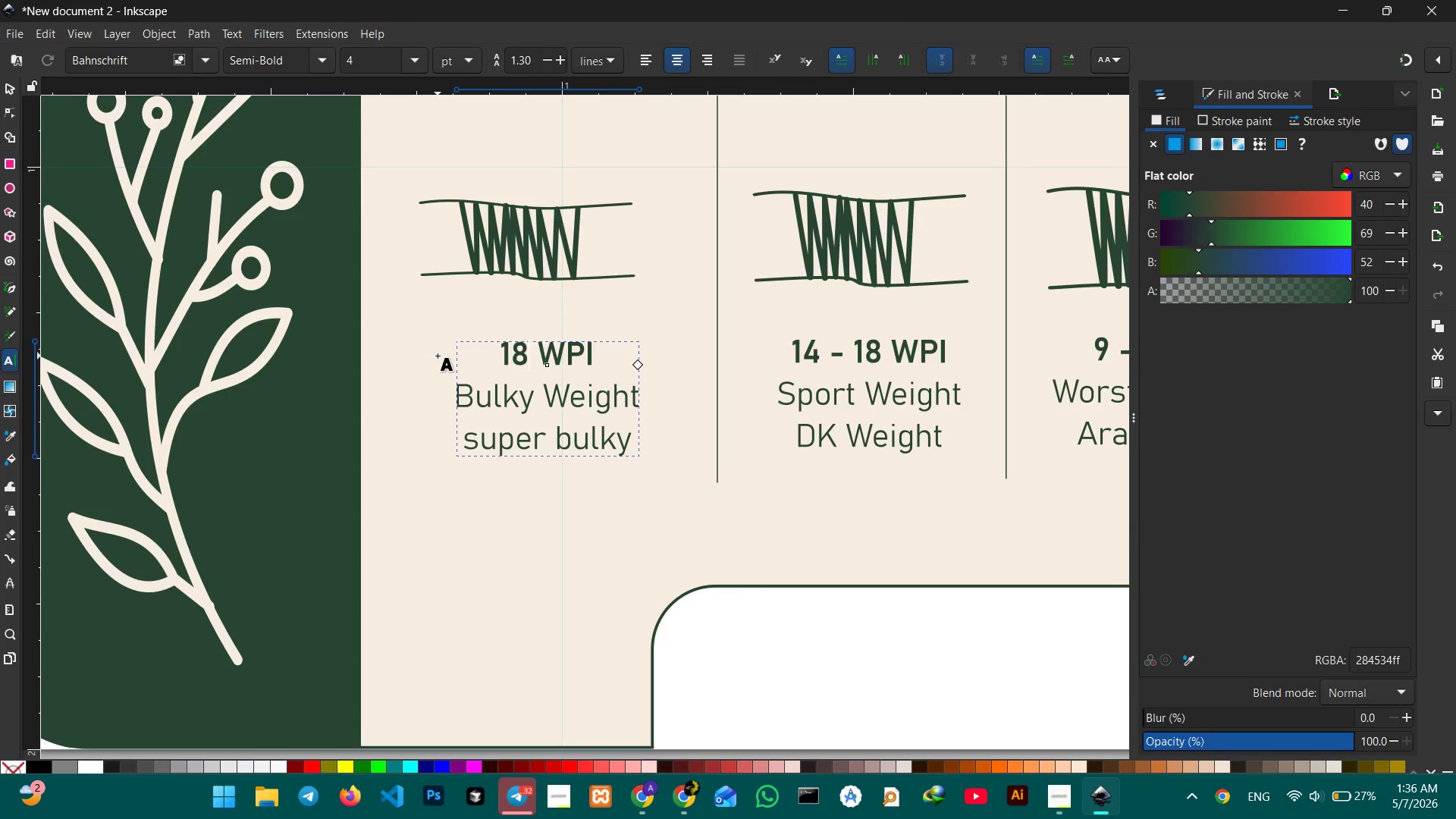 
key(NumpadAdd)
 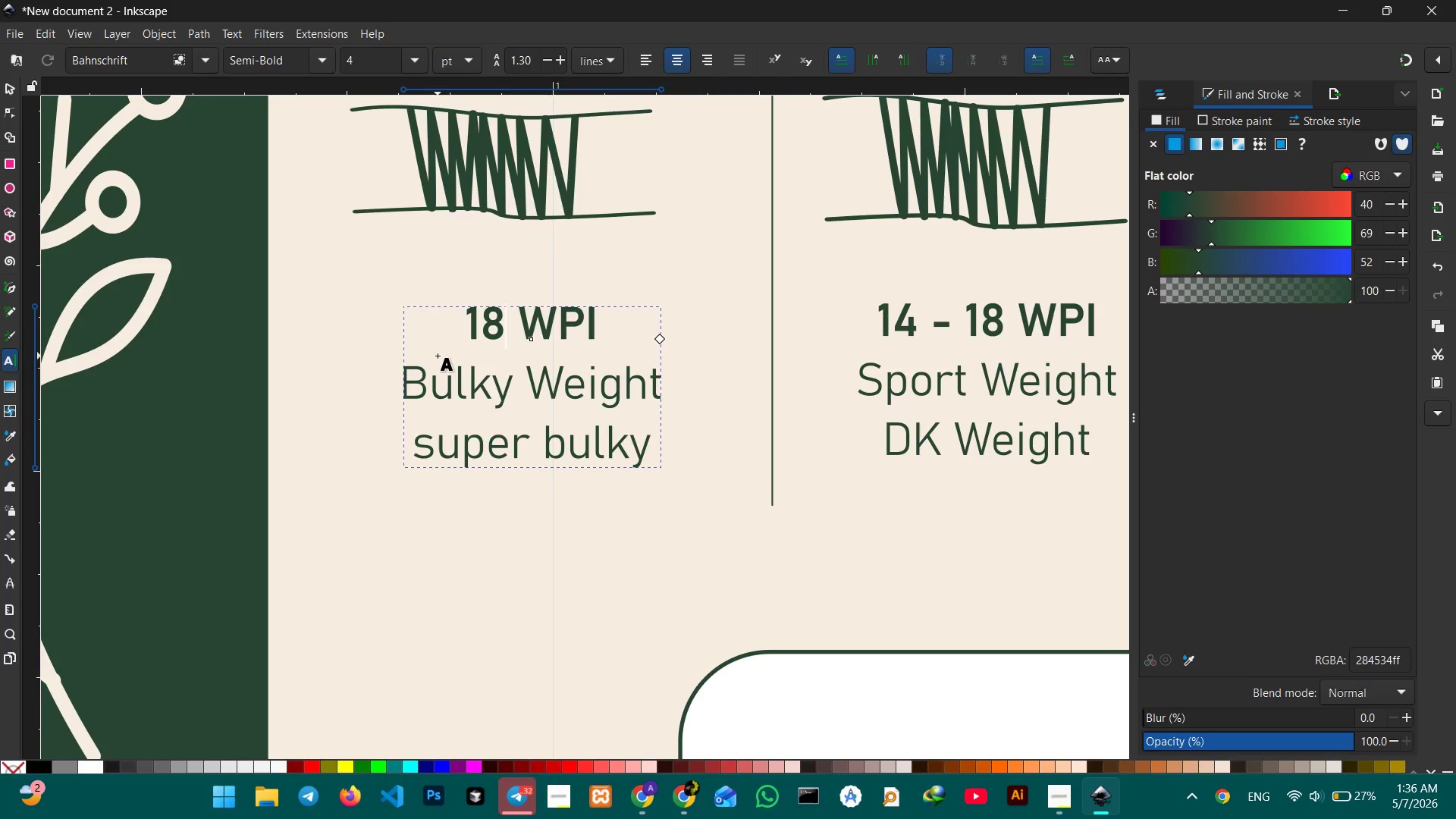 
key(Equal)
 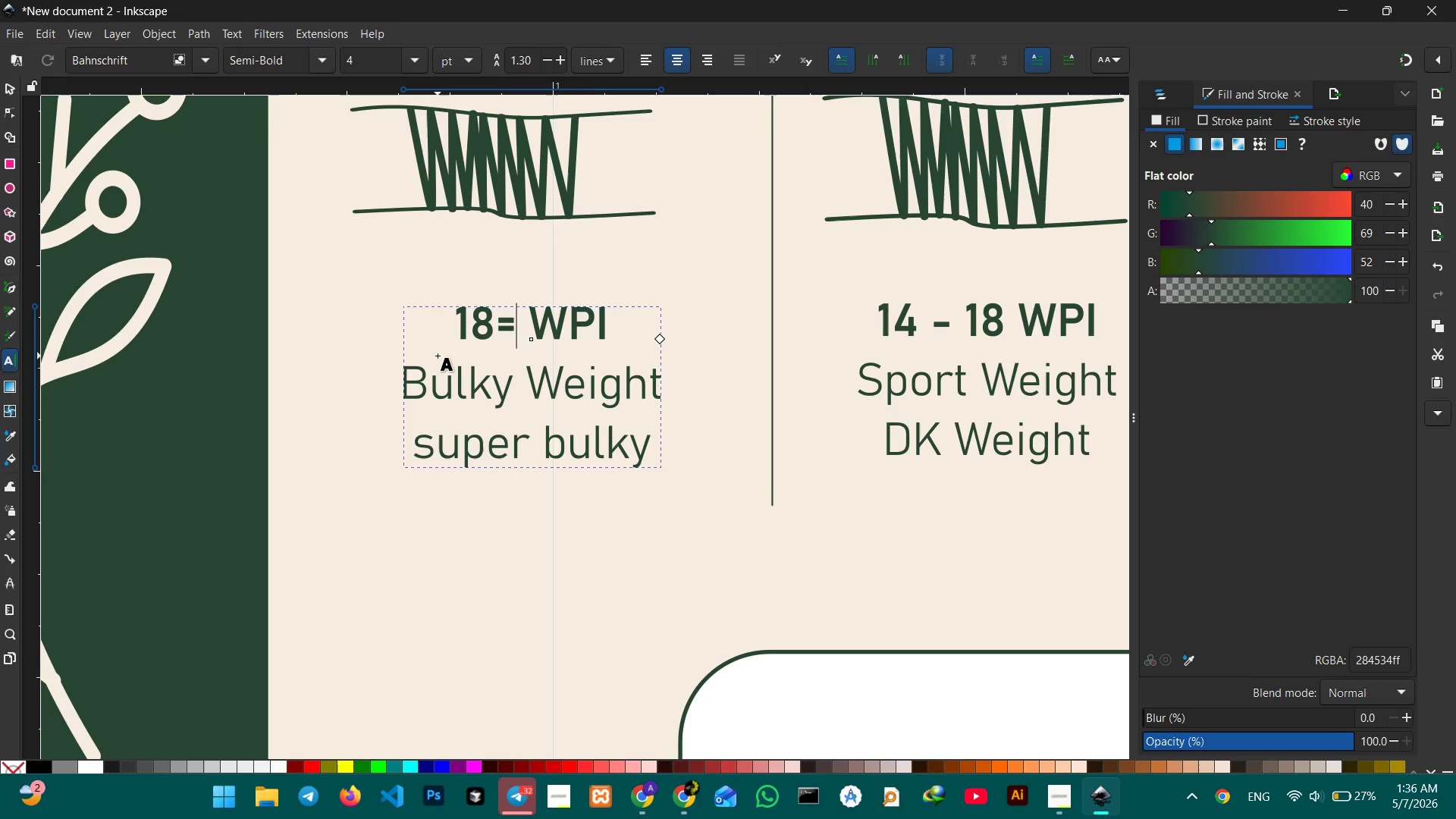 
key(Backspace)
 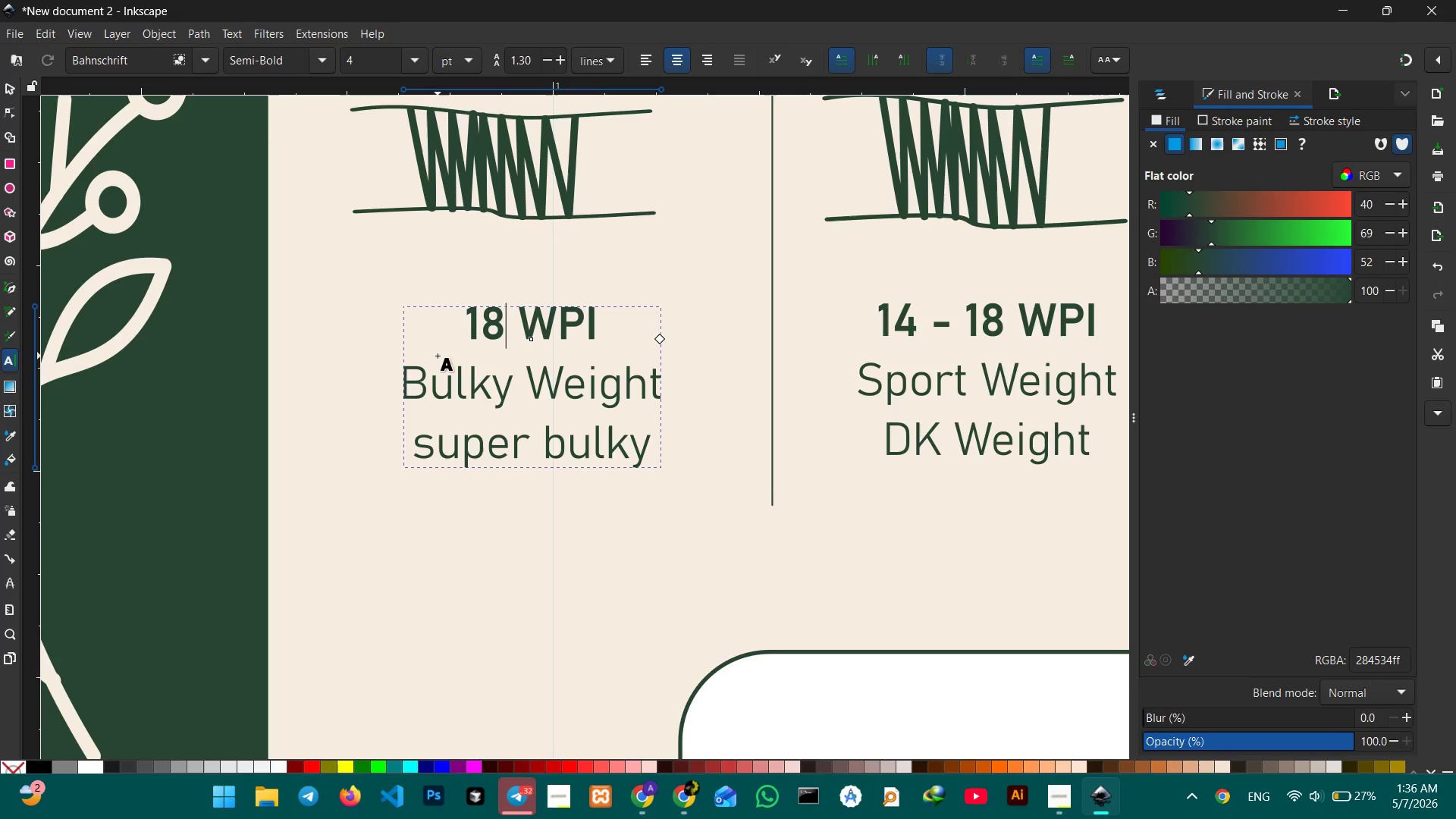 
key(Shift+Equal)
 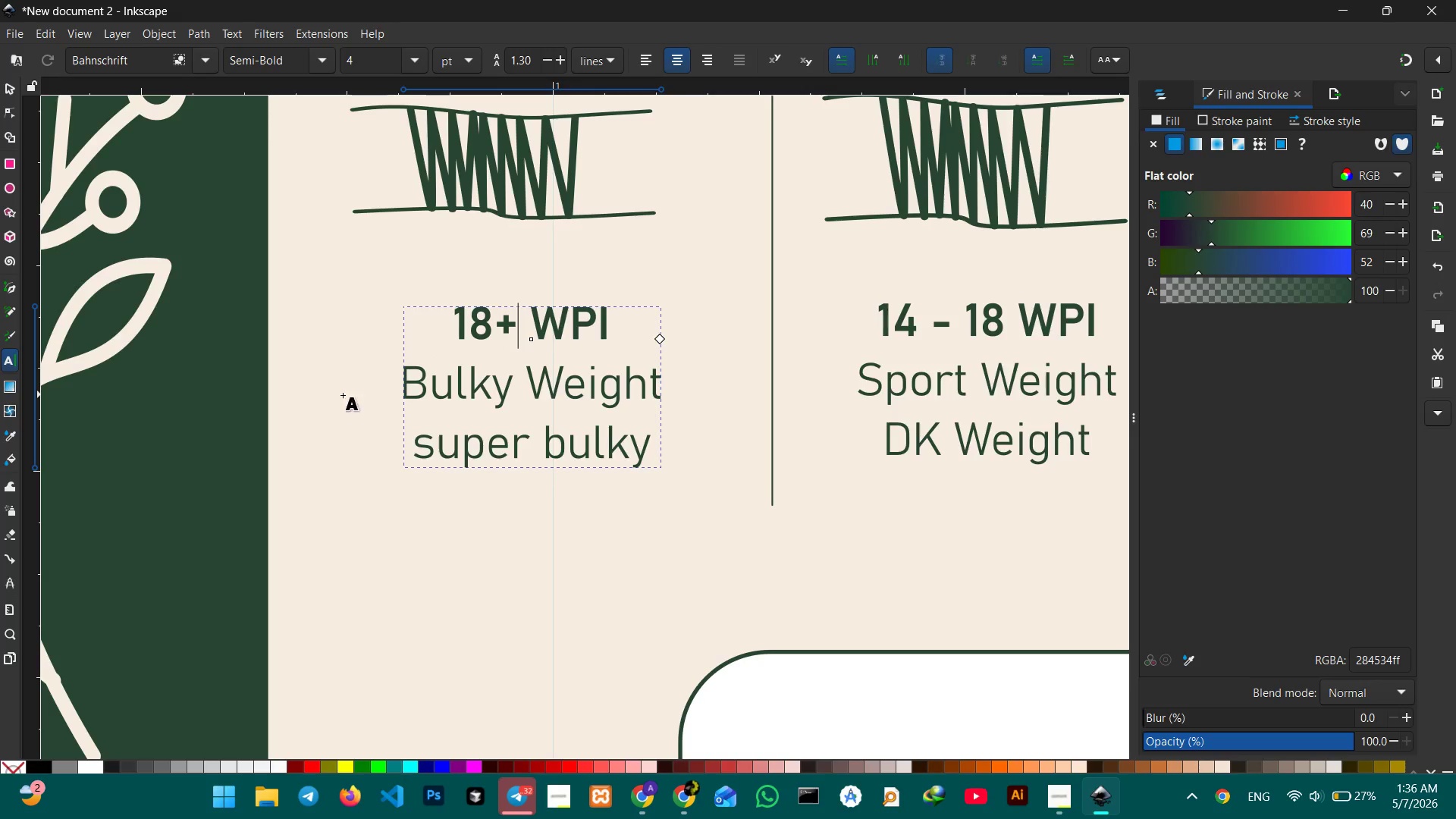 
left_click_drag(start_coordinate=[411, 378], to_coordinate=[507, 390])
 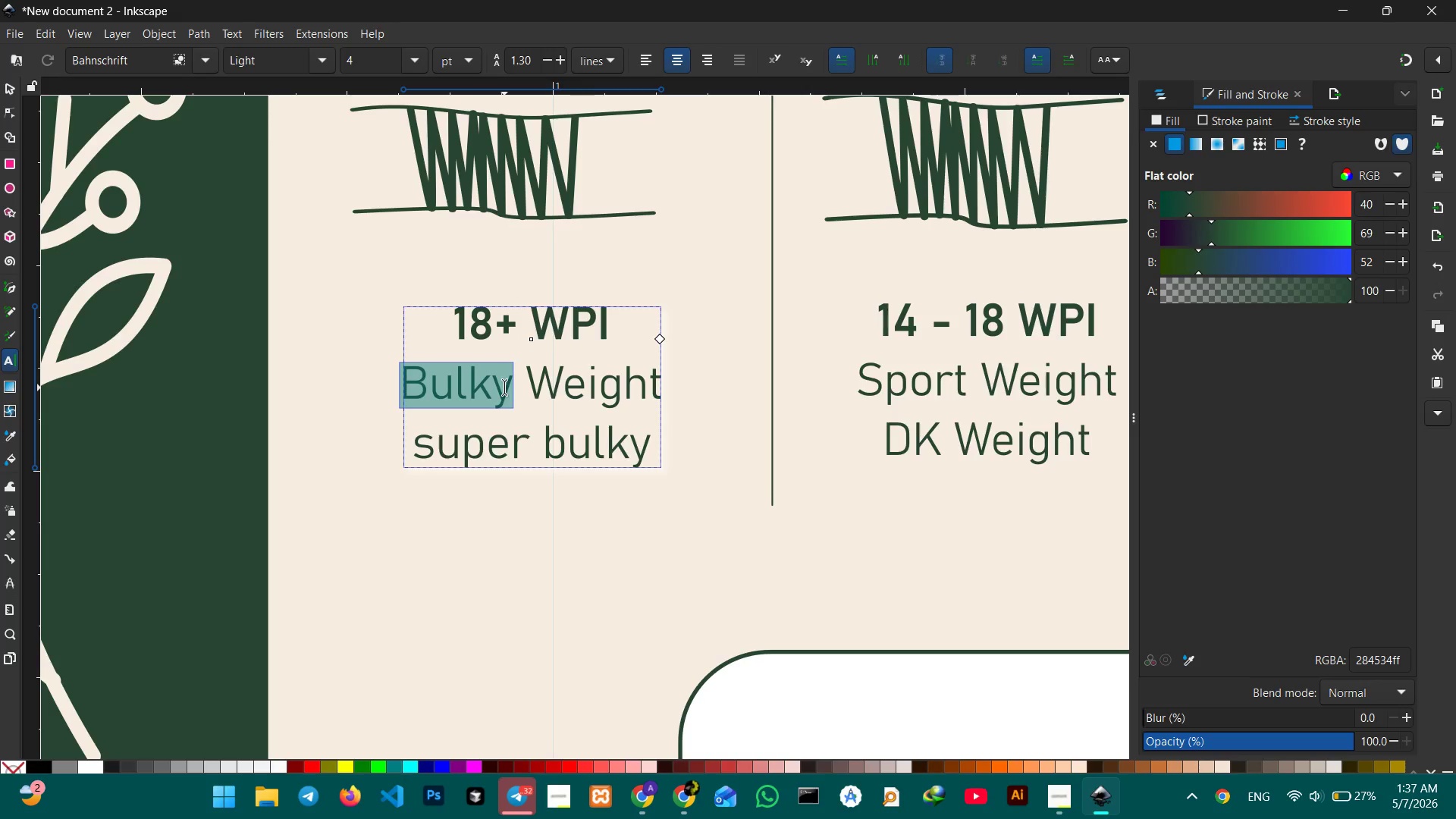 
type(Lace)
 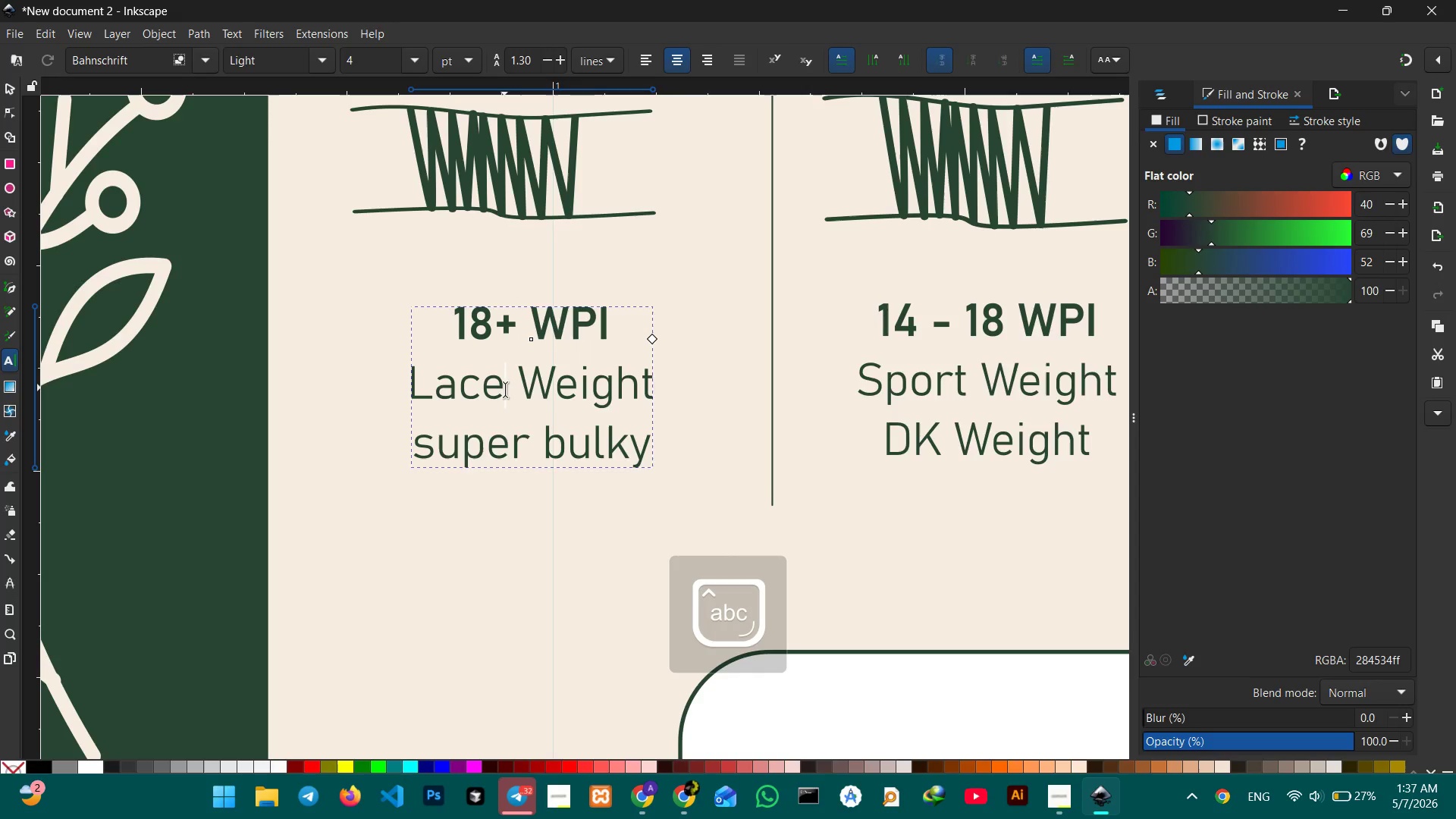 
double_click([558, 452])
 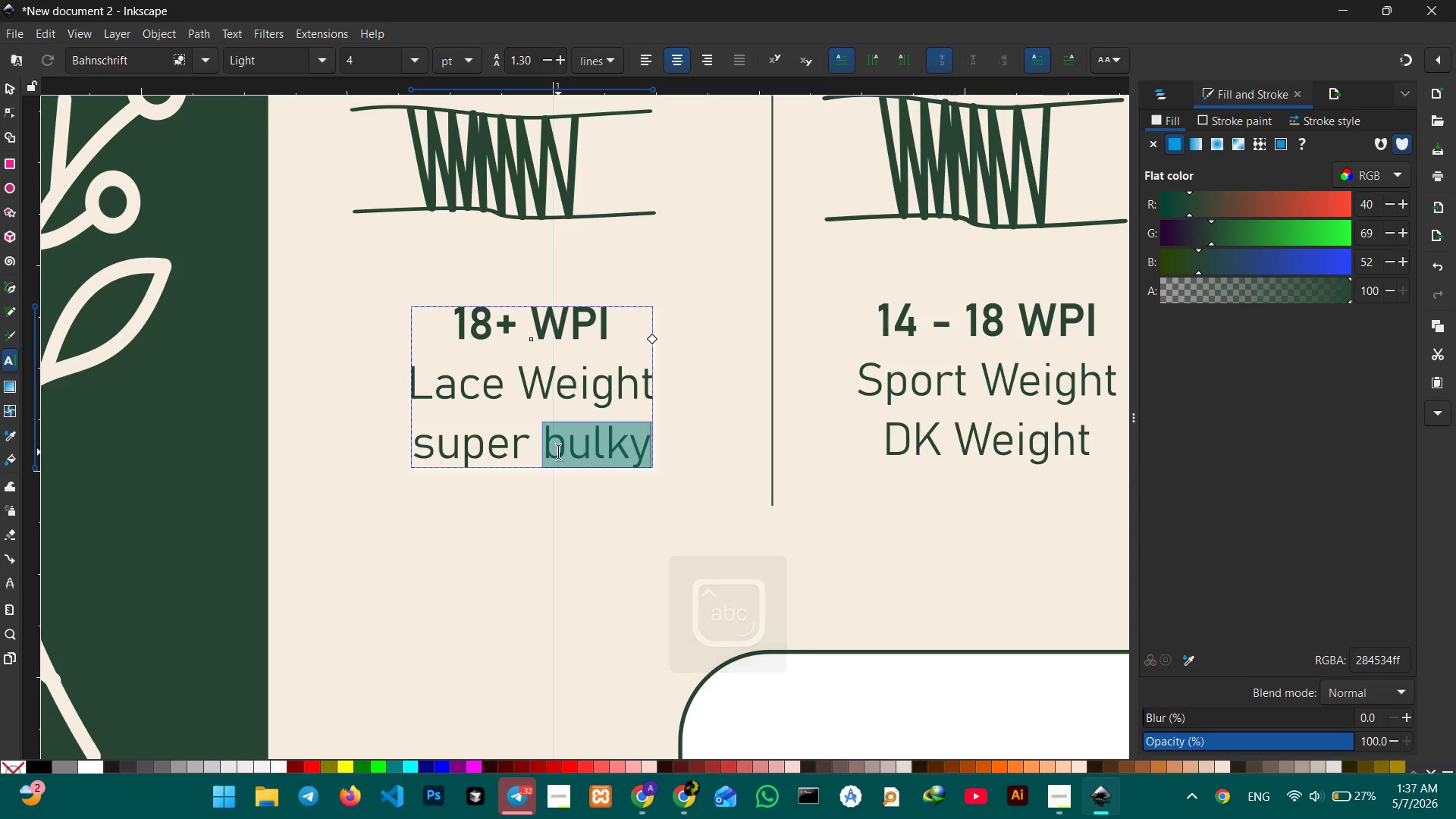 
triple_click([558, 452])
 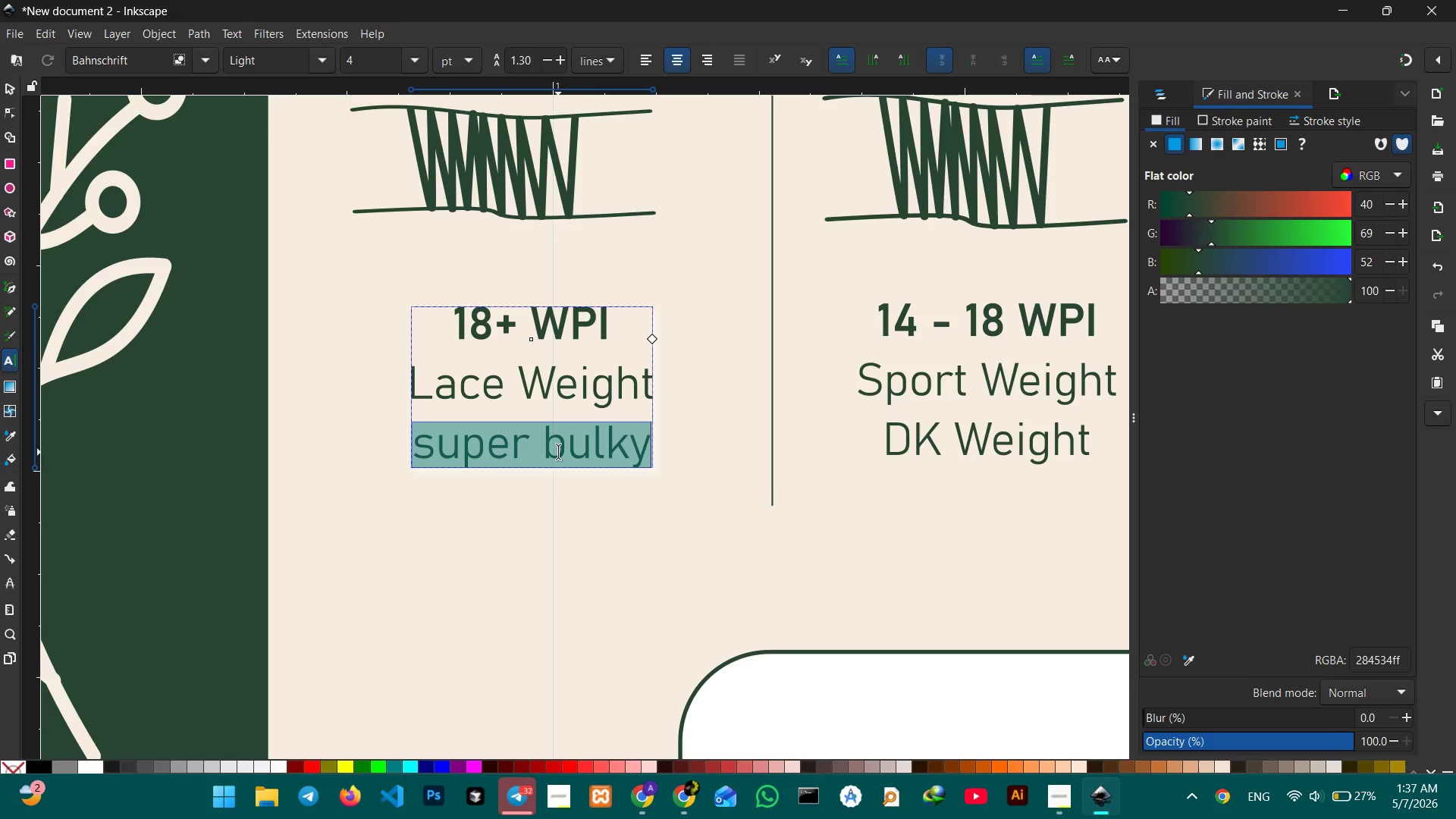 
type(Fingering)
 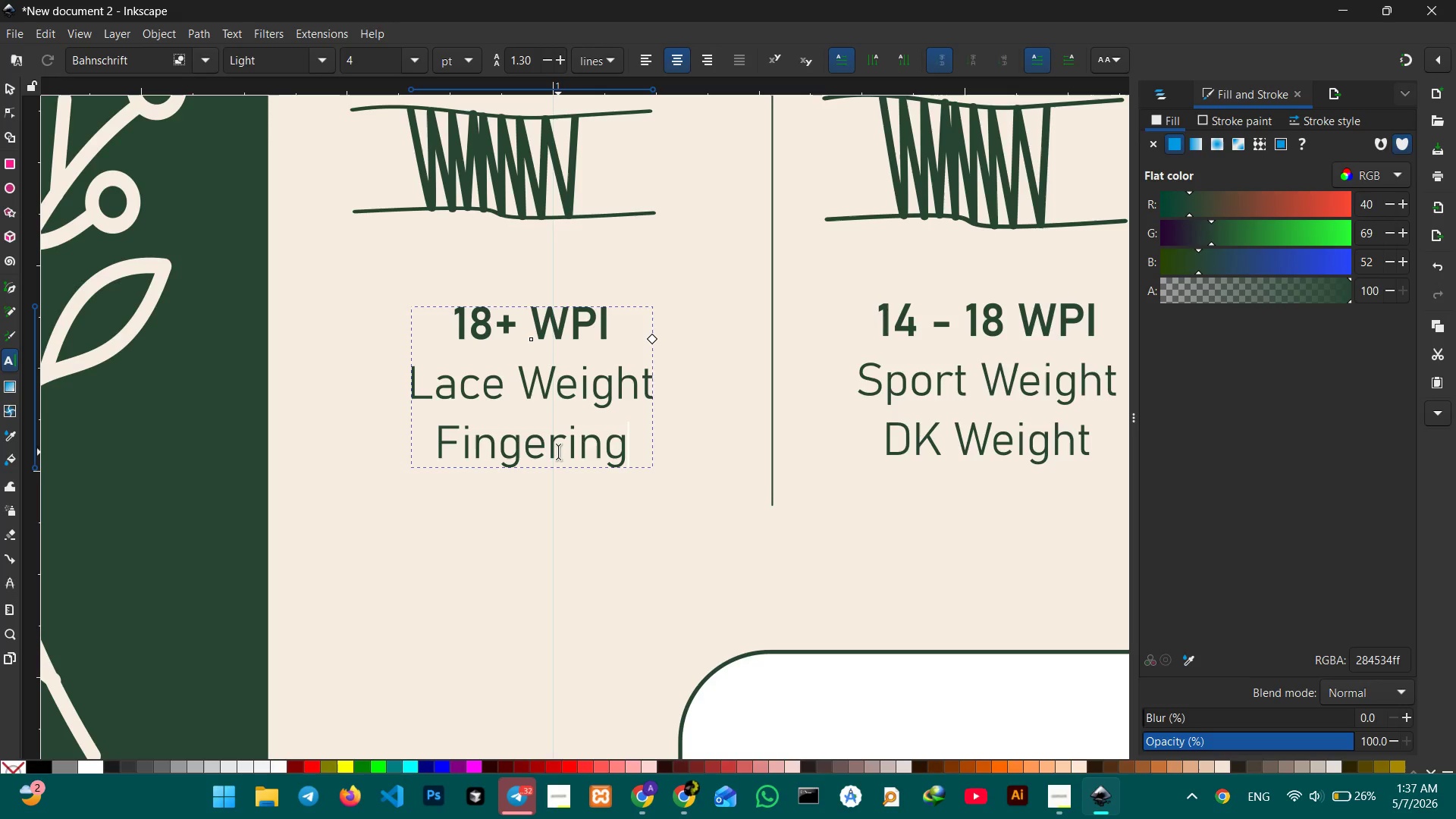 
hold_key(key=ControlLeft, duration=0.48)
scroll: coordinate [558, 452], scroll_direction: down, amount: 2.0
 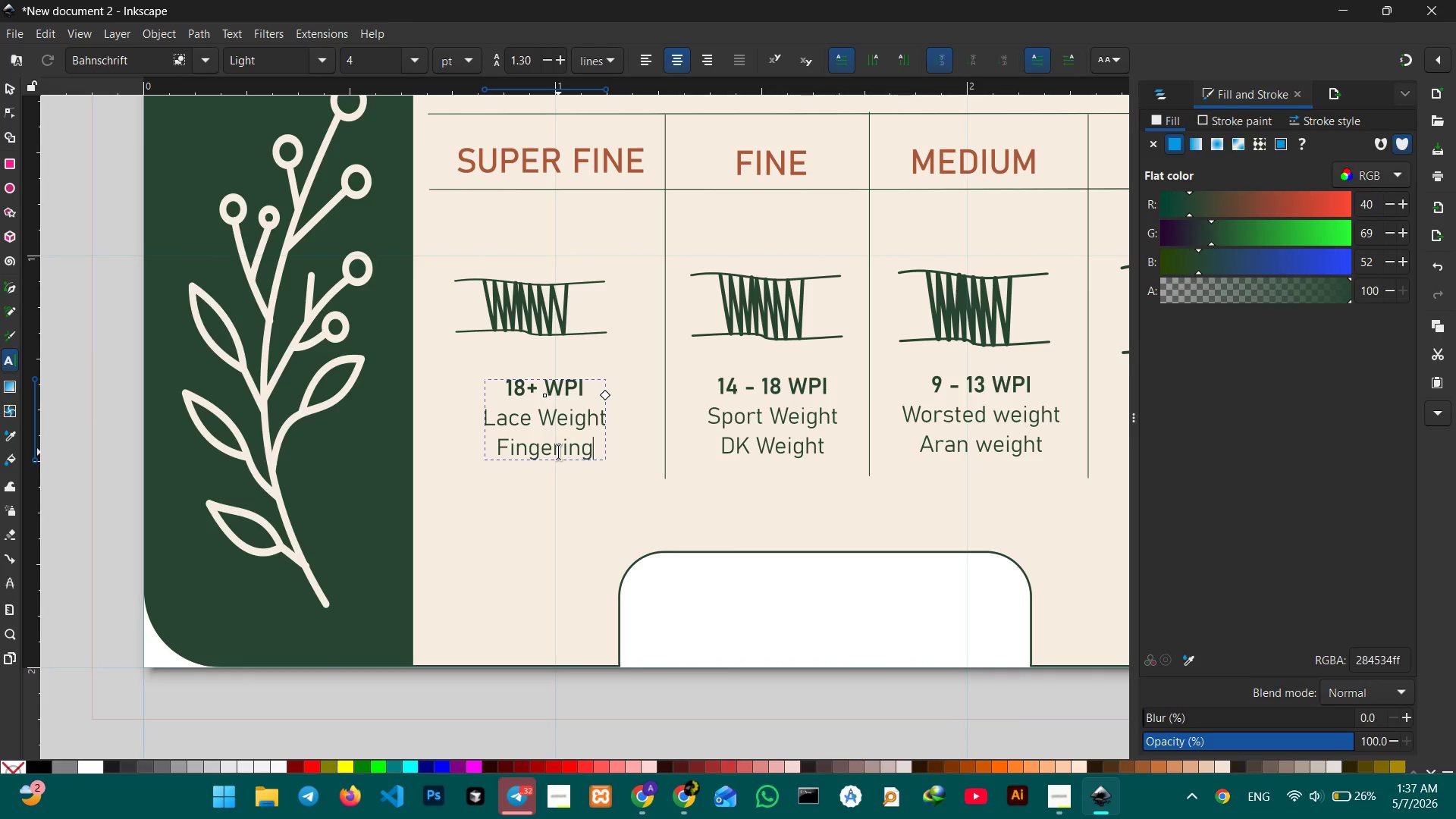 
hold_key(key=ControlLeft, duration=0.75)
 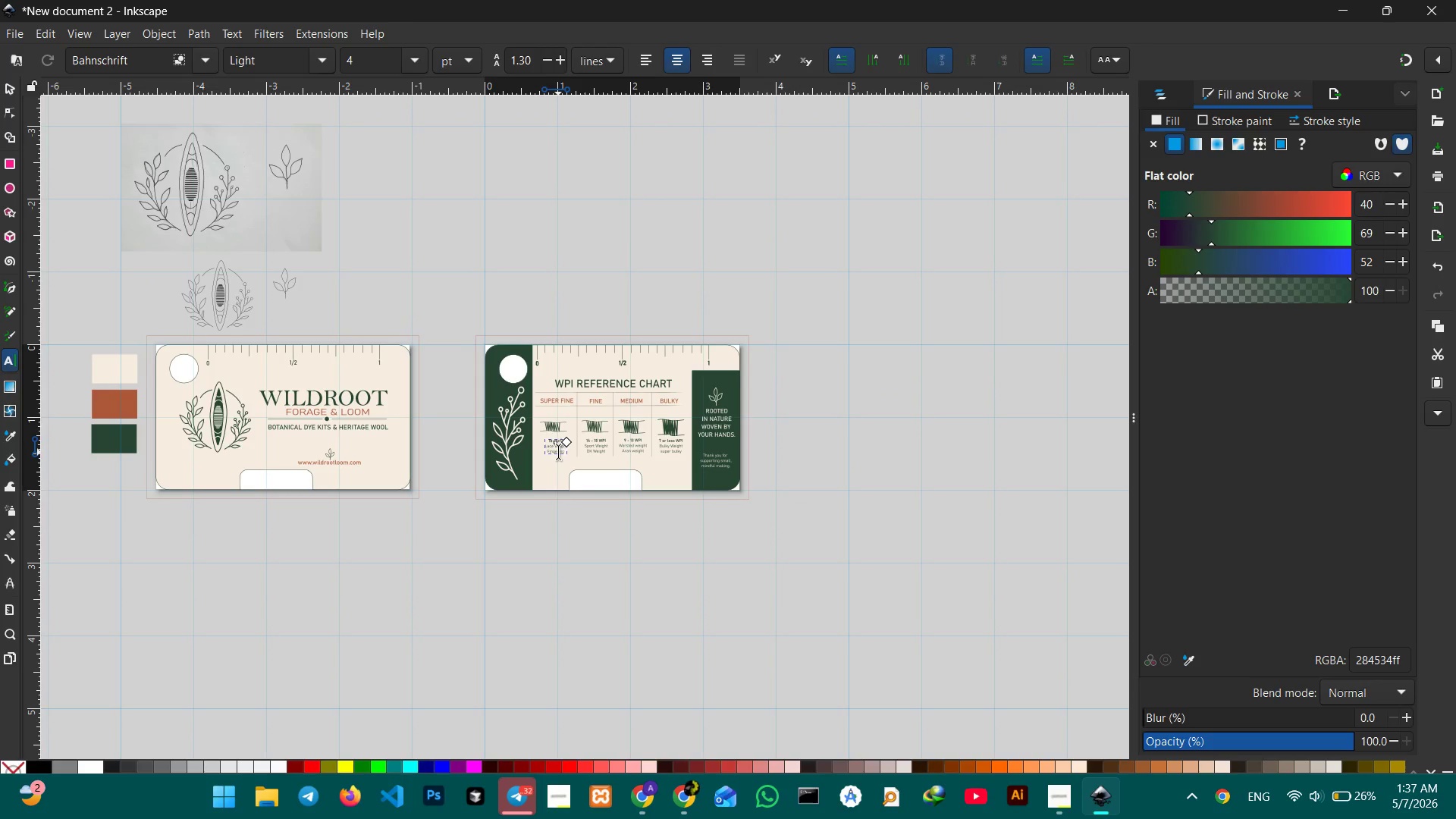 
hold_key(key=ControlLeft, duration=0.73)
scroll: coordinate [558, 452], scroll_direction: up, amount: 1.0
 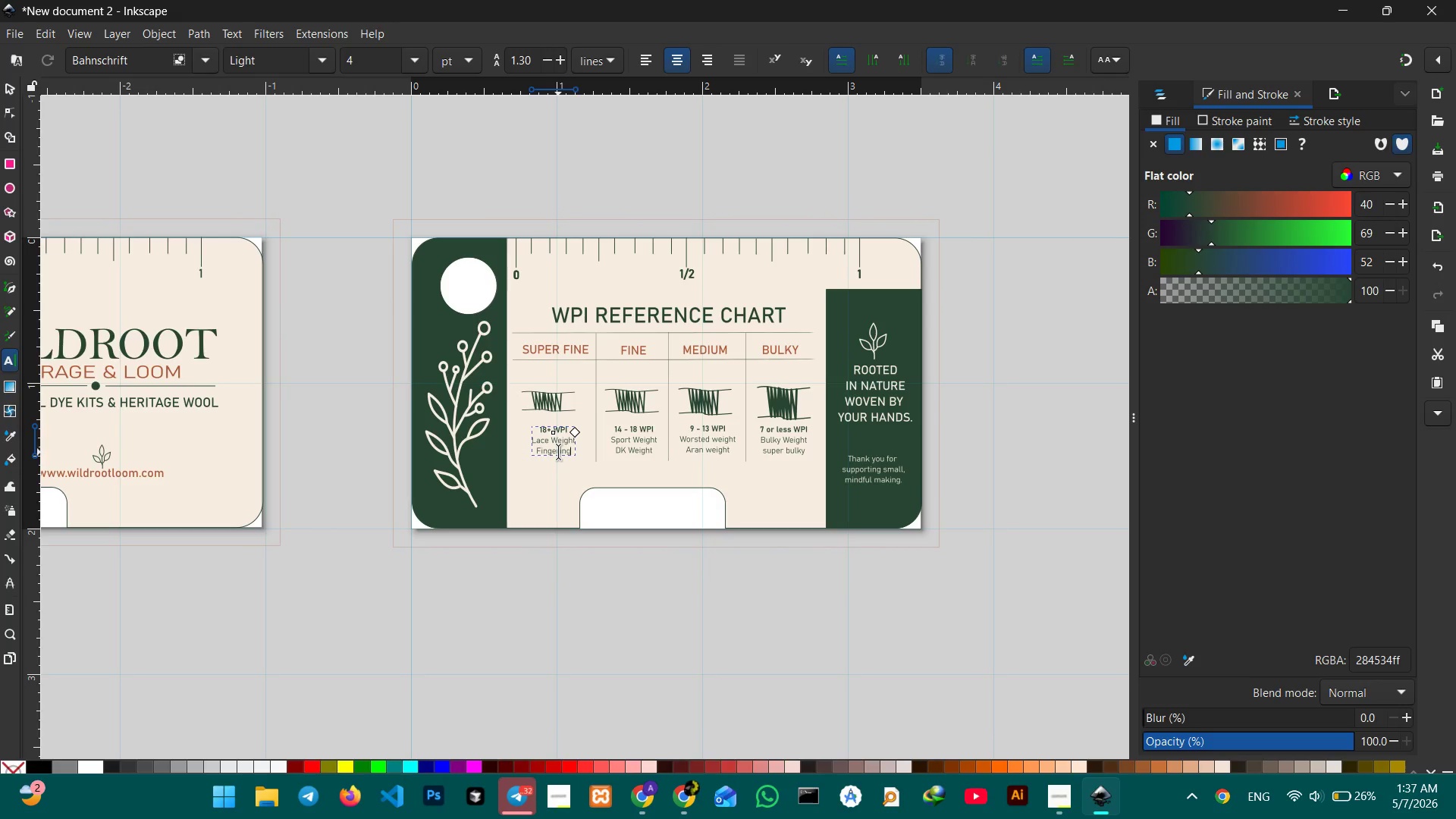 
wait(13.35)
 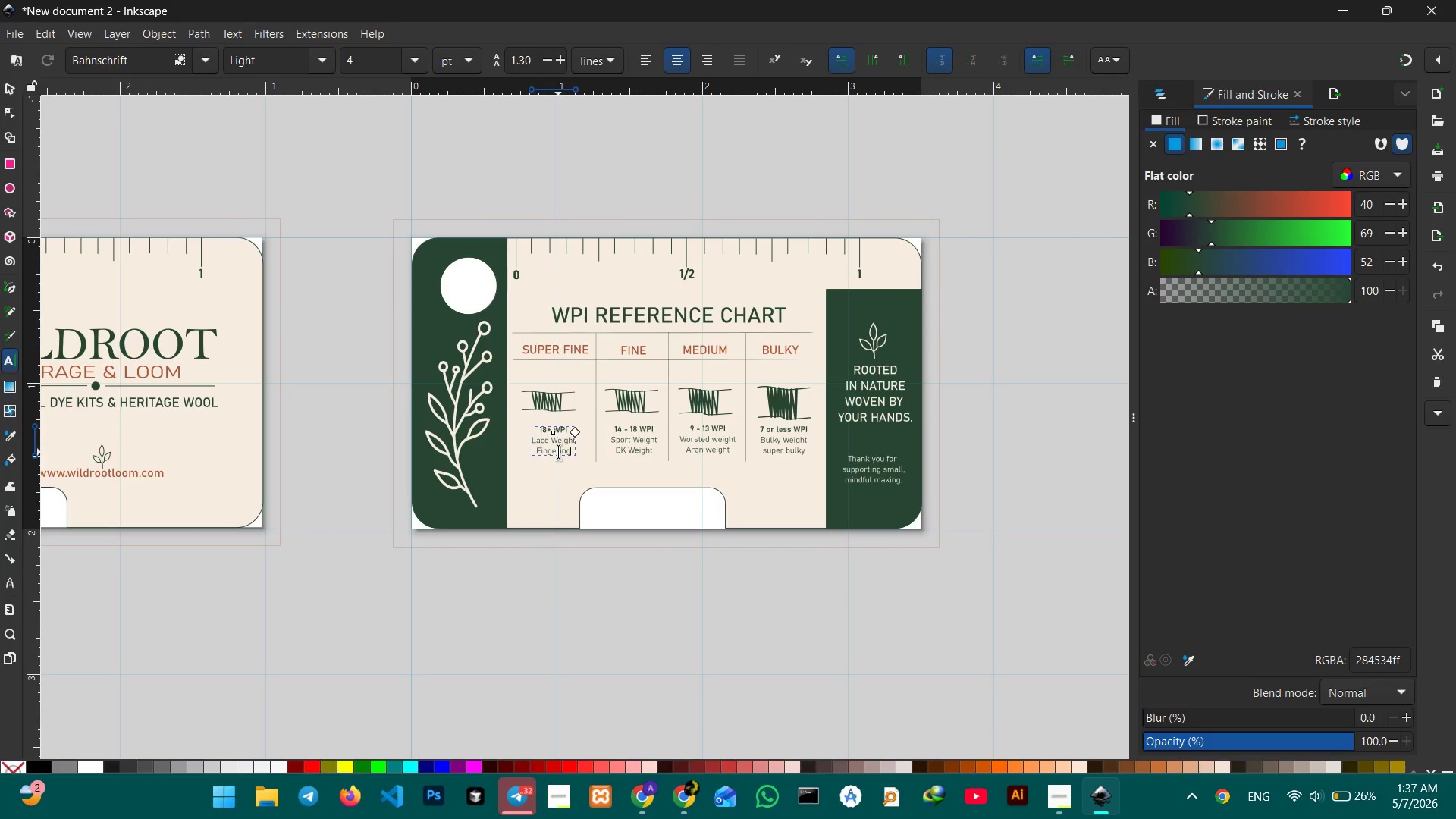 
left_click([5, 88])
 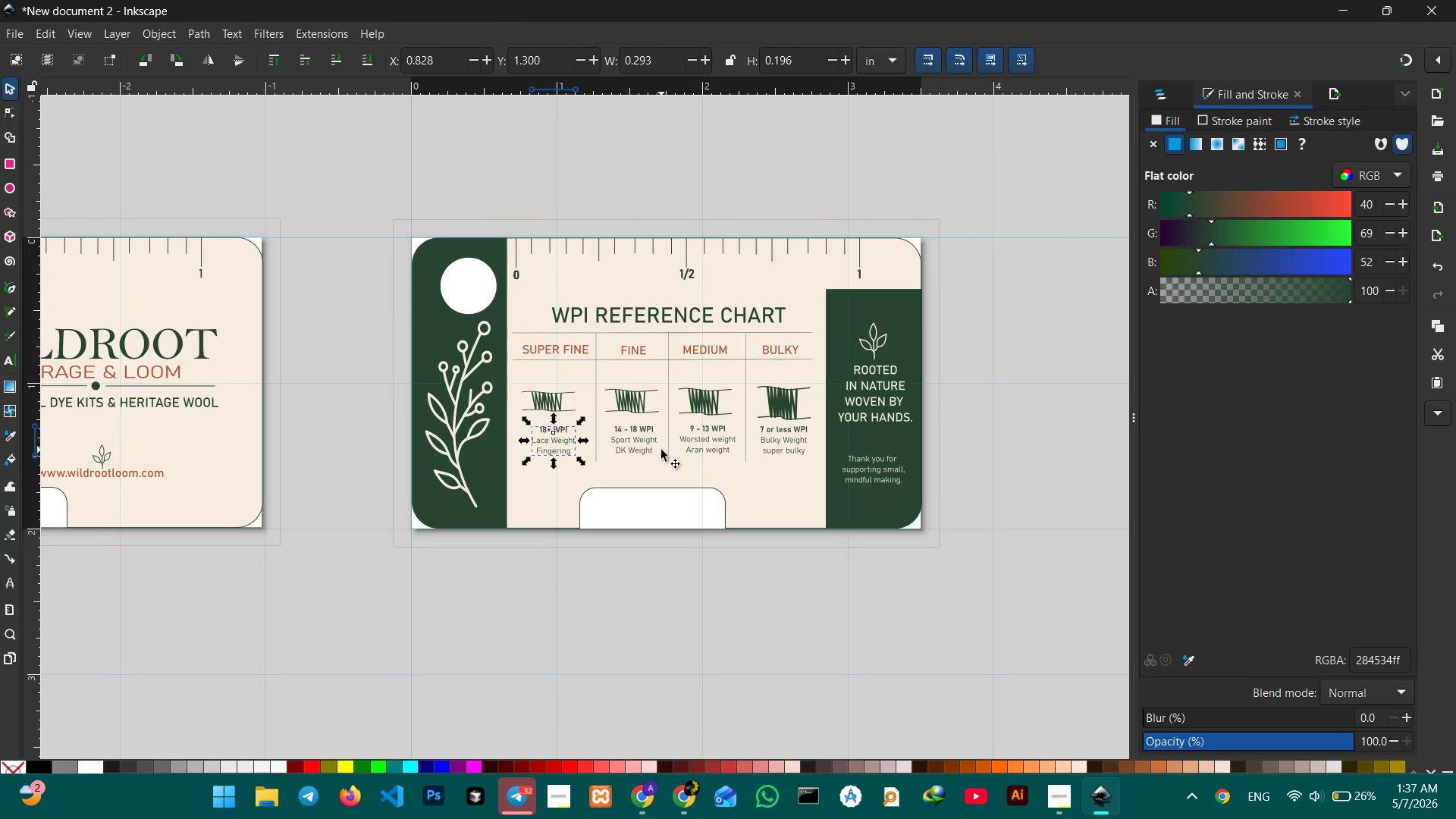 
hold_key(key=ShiftLeft, duration=13.98)
left_click([650, 447])
 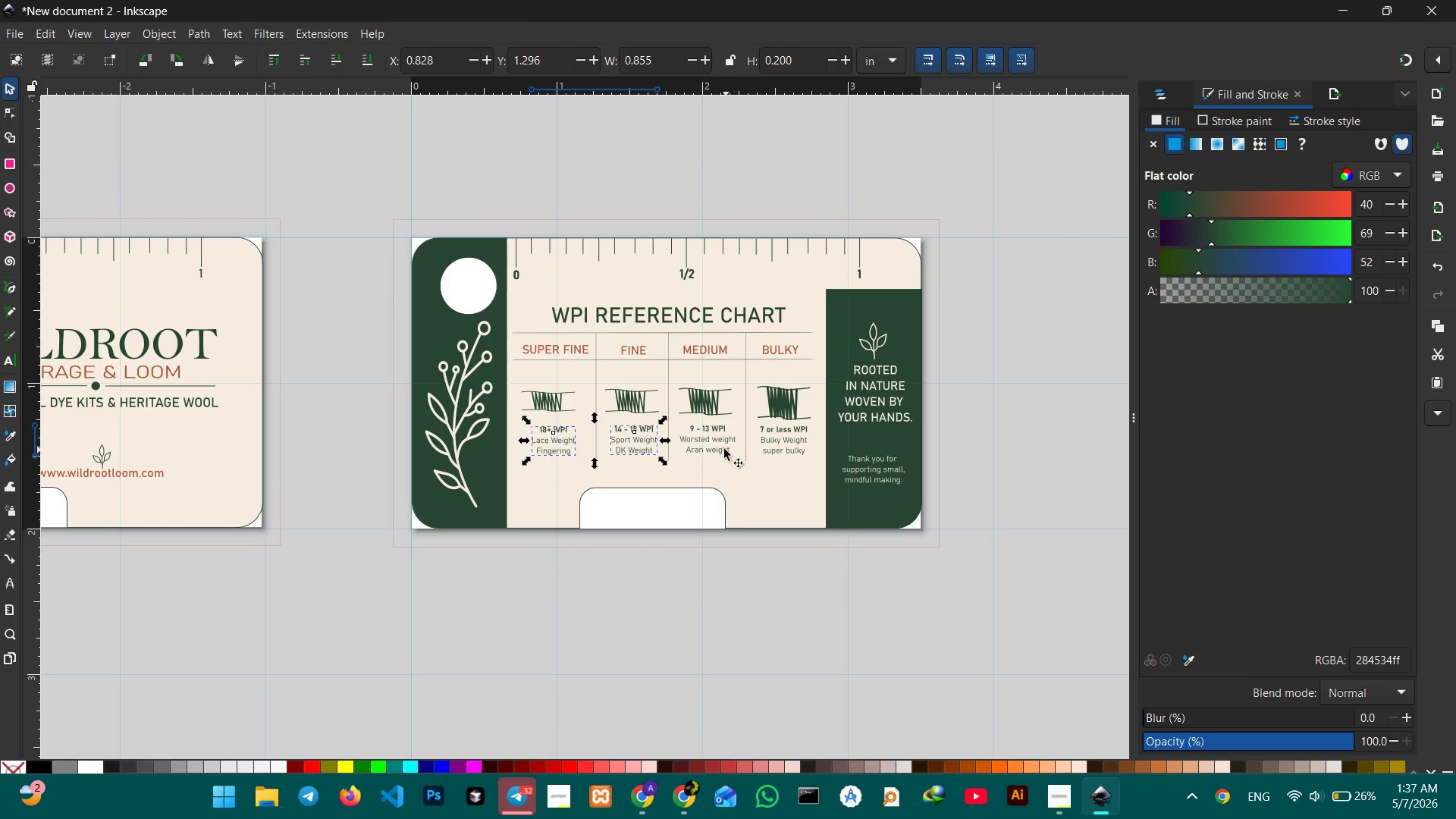 
left_click([720, 448])
 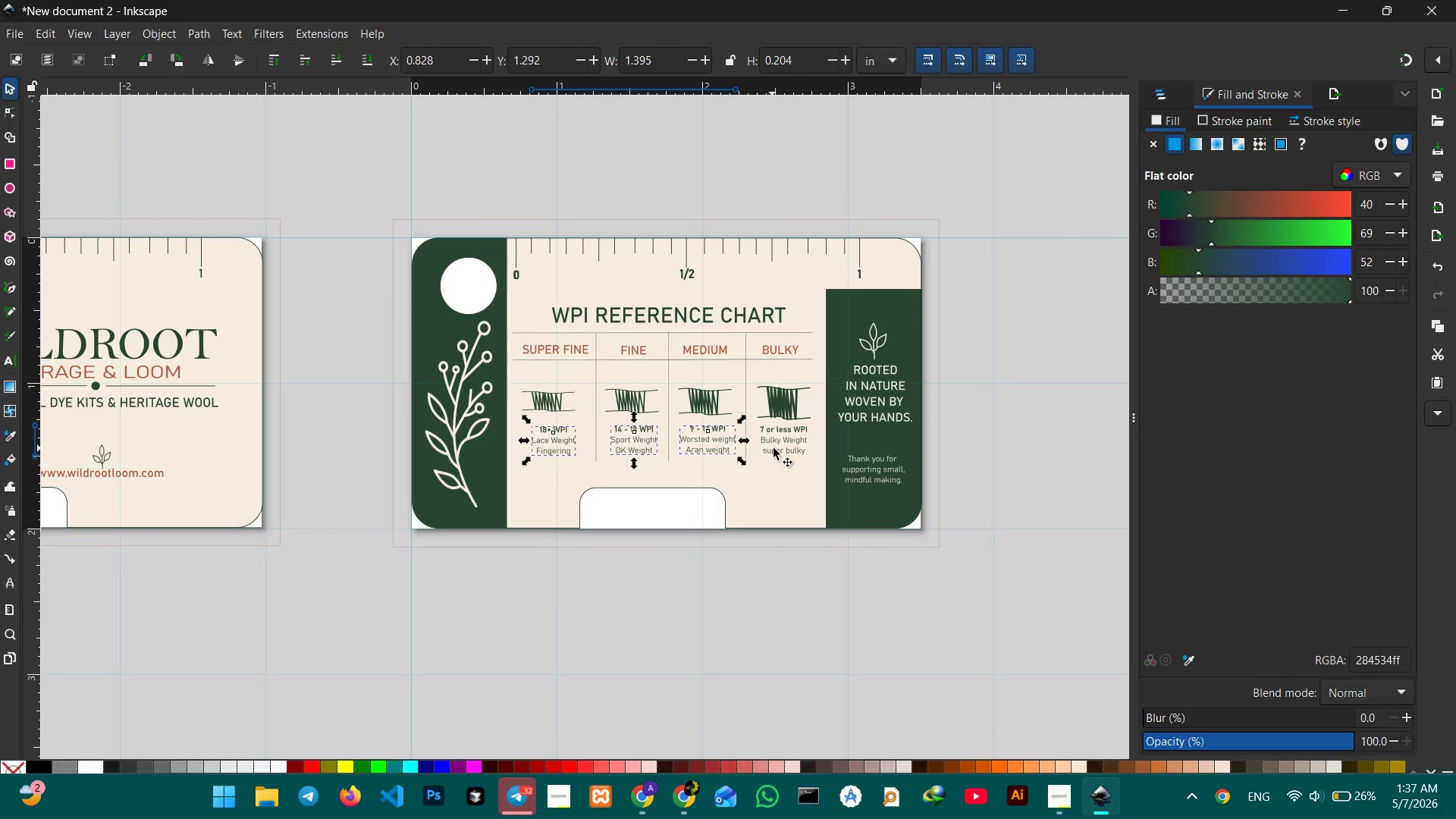 
double_click([774, 448])
 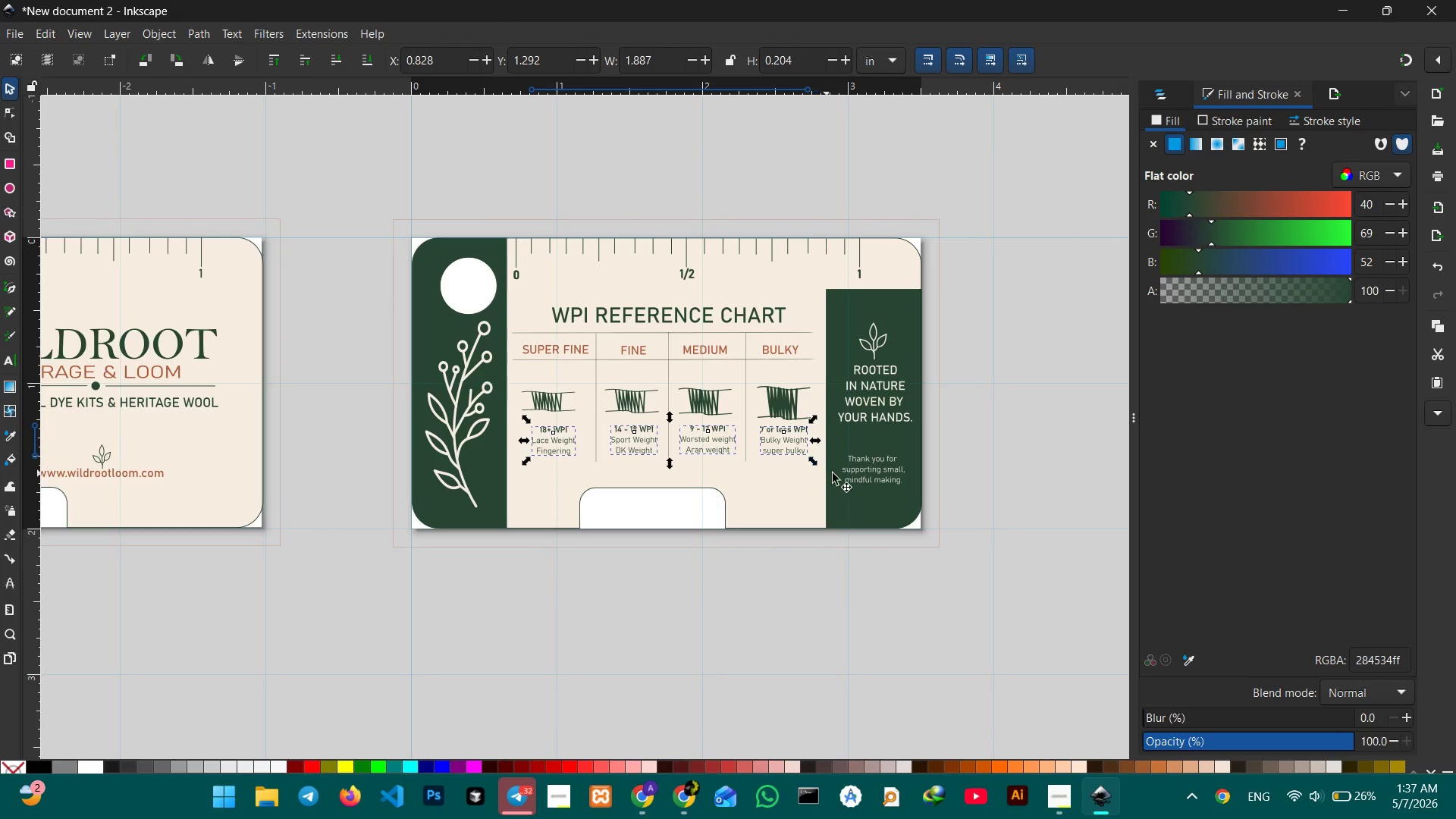 
left_click([854, 472])
 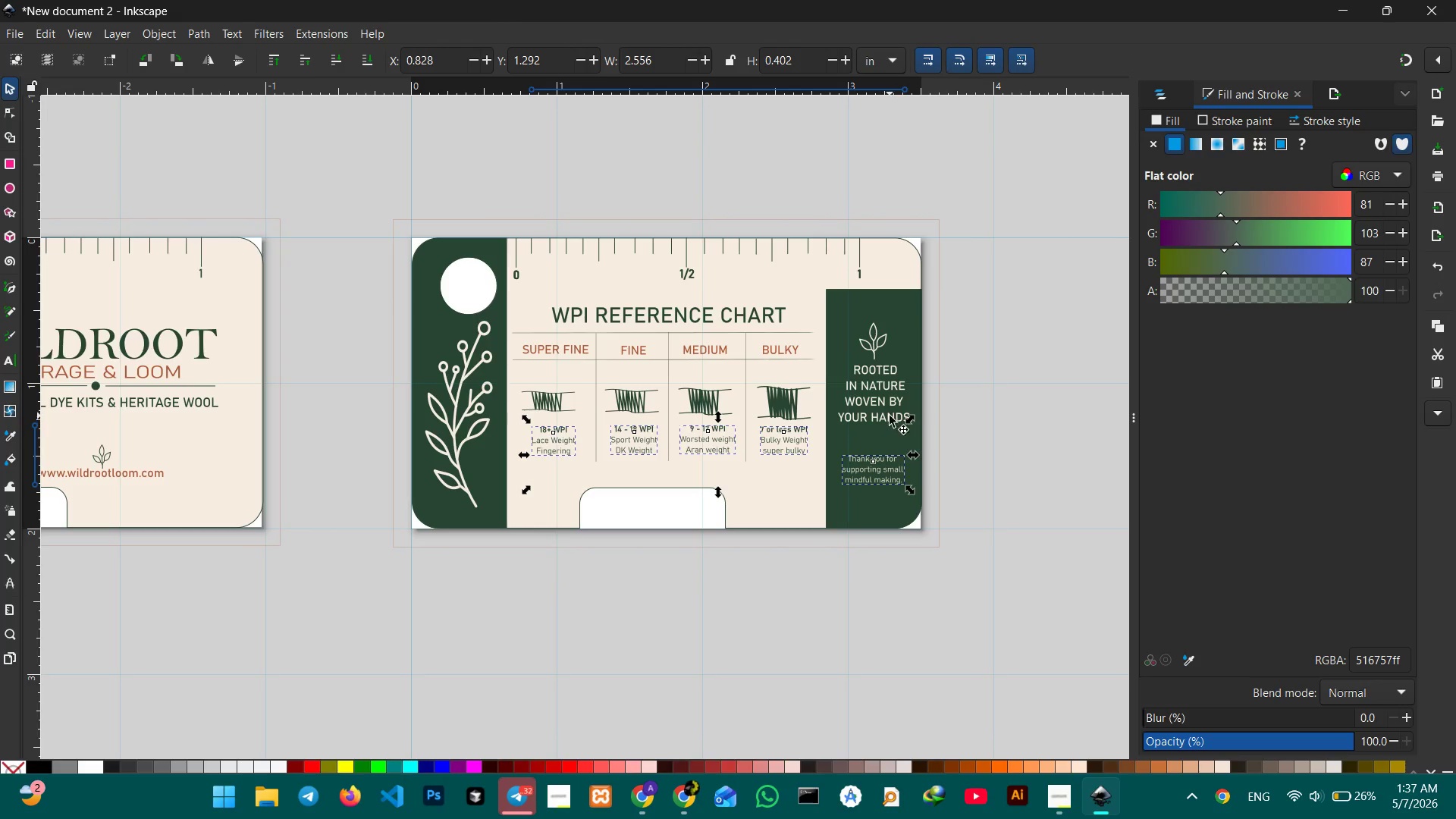 
left_click([887, 415])
 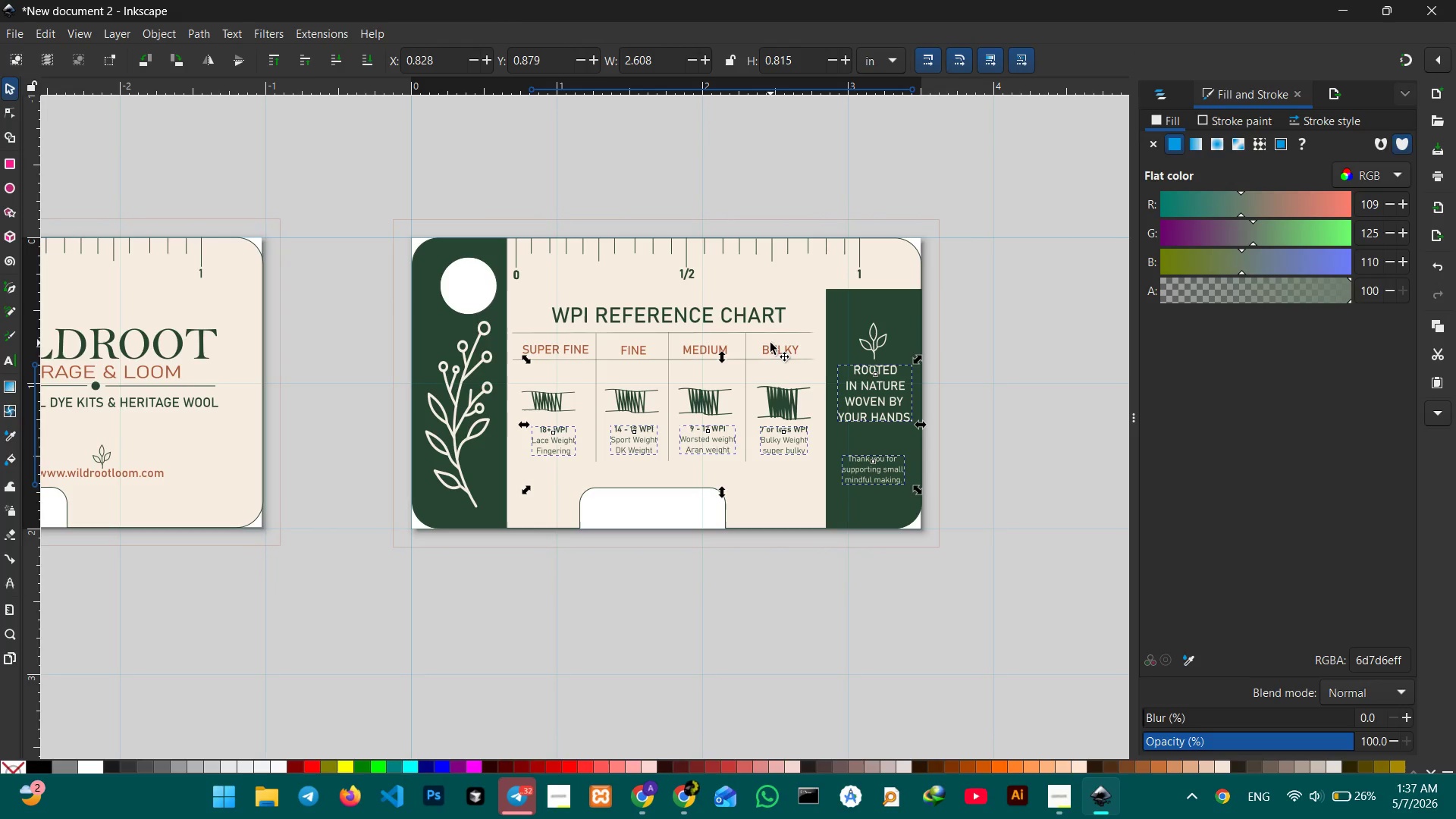 
left_click([778, 353])
 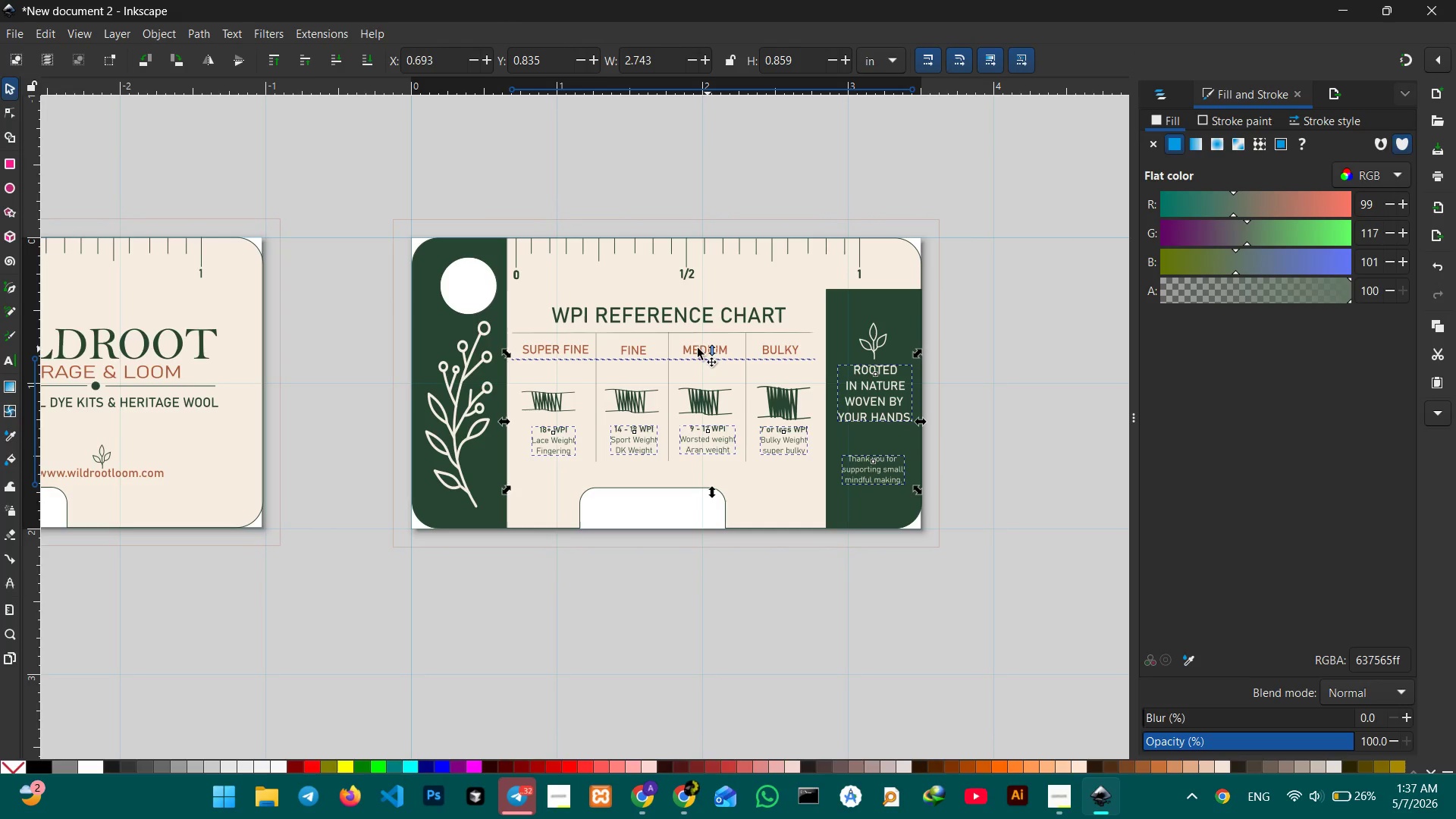 
left_click([696, 348])
 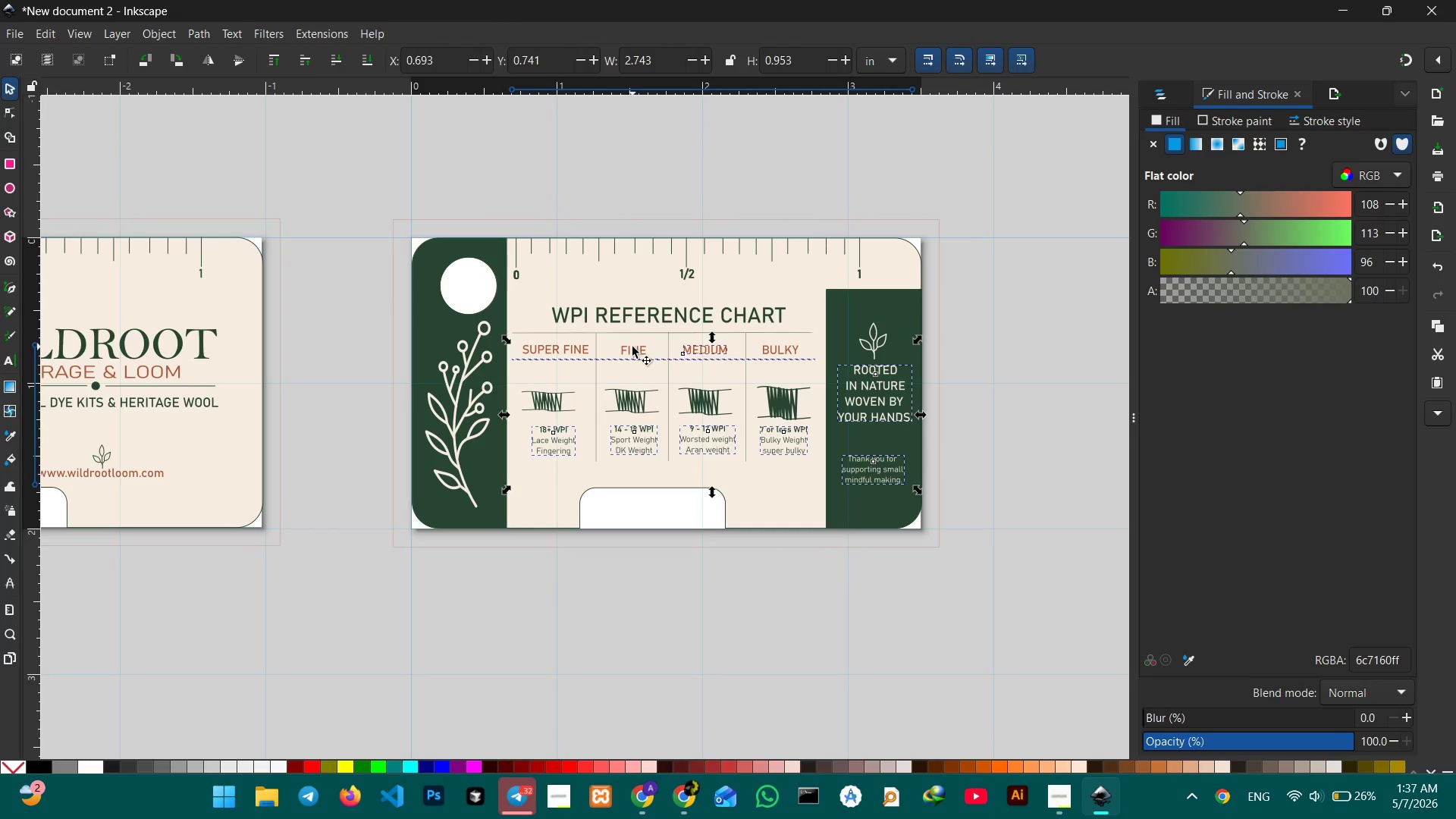 
left_click([633, 347])
 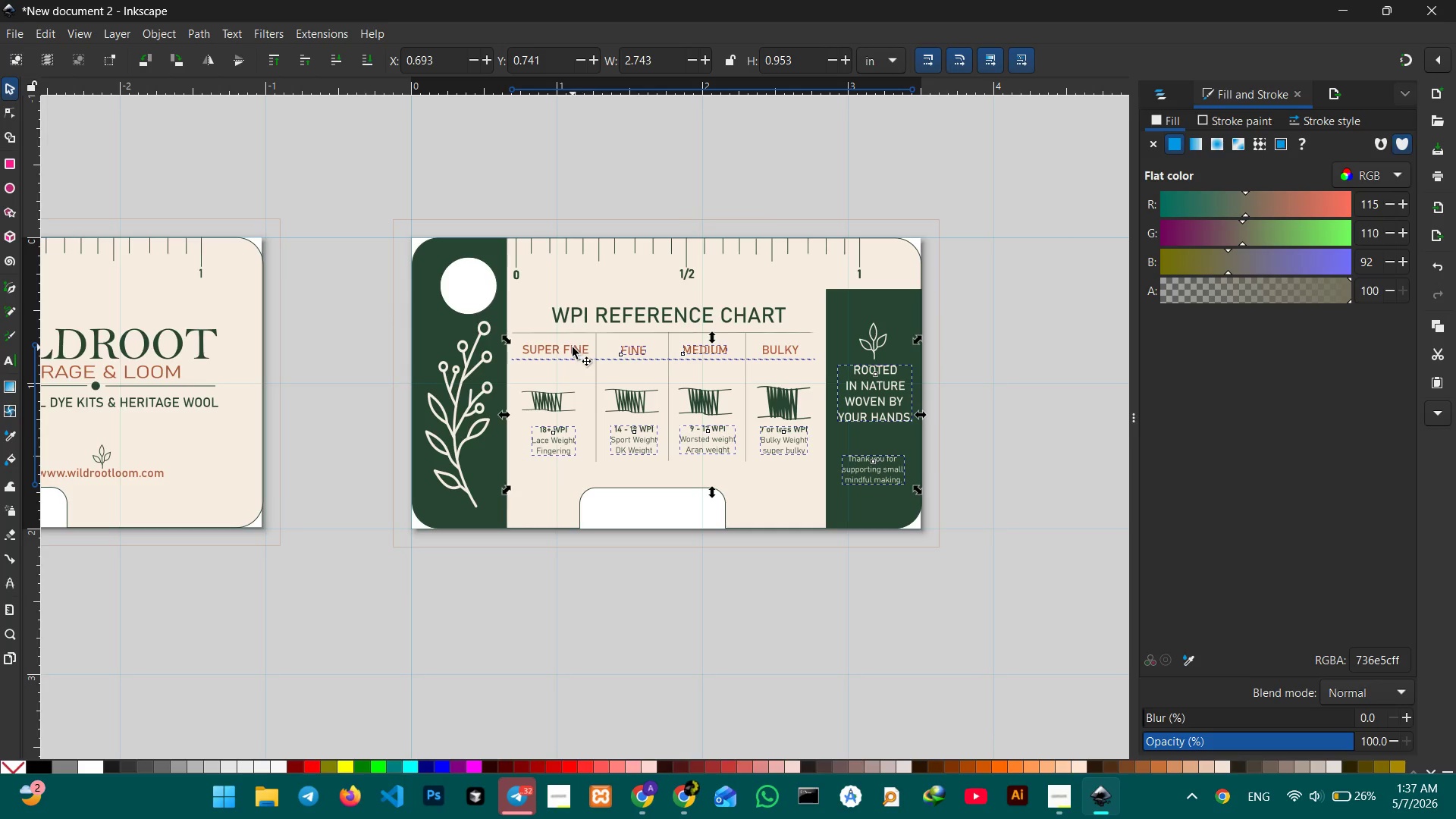 
double_click([573, 347])
 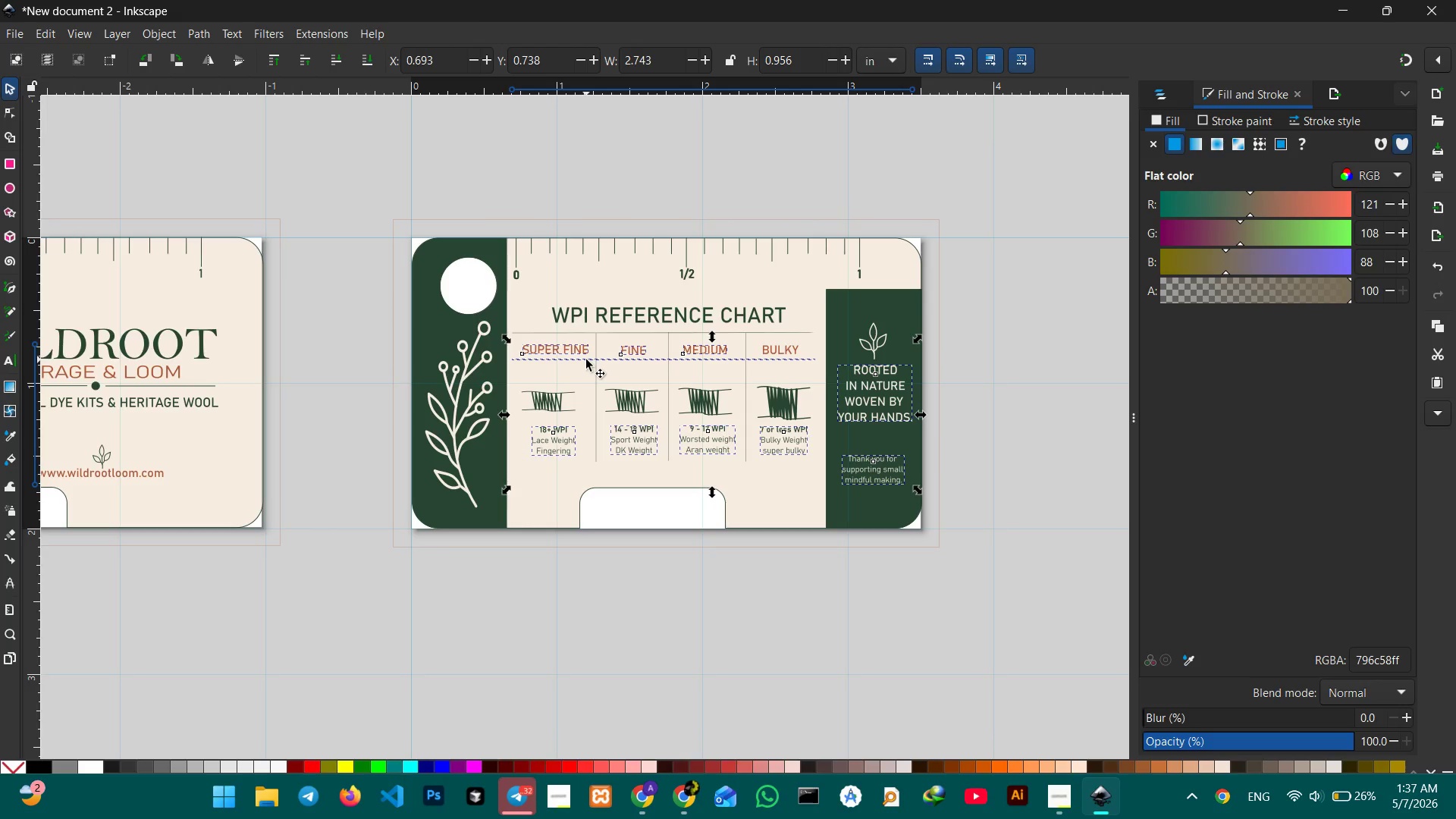 
left_click([586, 359])
 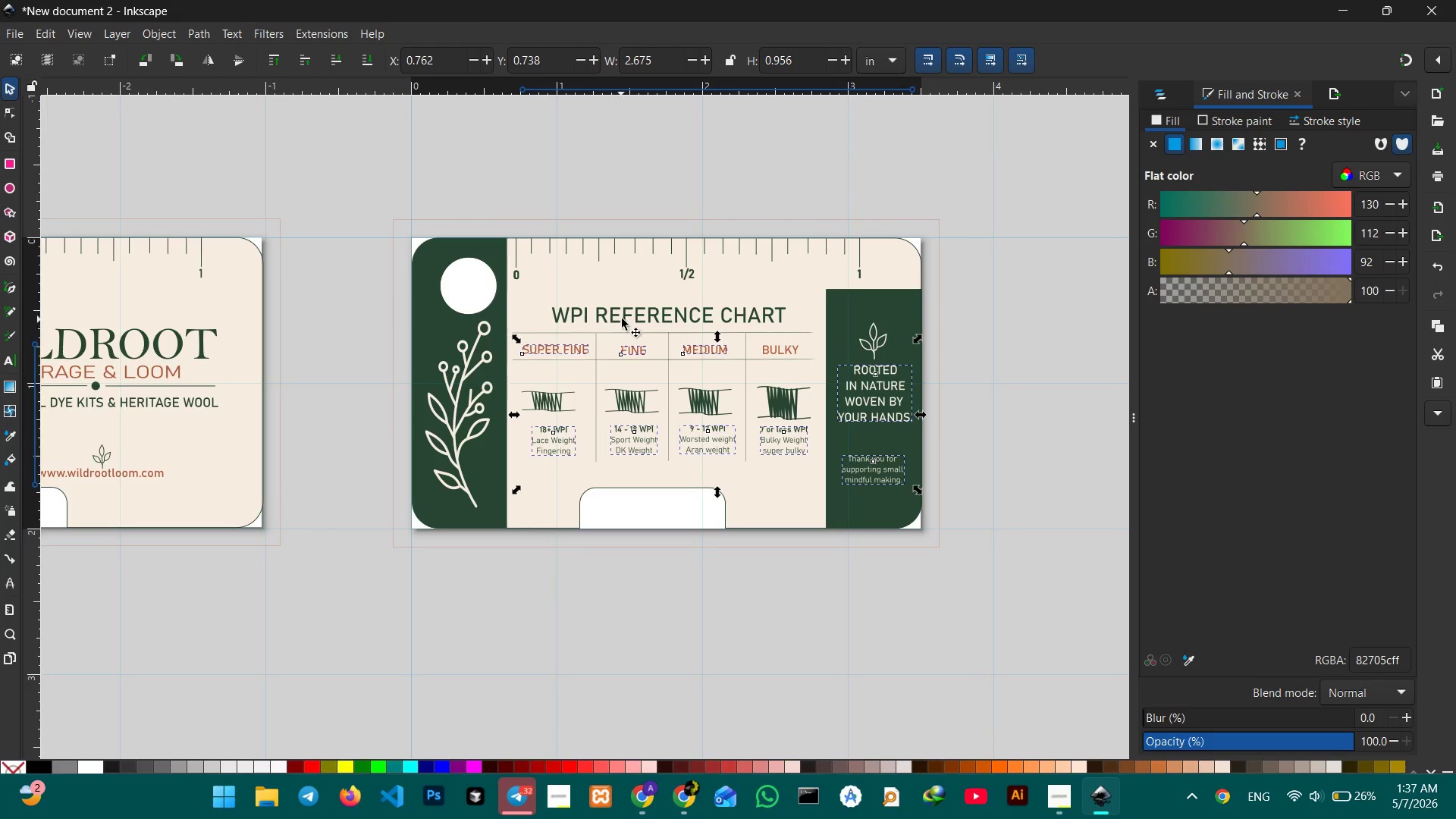 
left_click([632, 313])
 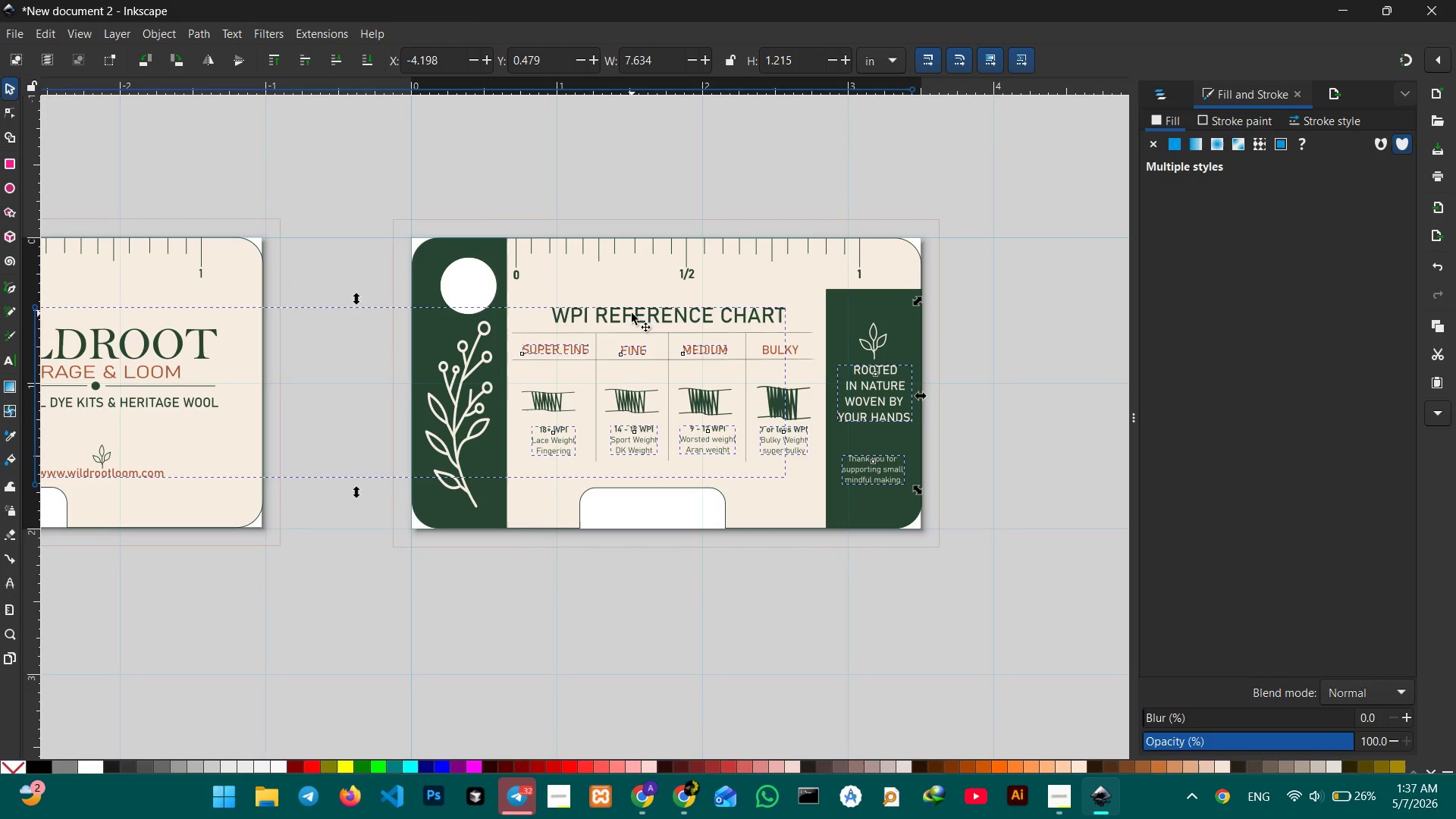 
double_click([617, 318])
 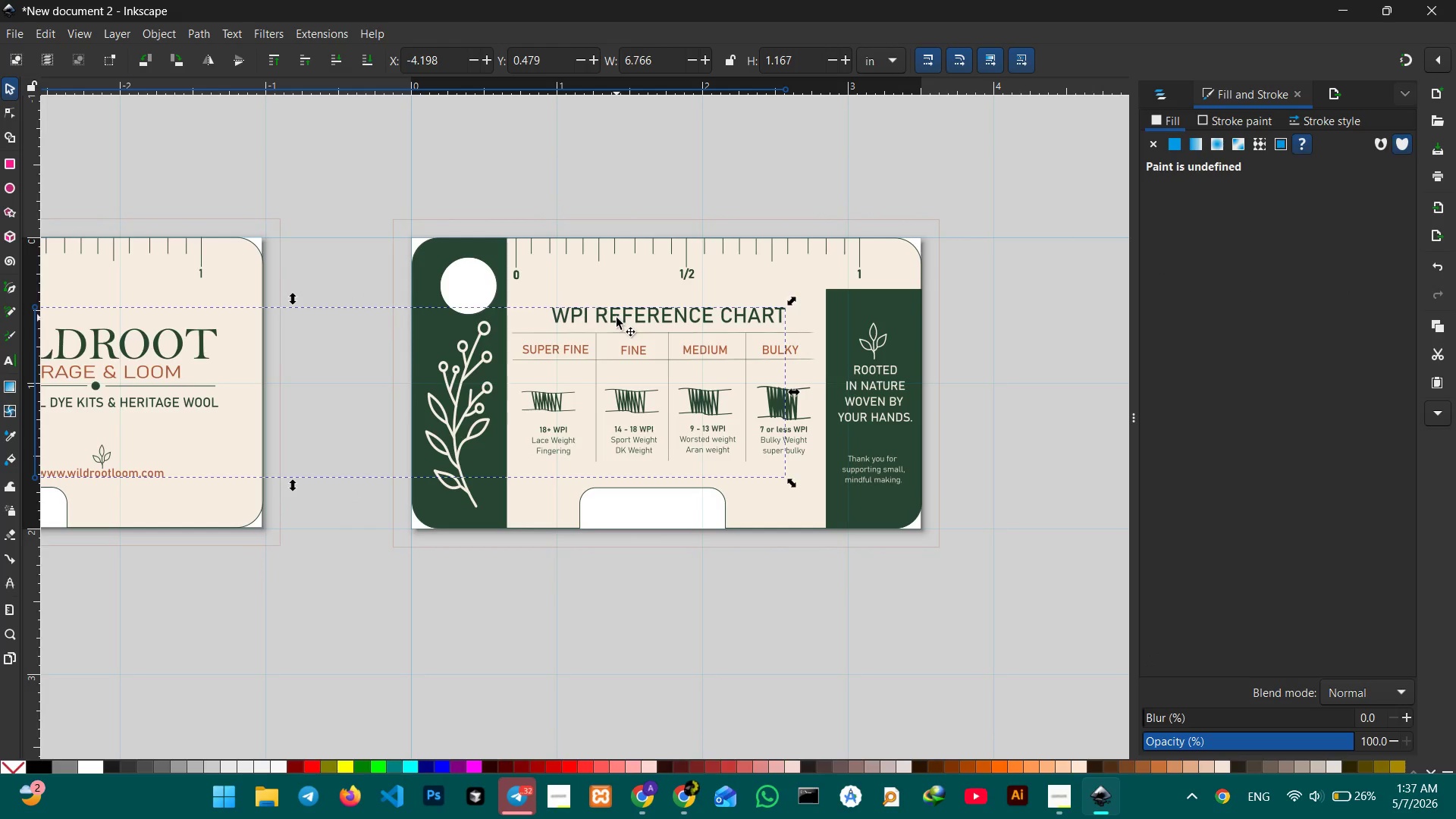 
triple_click([617, 318])
 